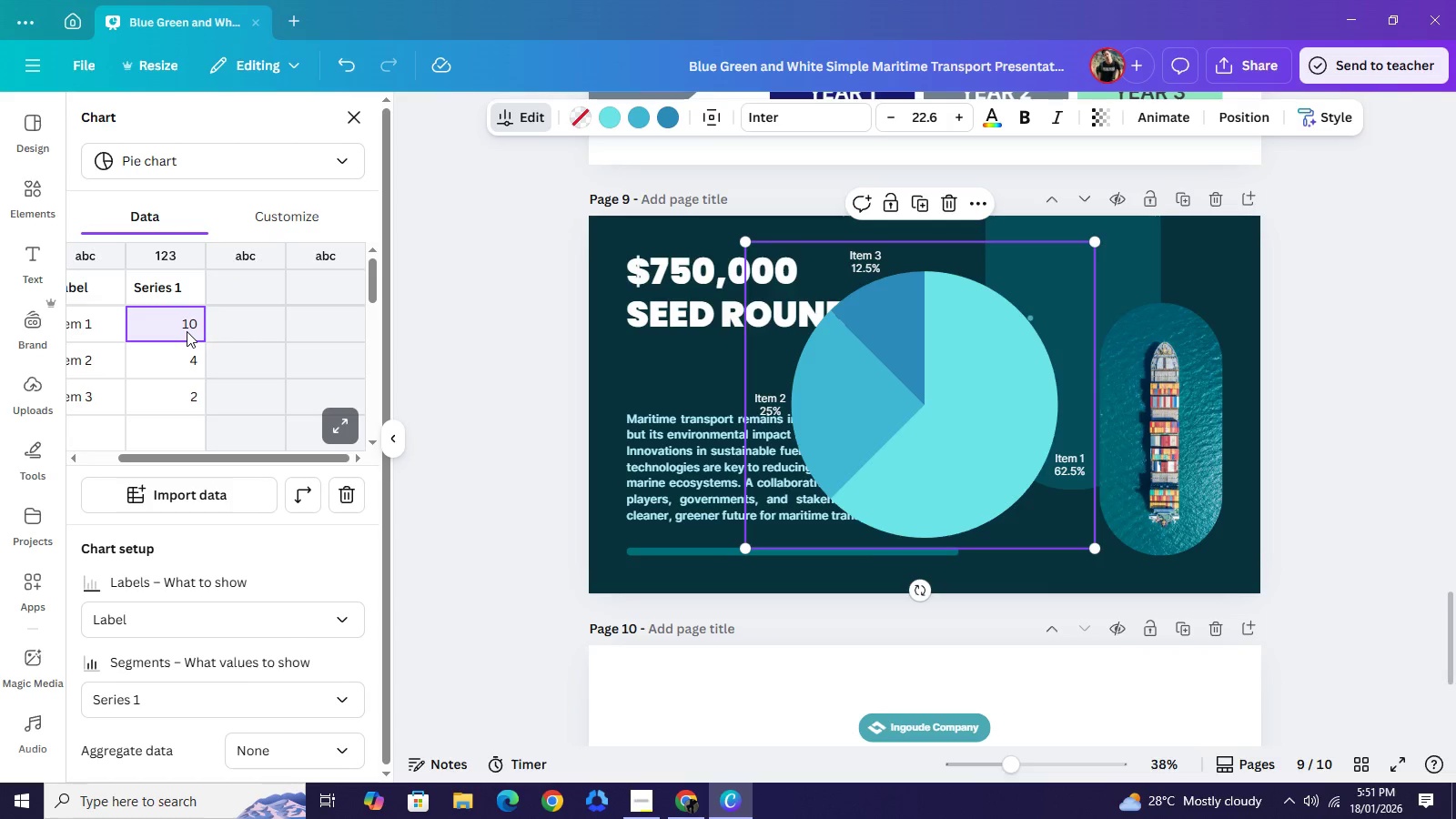 
left_click([187, 331])
 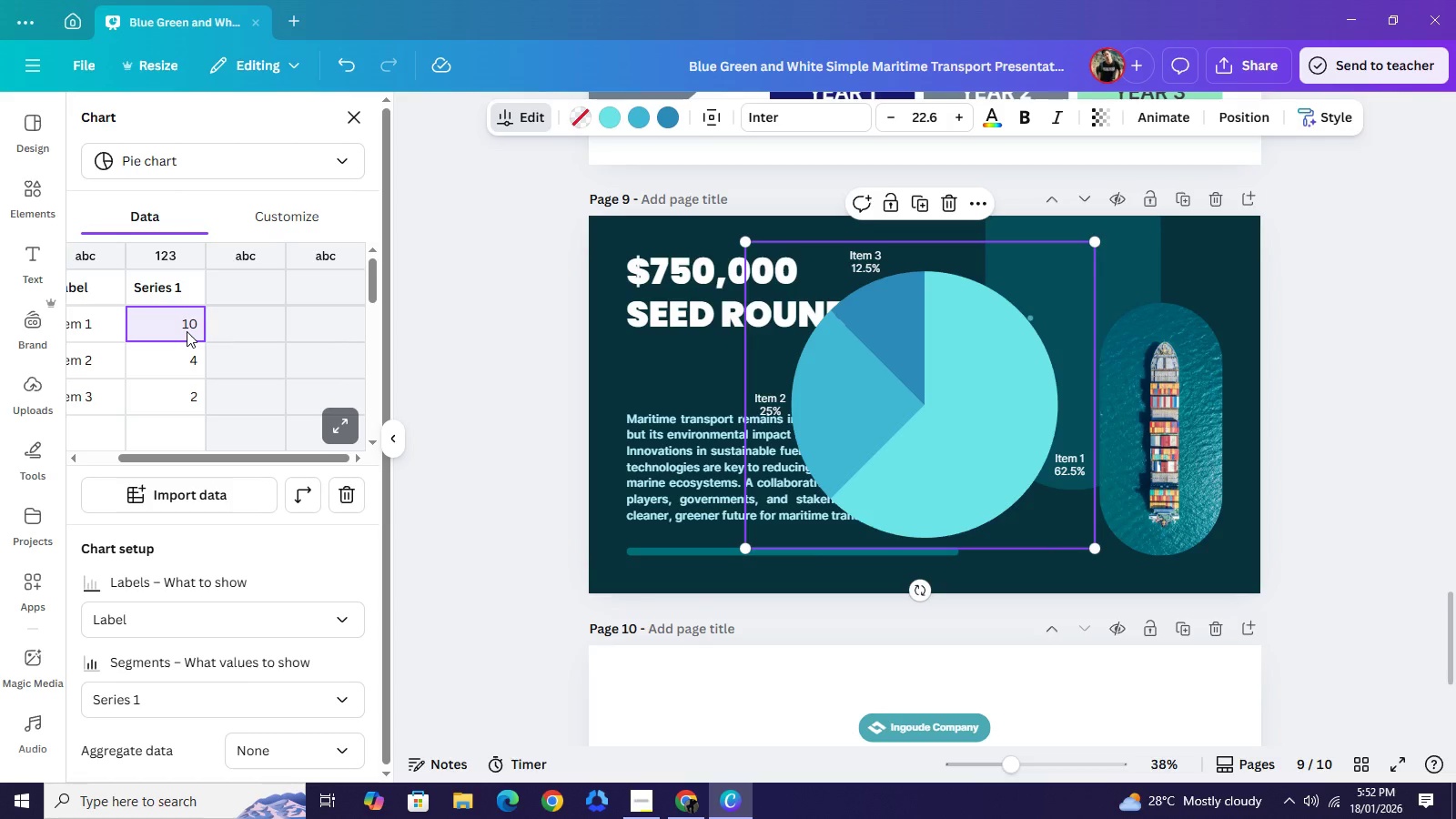 
type(50)
 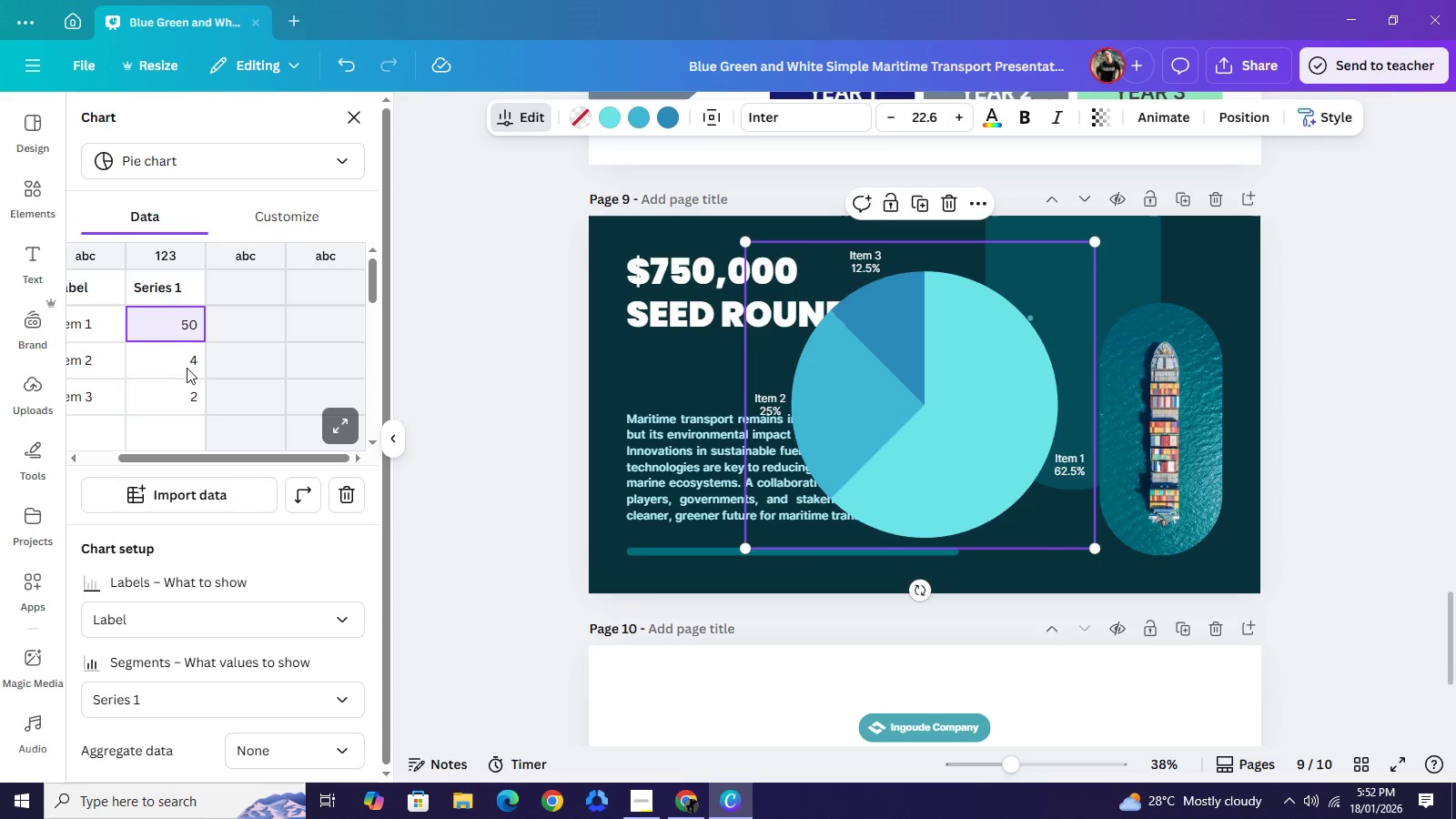 
left_click([185, 367])
 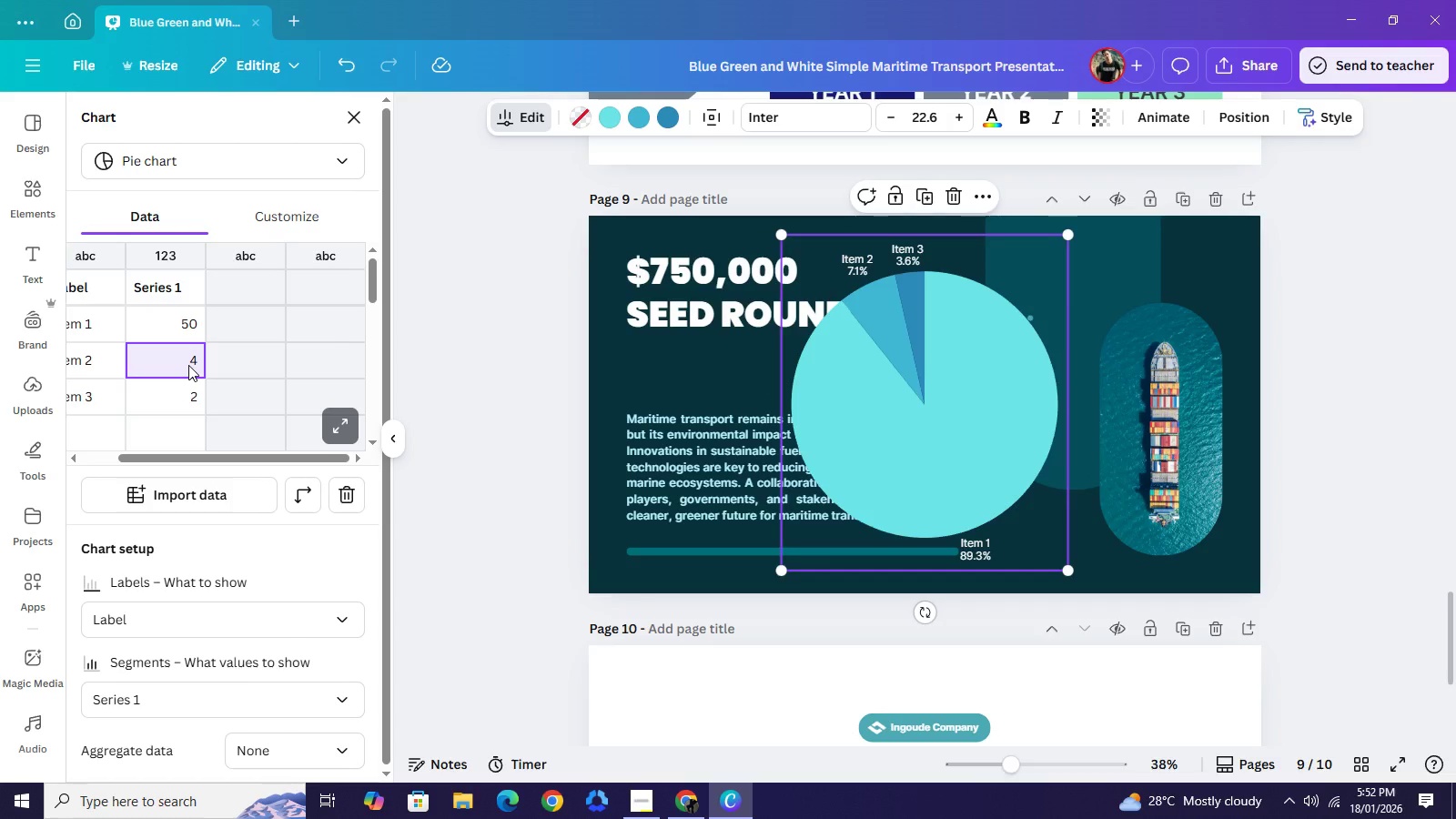 
wait(8.8)
 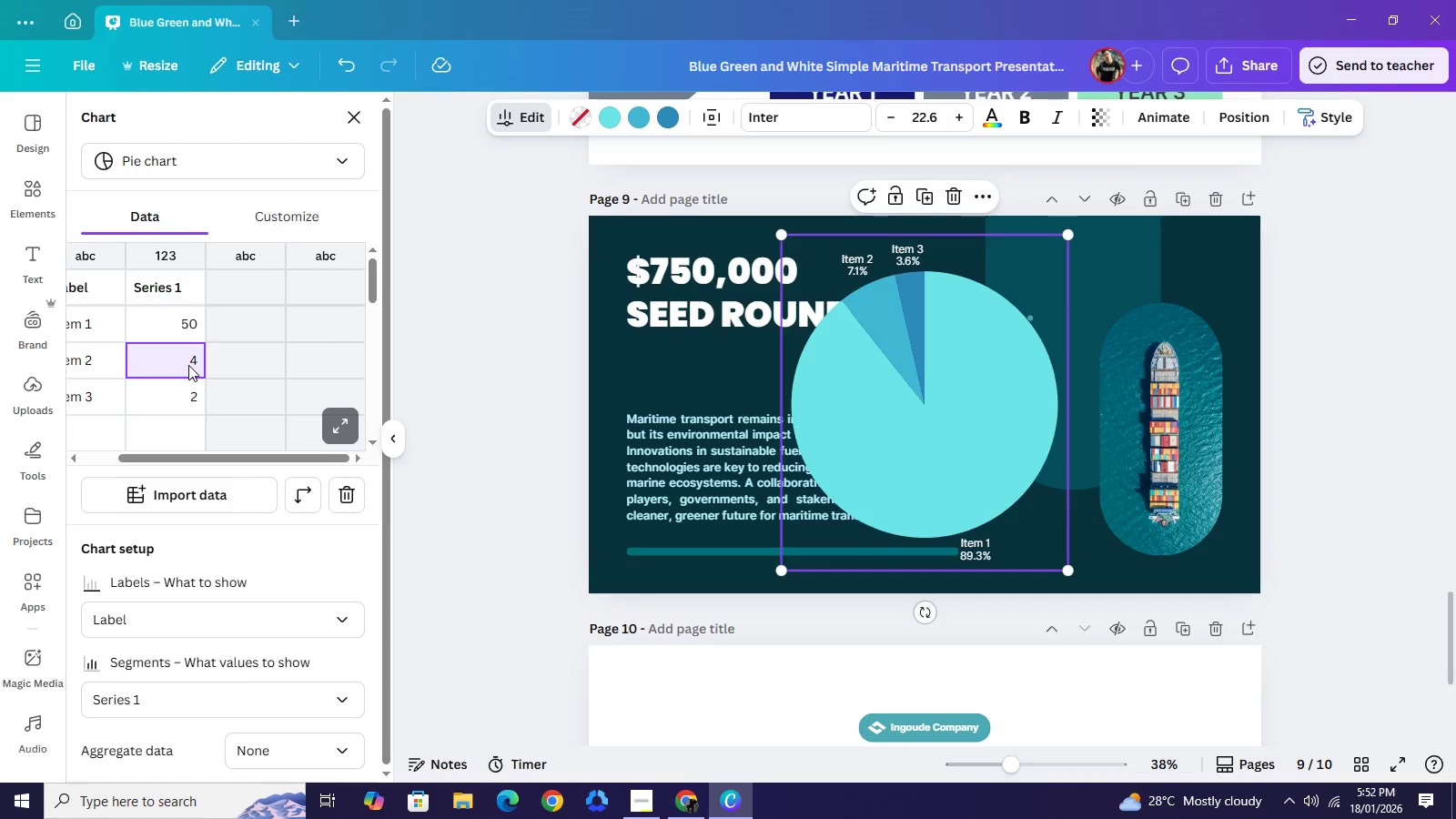 
type(30)
 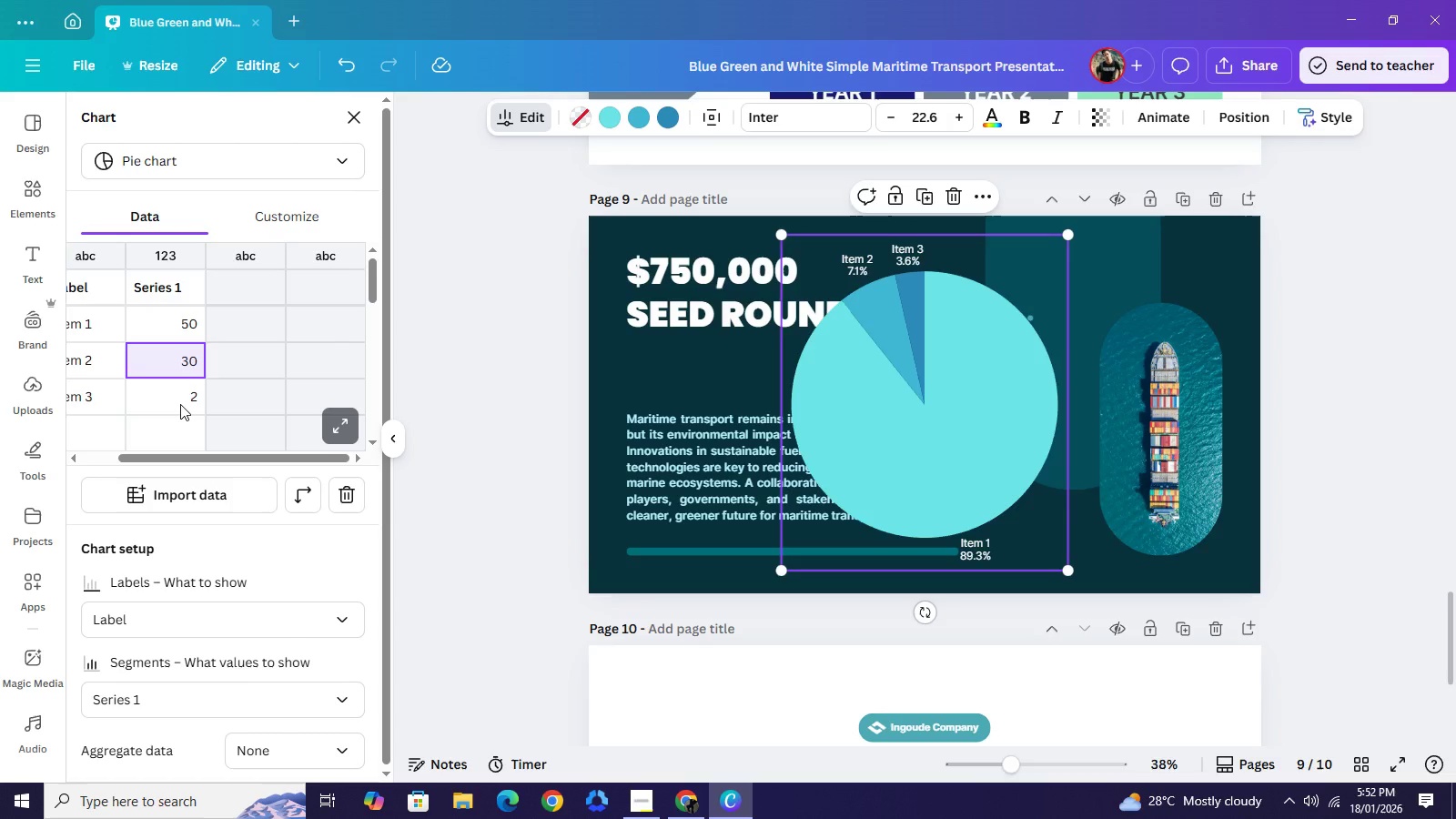 
left_click([180, 404])
 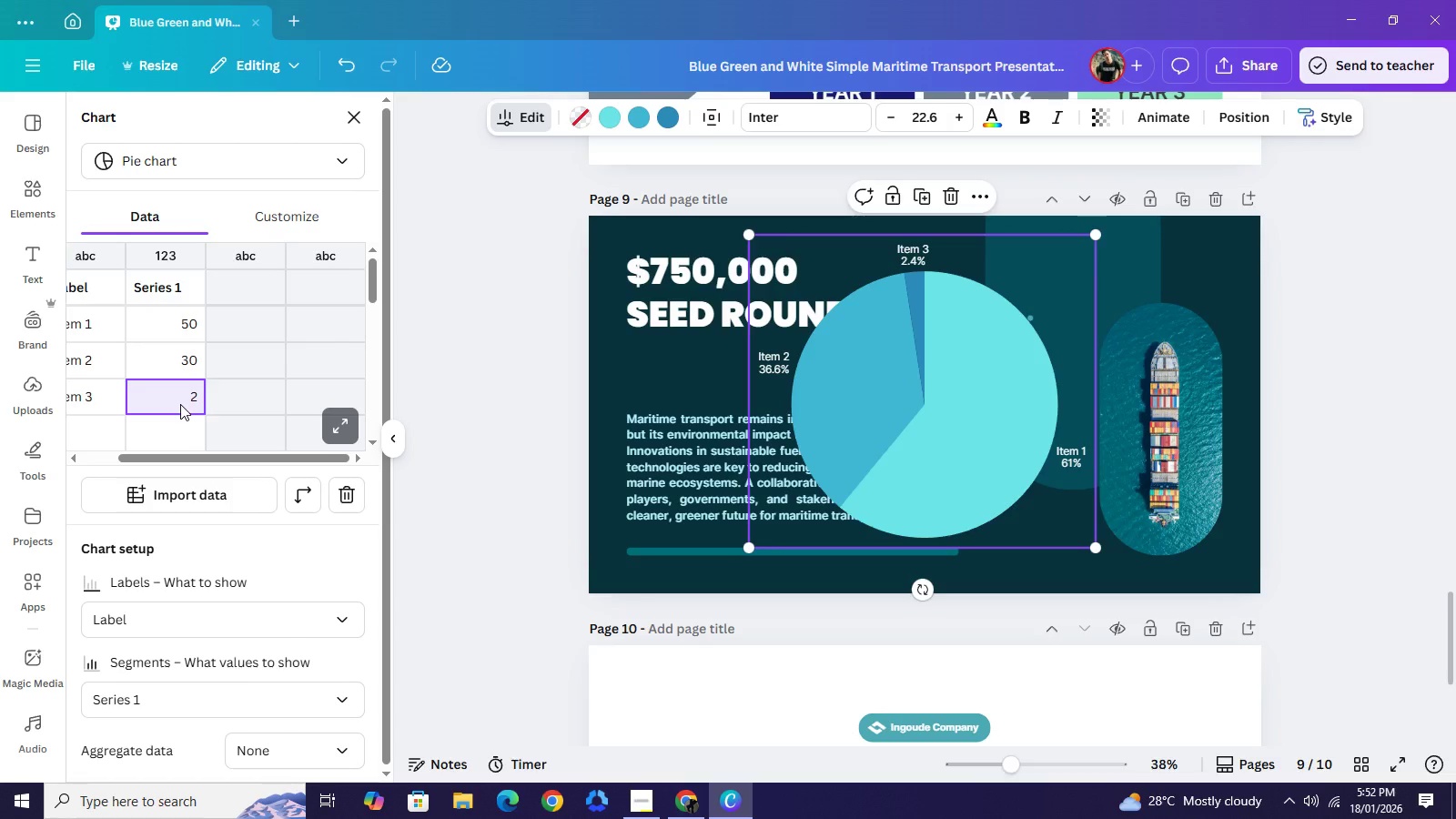 
type(20)
key(NumpadEnter)
 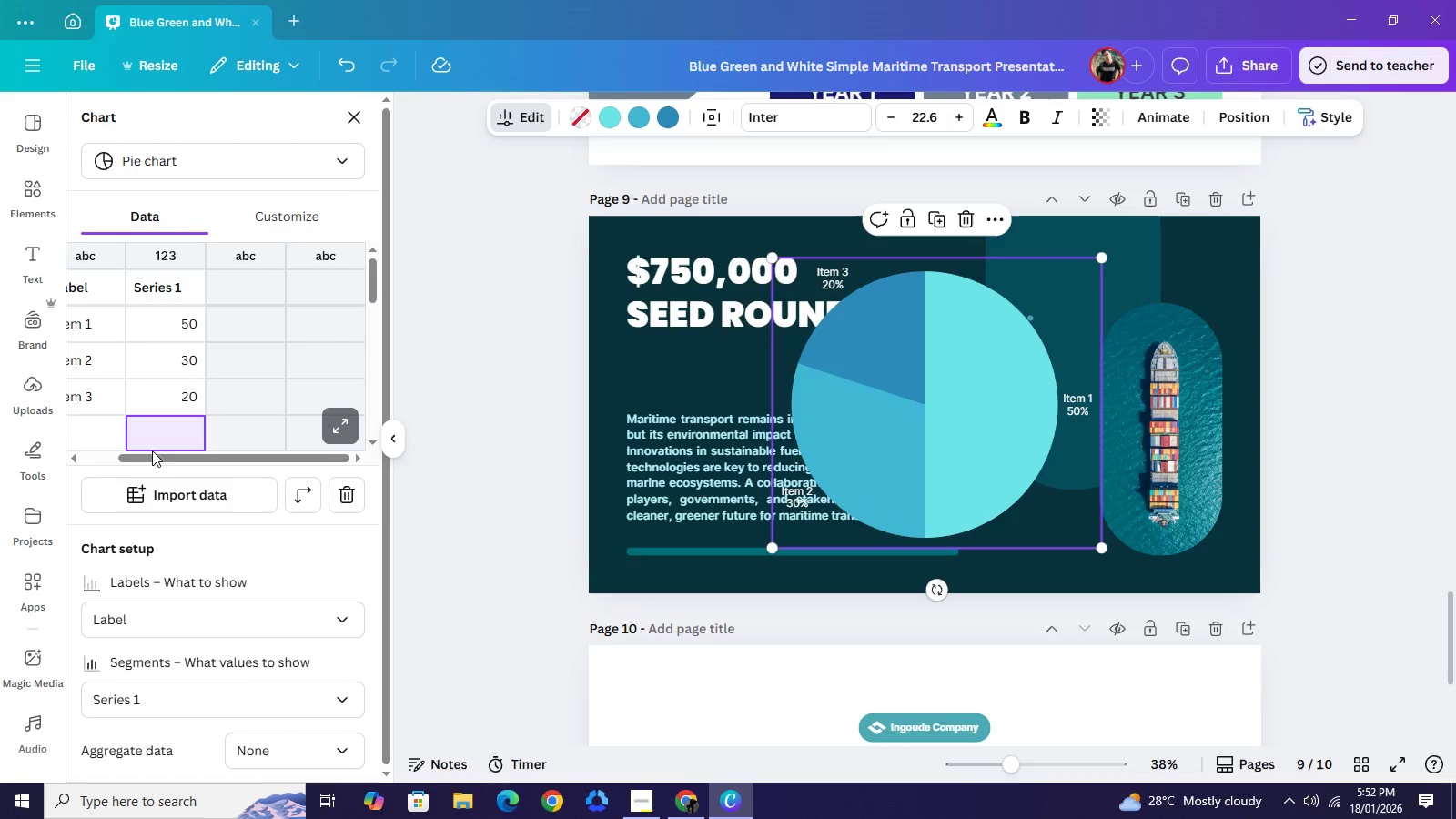 
left_click_drag(start_coordinate=[156, 460], to_coordinate=[96, 464])
 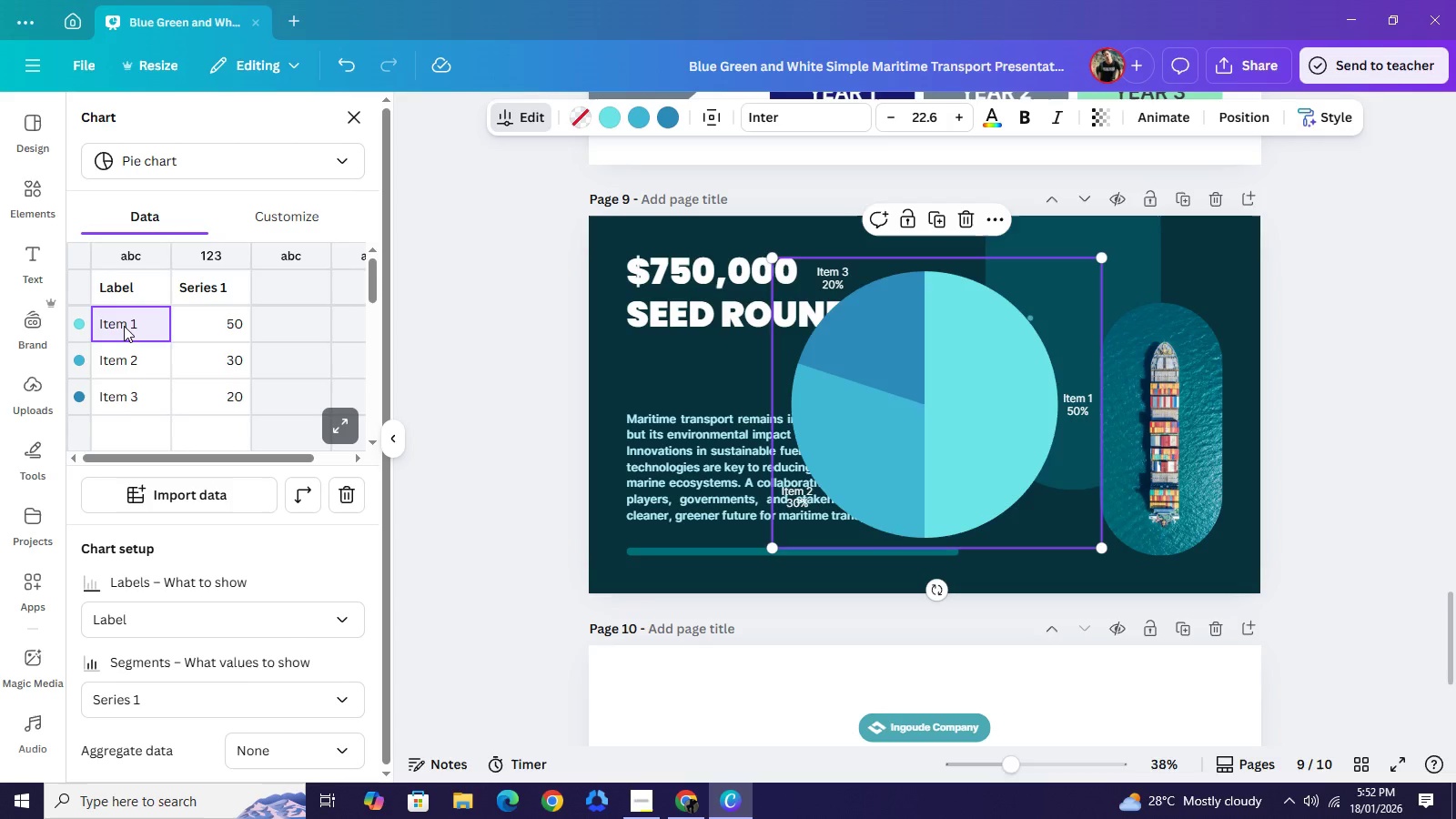 
double_click([124, 326])
 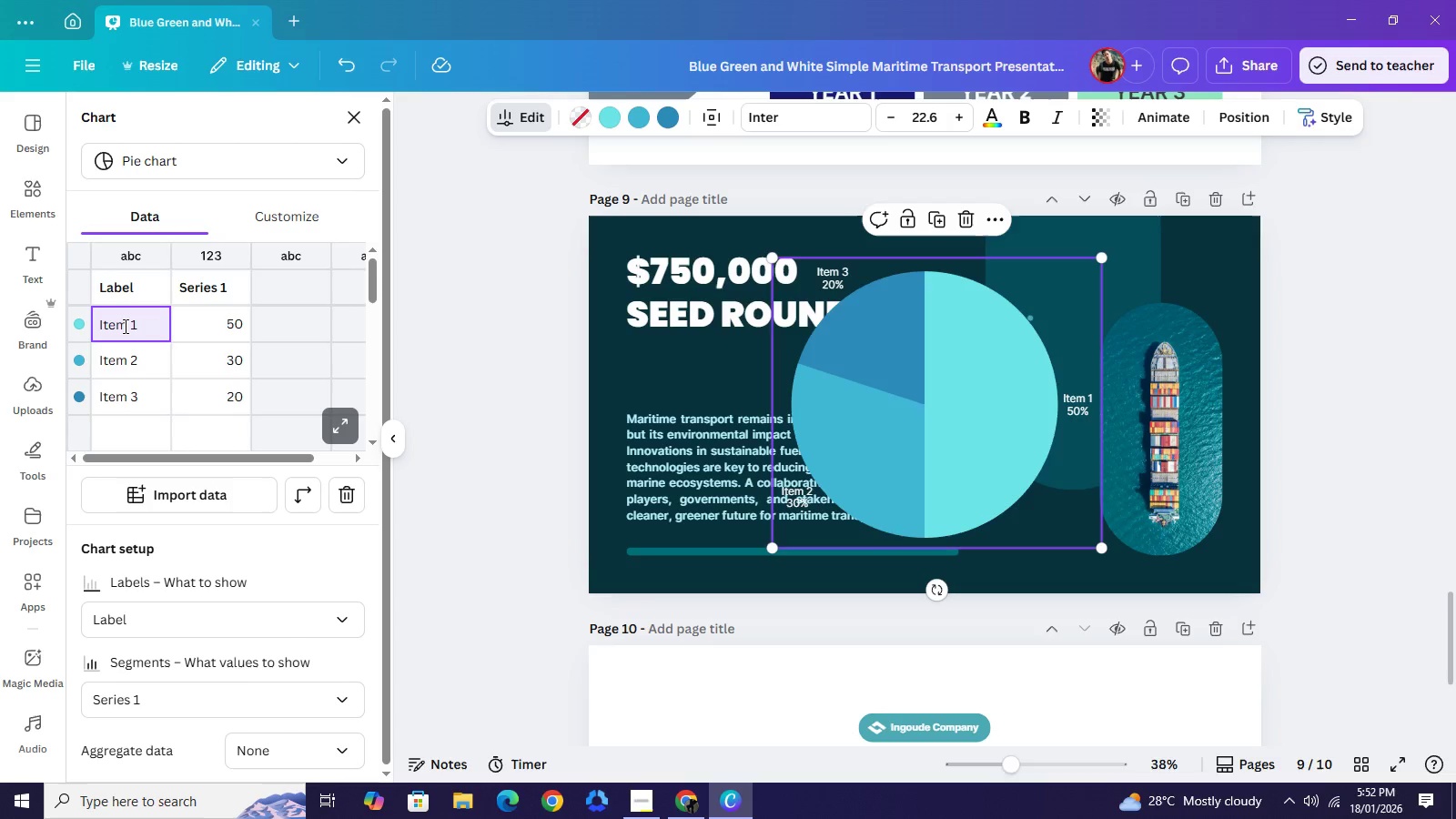 
key(Backspace)
key(Backspace)
key(Backspace)
key(Backspace)
key(Backspace)
key(Backspace)
type(TEA)
key(Backspace)
type(CH)
 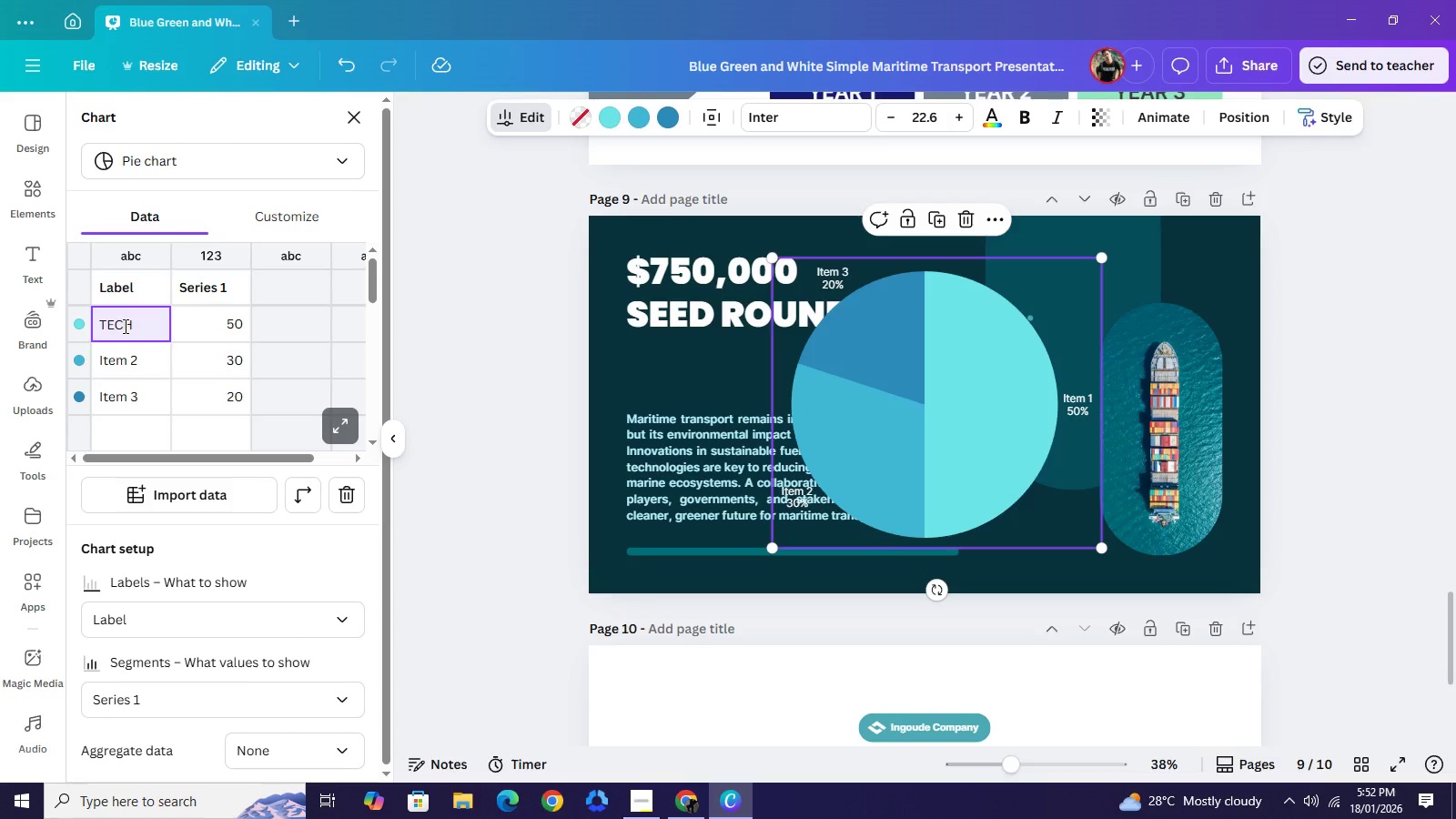 
wait(6.05)
 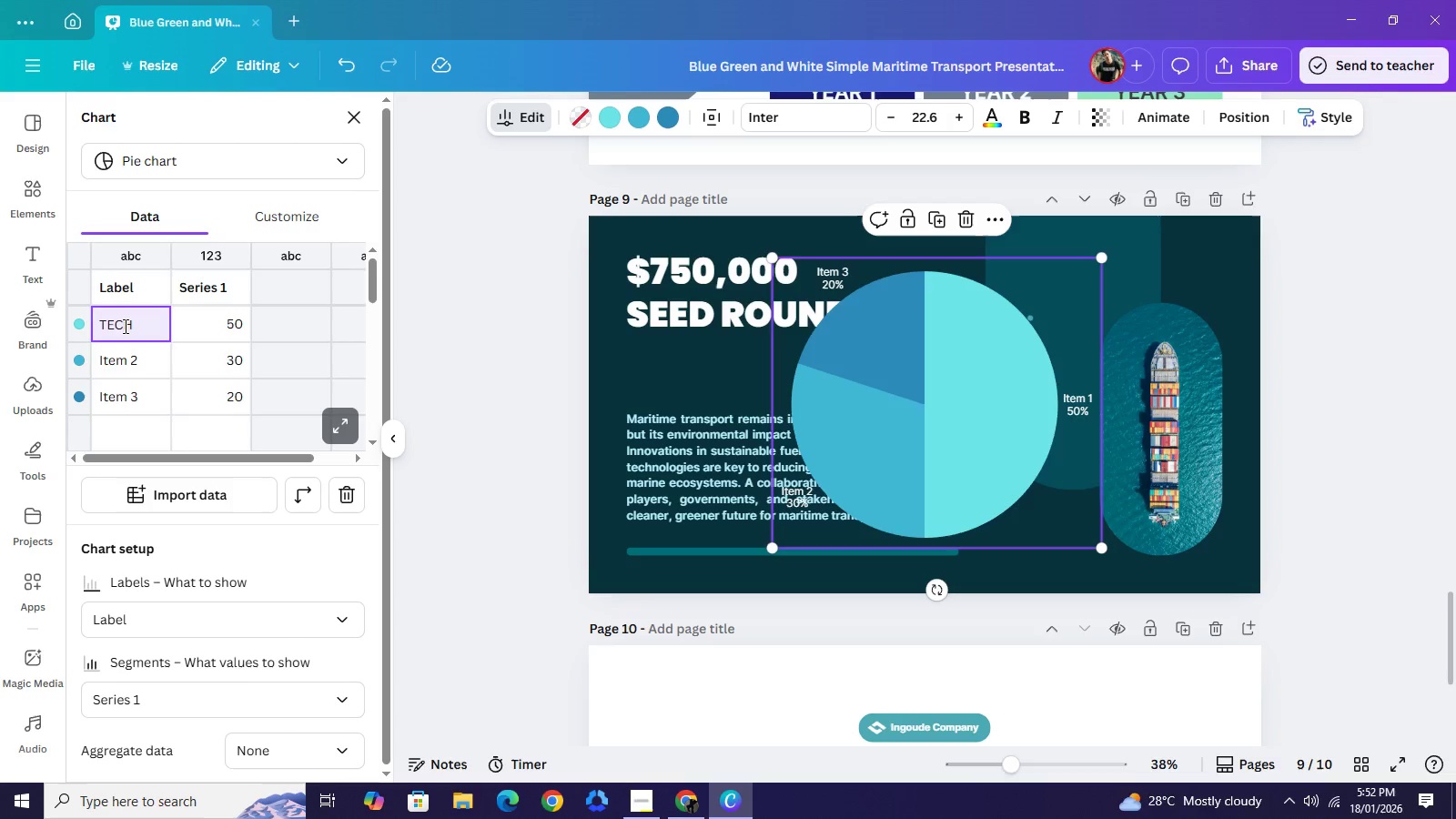 
type(NOLOGY)
 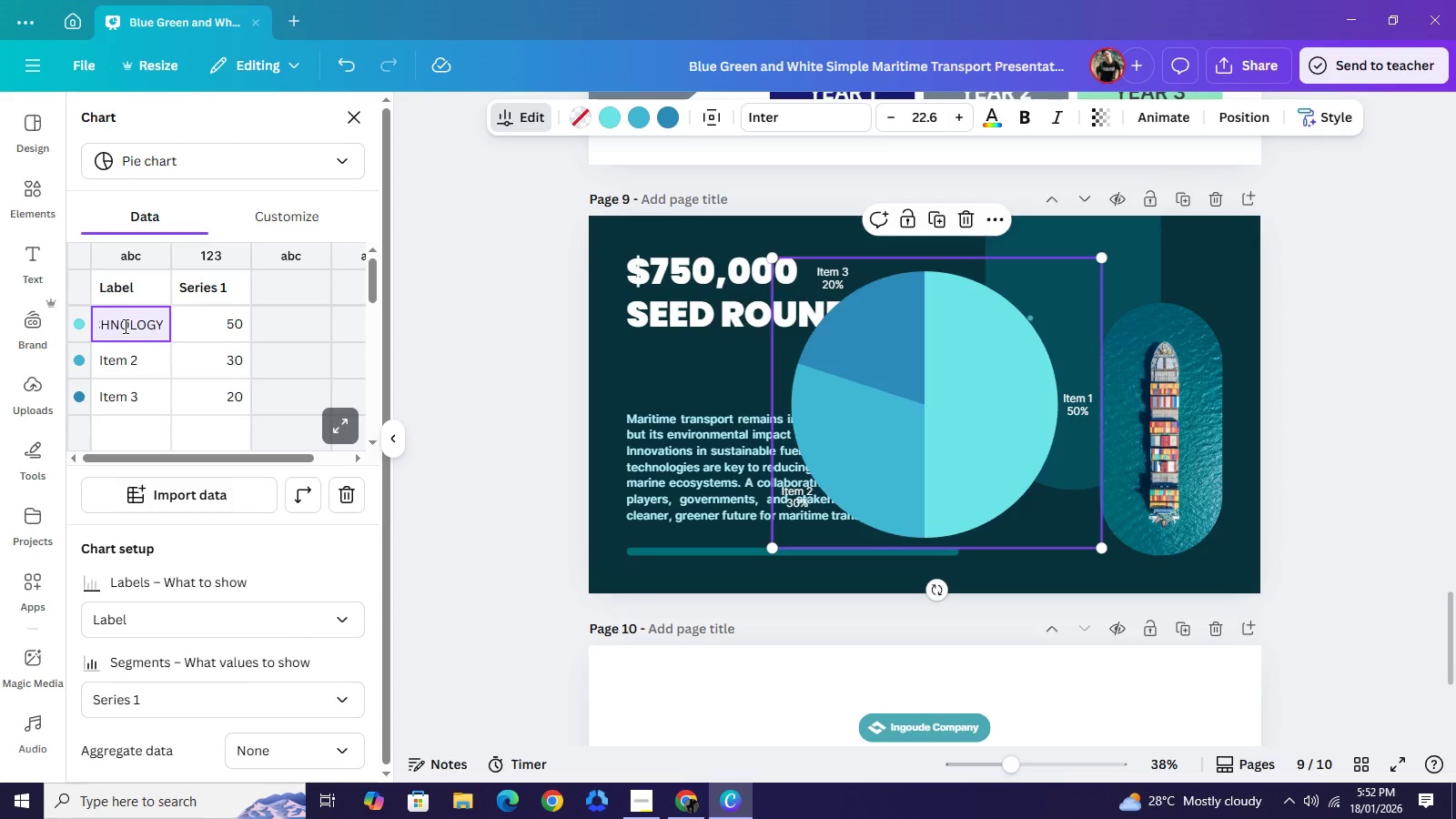 
type(/APP )
 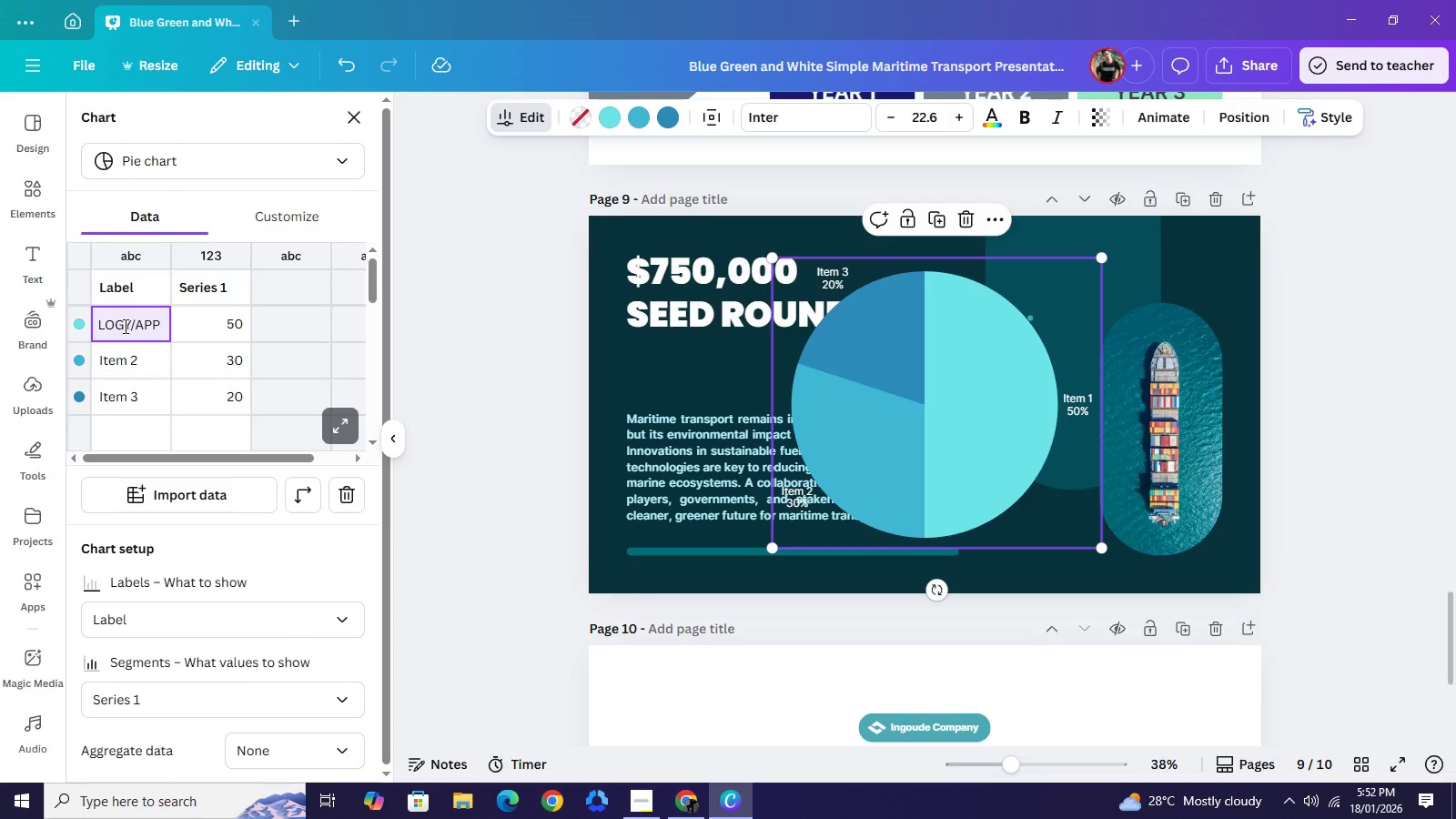 
type(DEV.)
 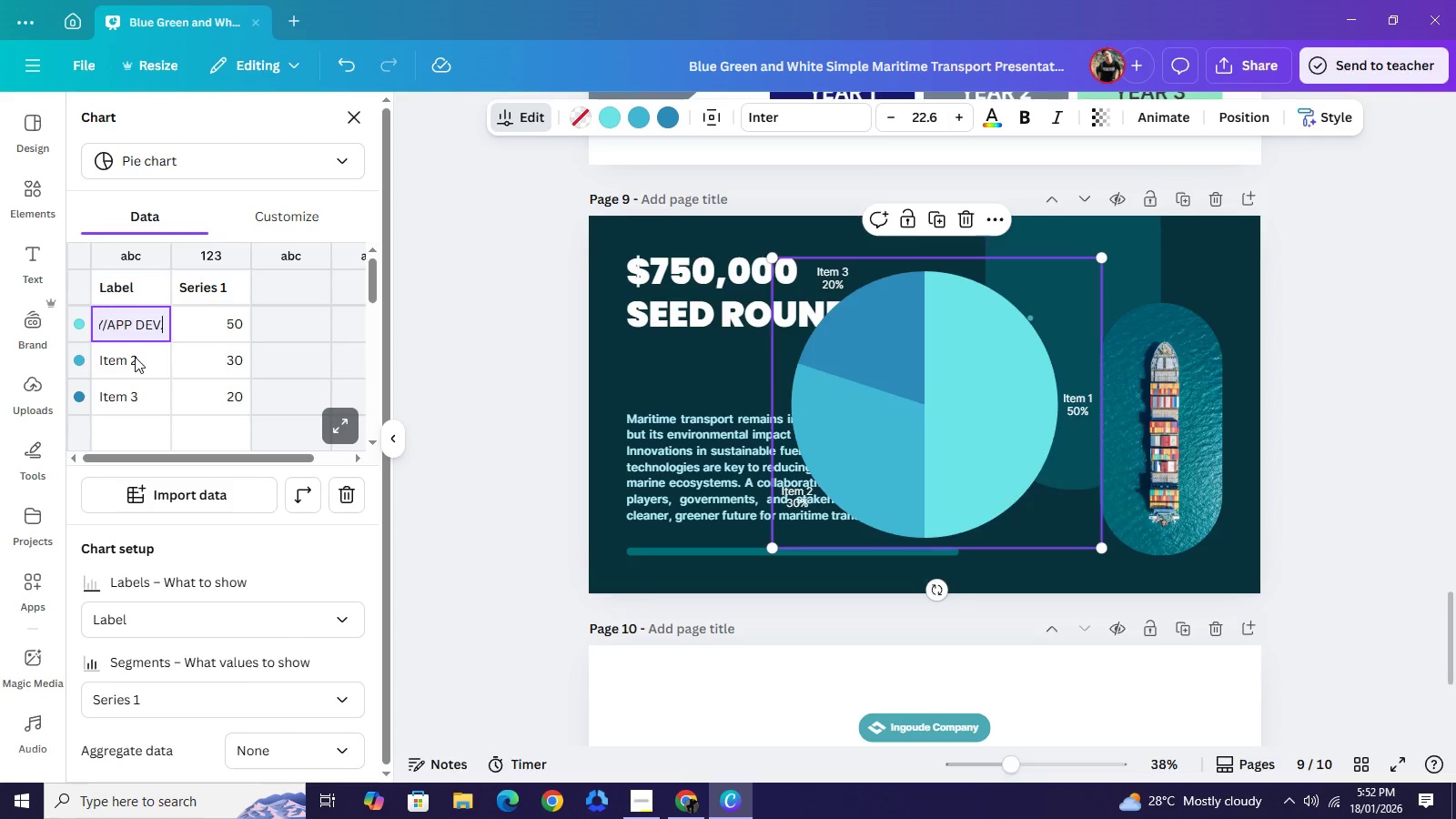 
double_click([135, 357])
 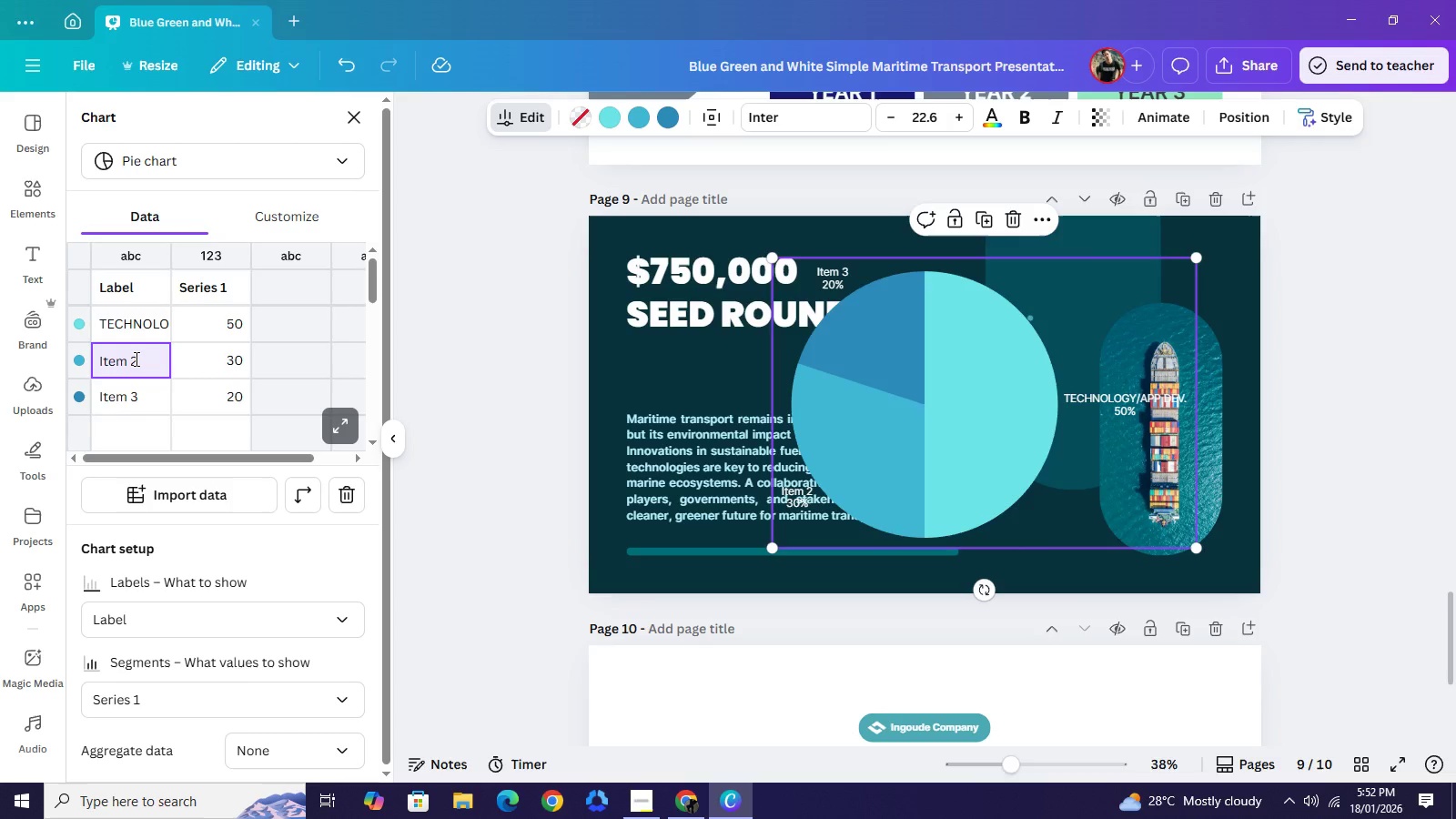 
double_click([135, 359])
 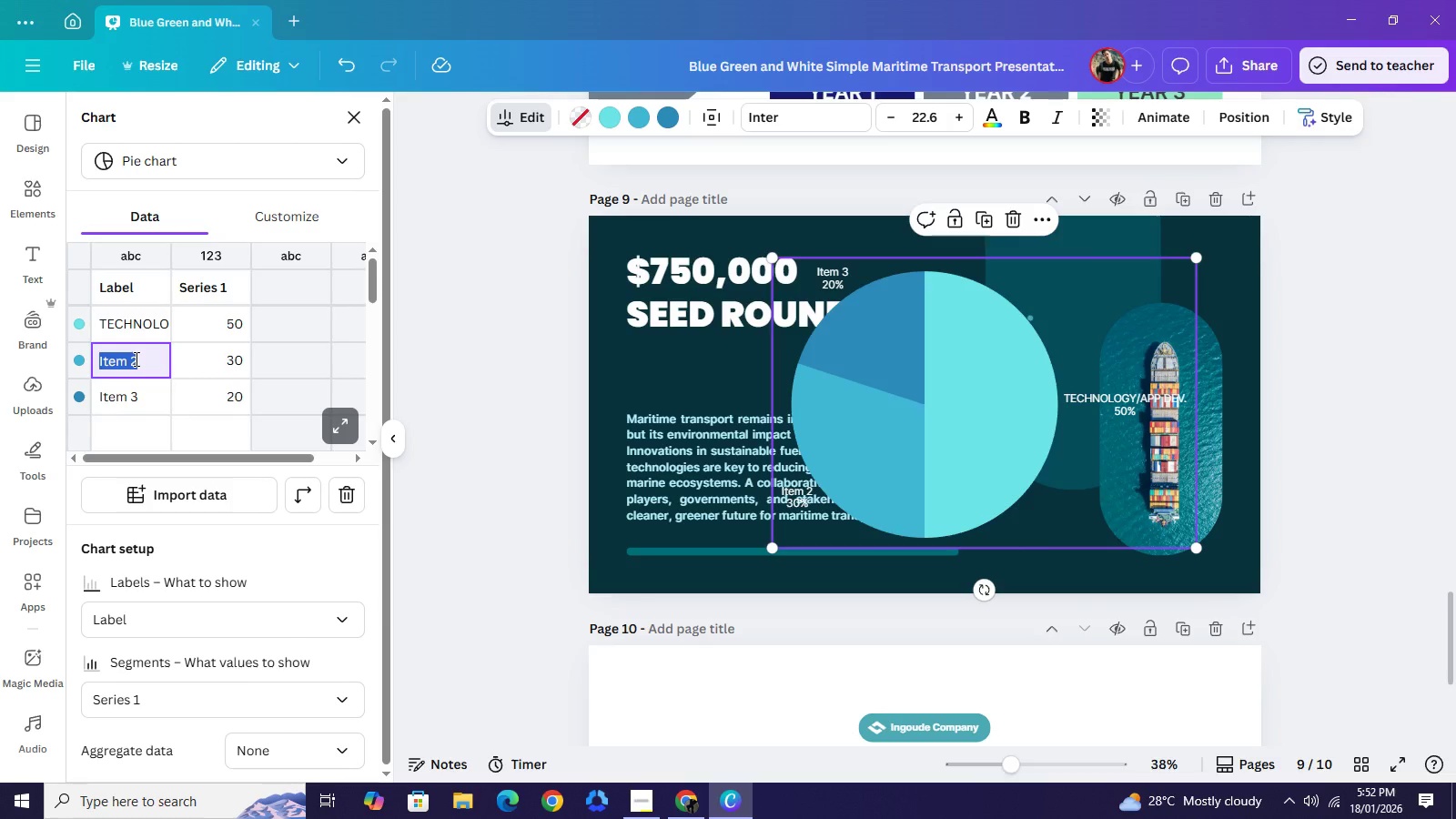 
triple_click([135, 359])
 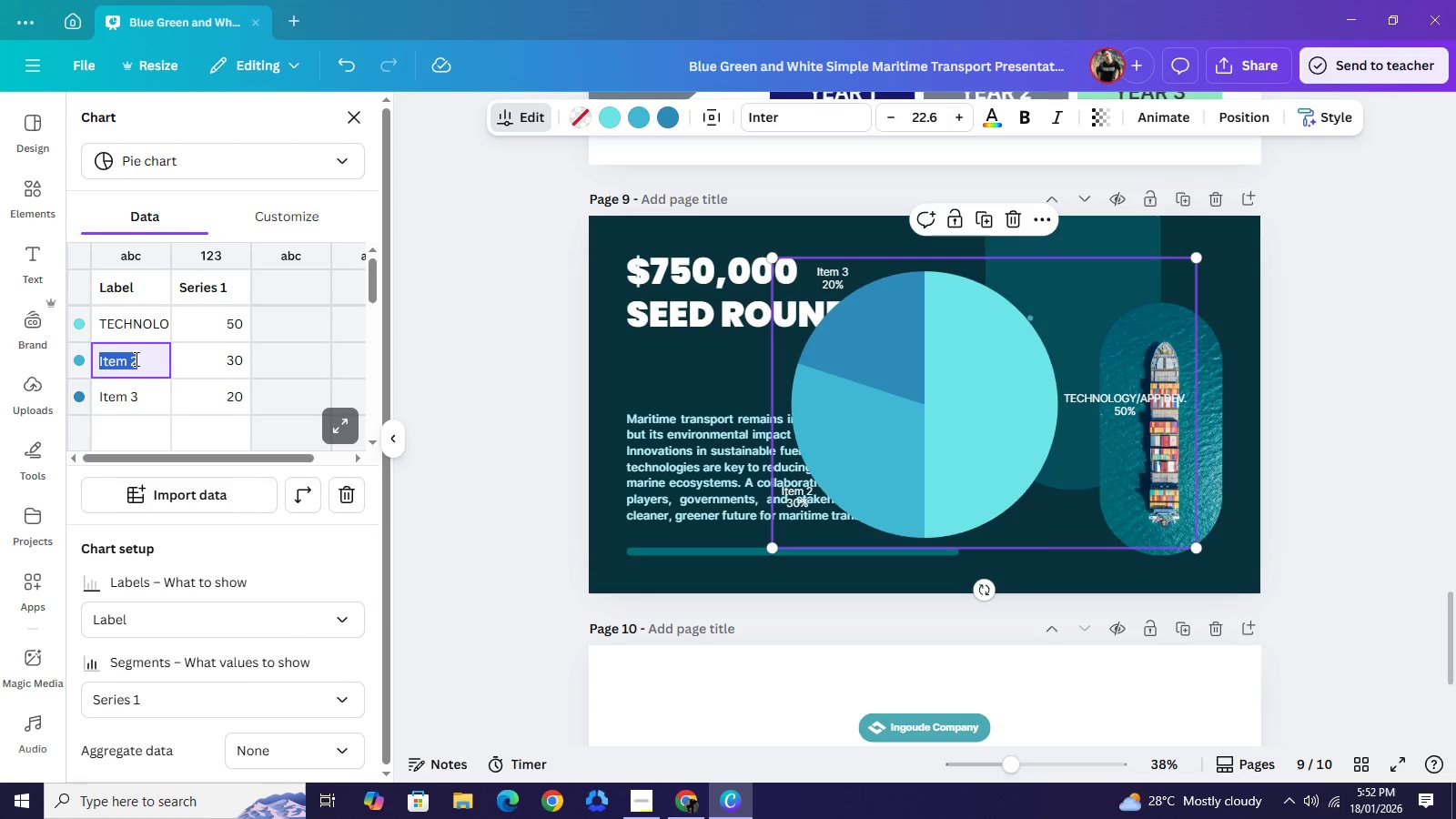 
type(STRATEGIC )
 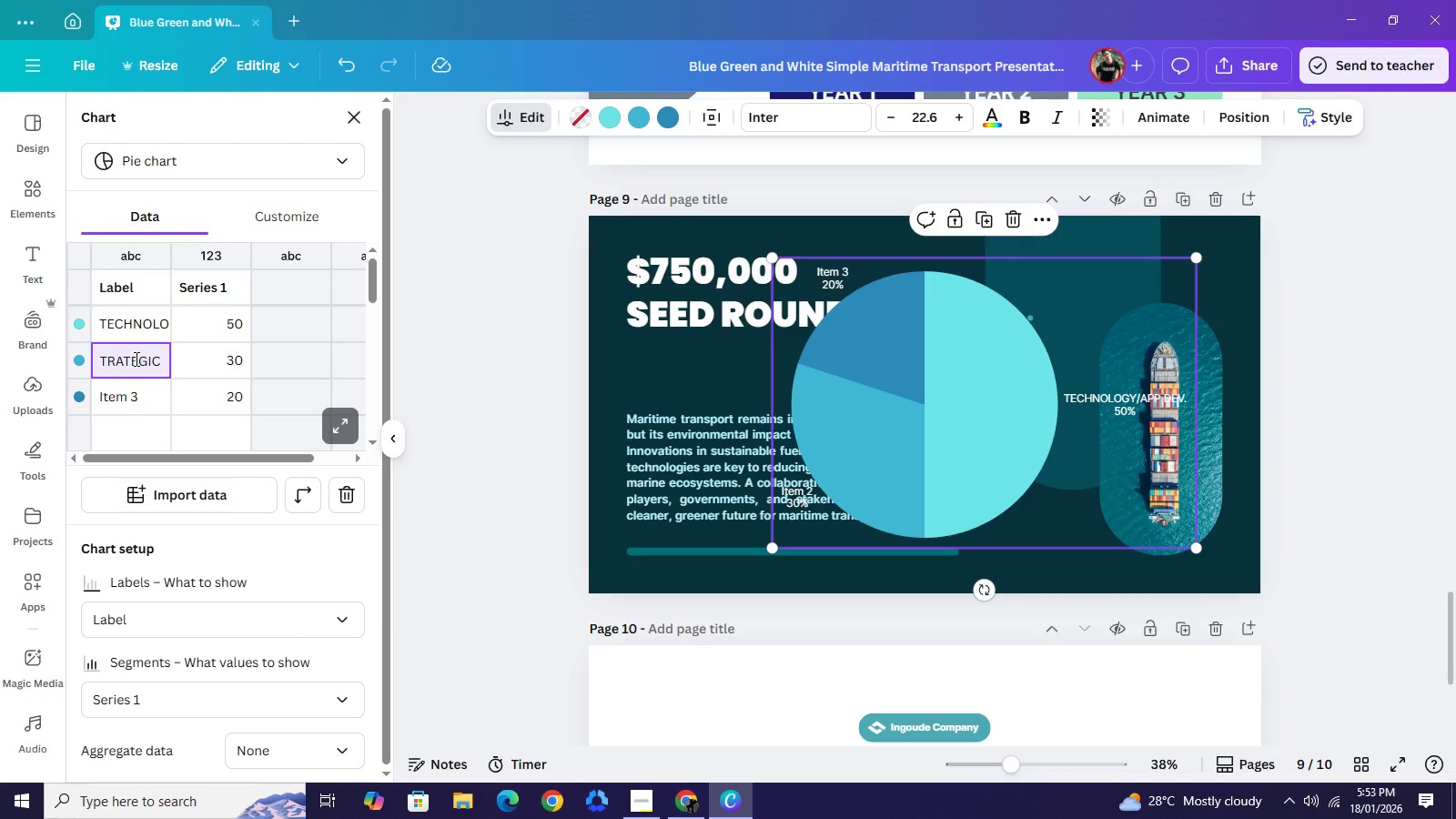 
type(HIRING)
 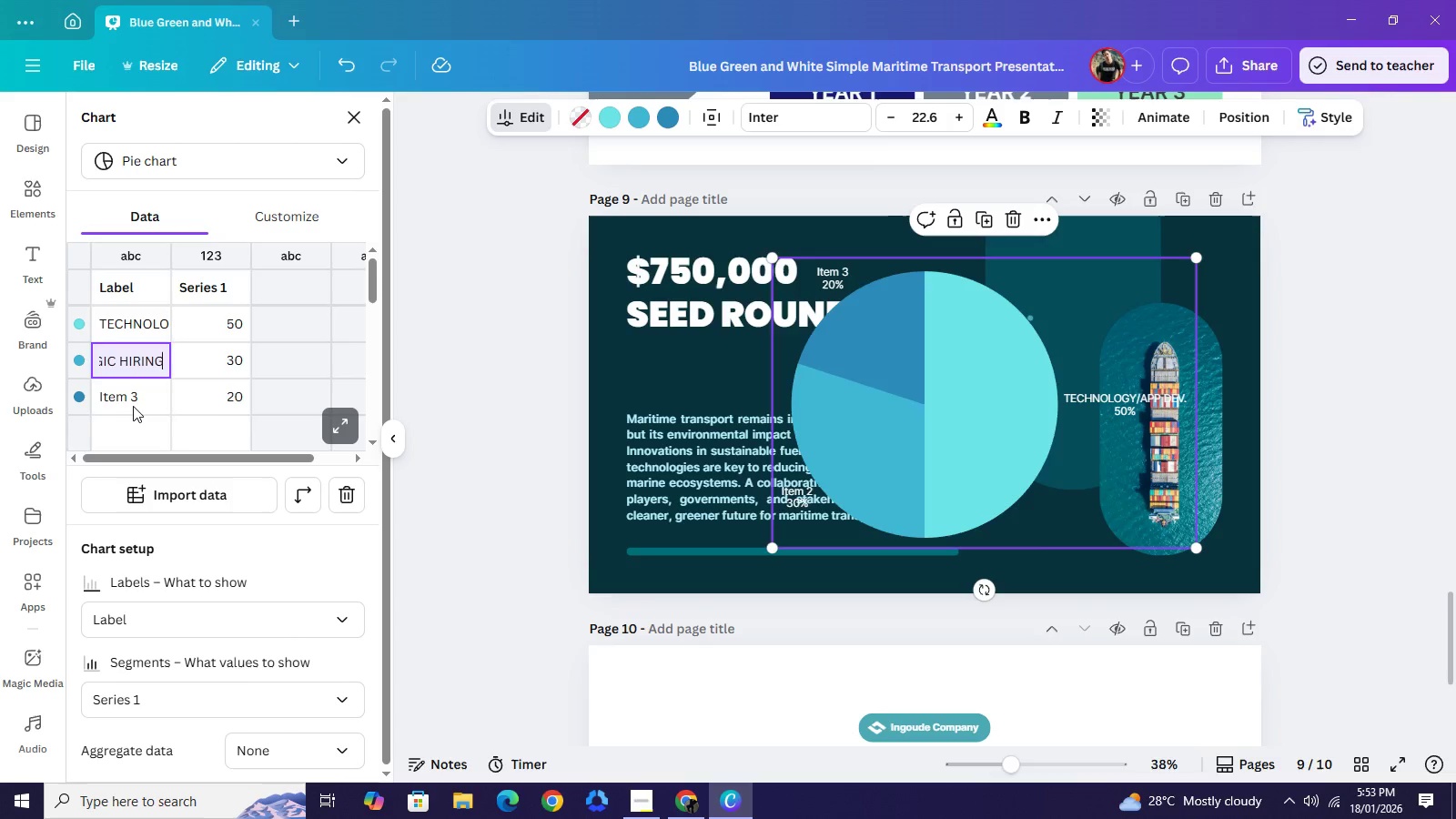 
double_click([133, 406])
 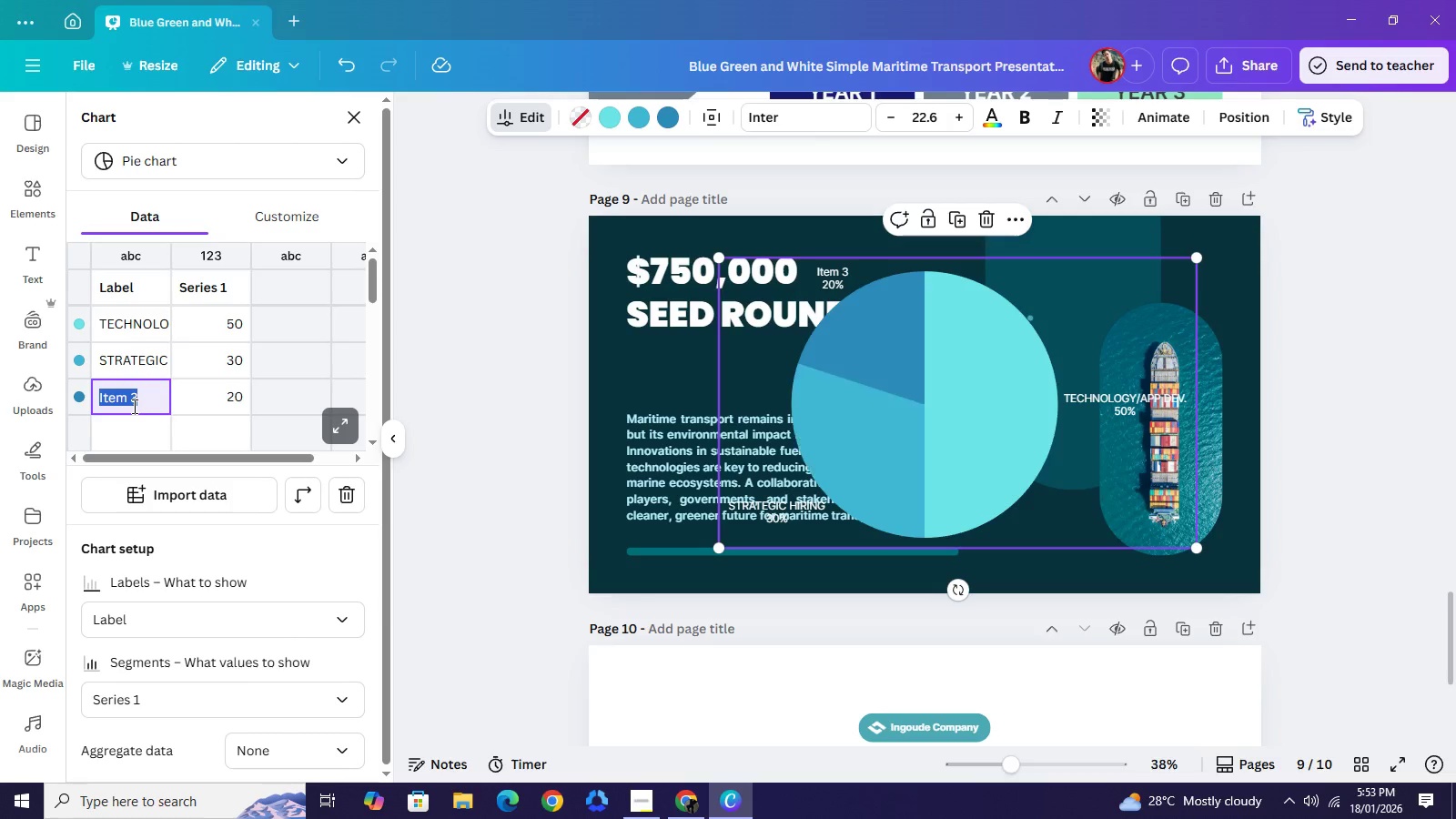 
triple_click([133, 406])
 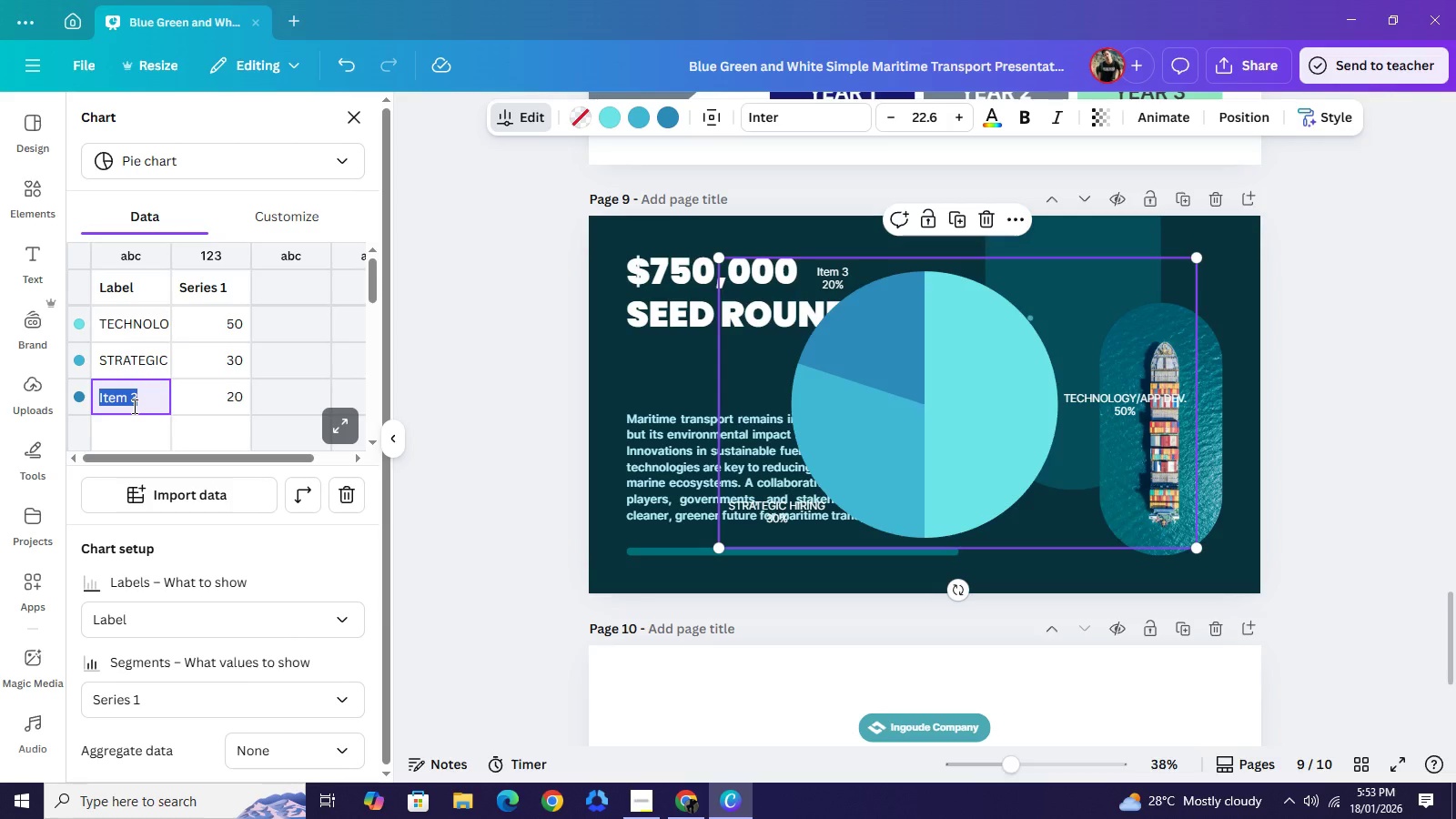 
type(REGO)
key(Backspace)
type(IONAL MARKETING & PORT PARTNERSHIPS)
 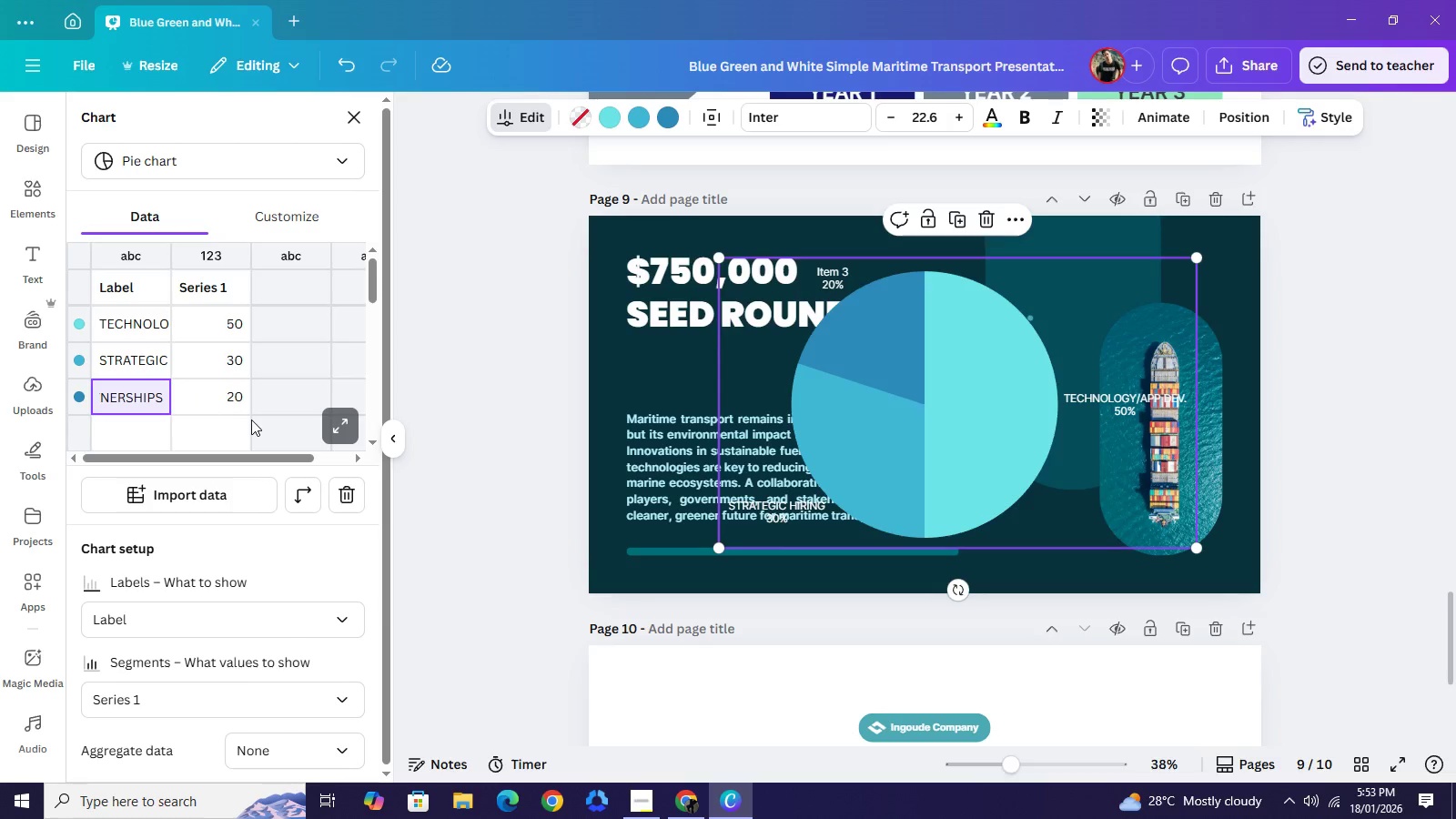 
left_click([441, 355])
 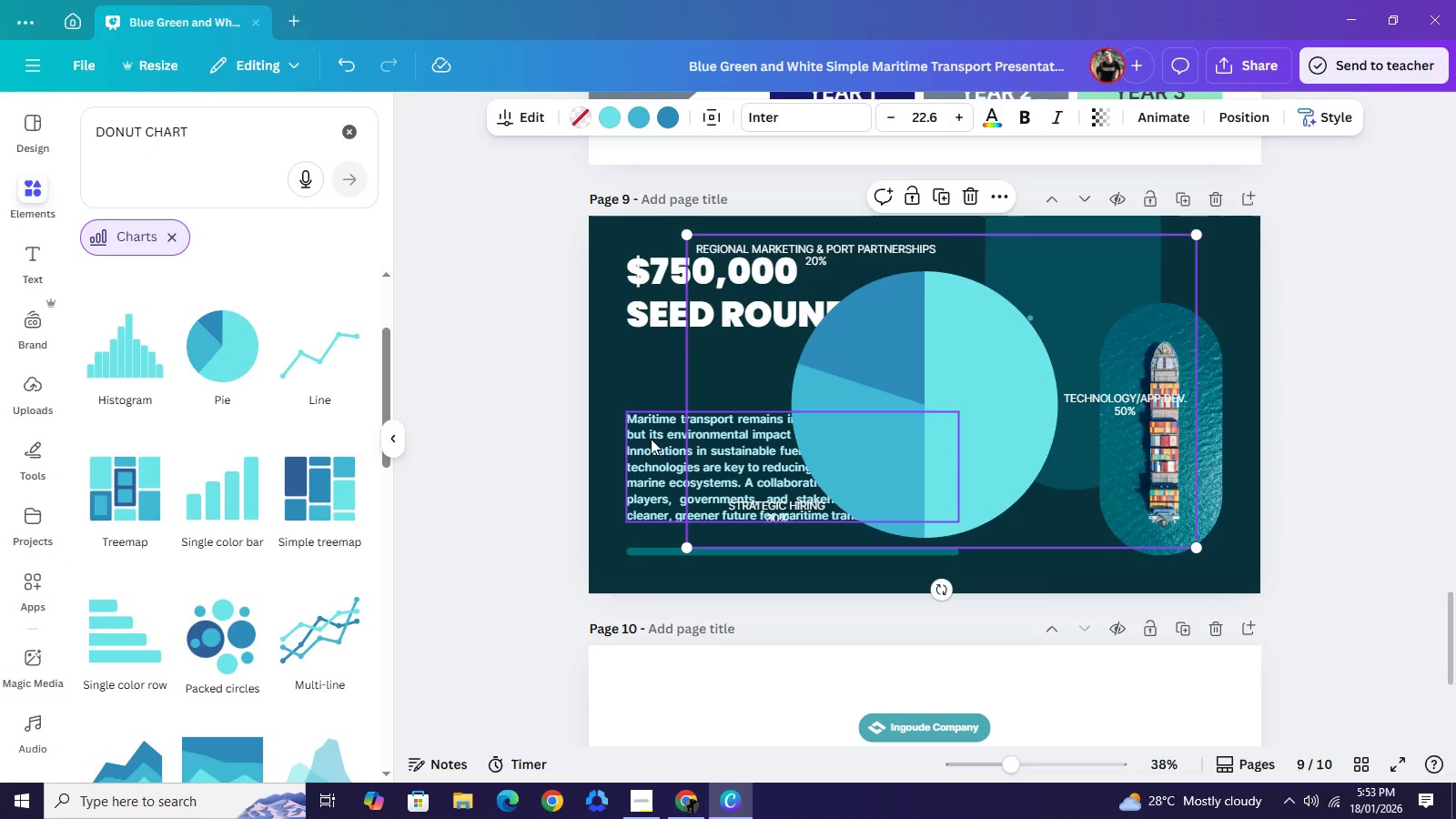 
left_click([654, 436])
 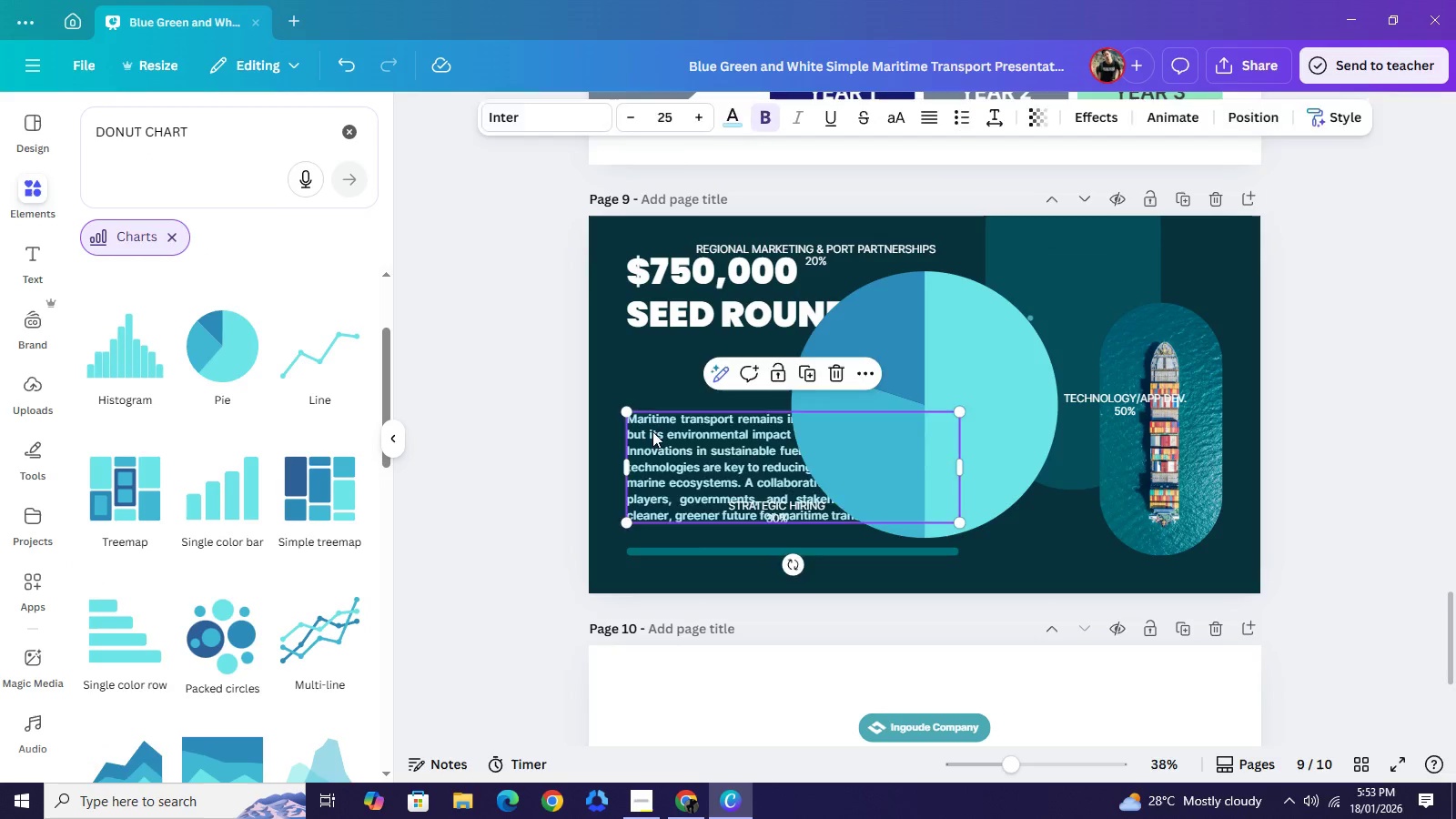 
key(Backspace)
 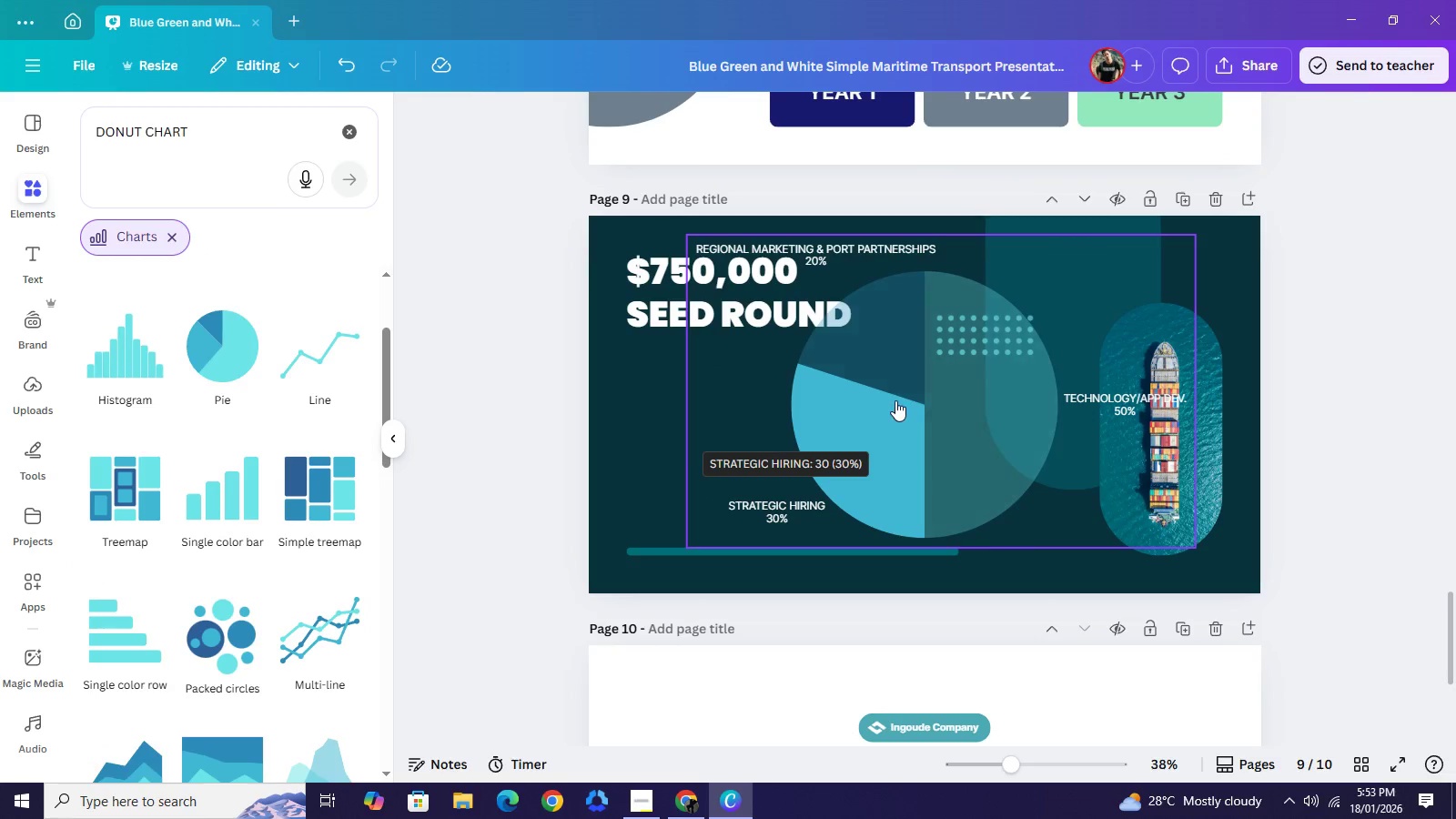 
left_click([895, 400])
 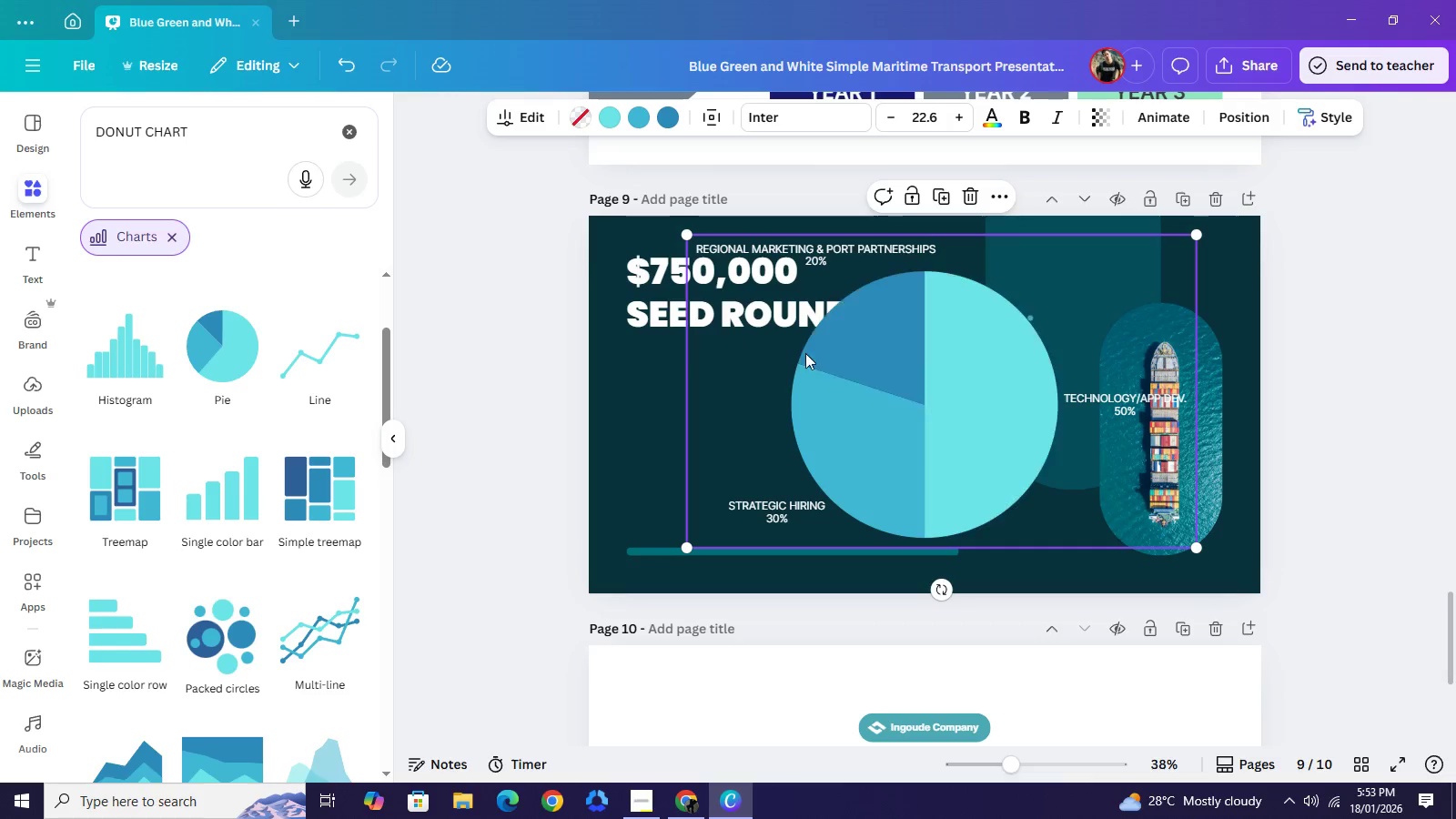 
wait(6.75)
 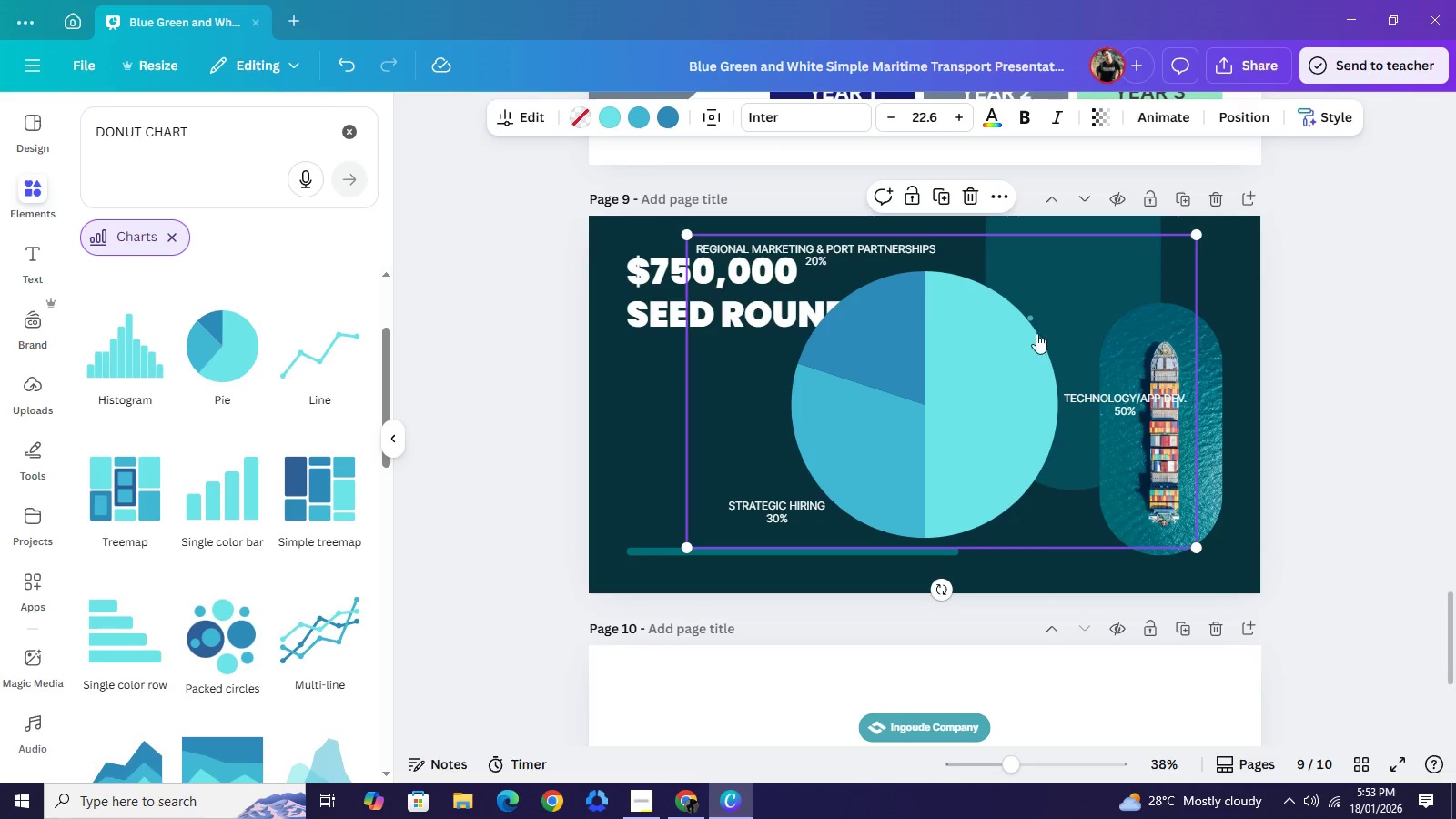 
left_click([1213, 433])
 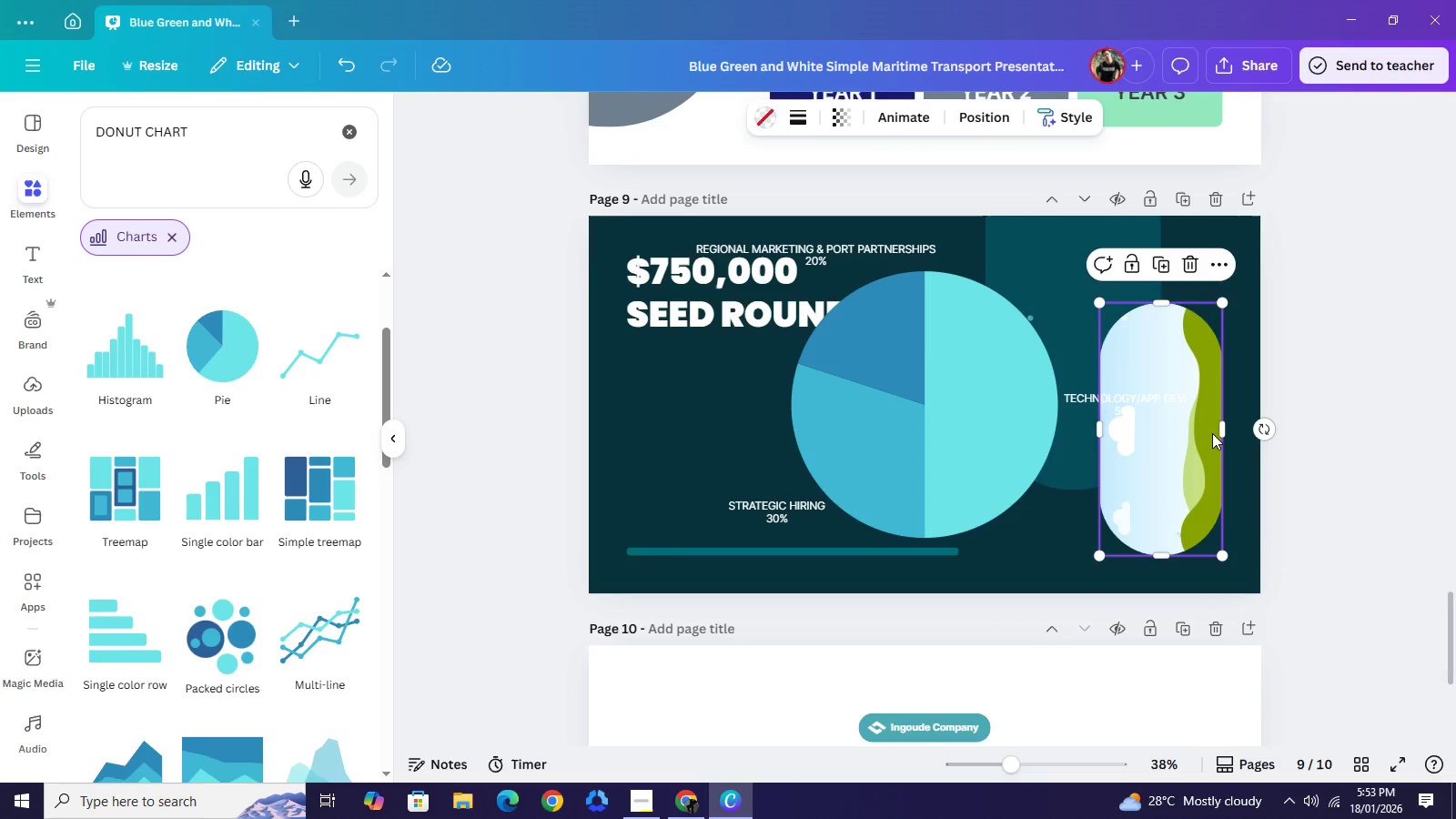 
key(Backspace)
 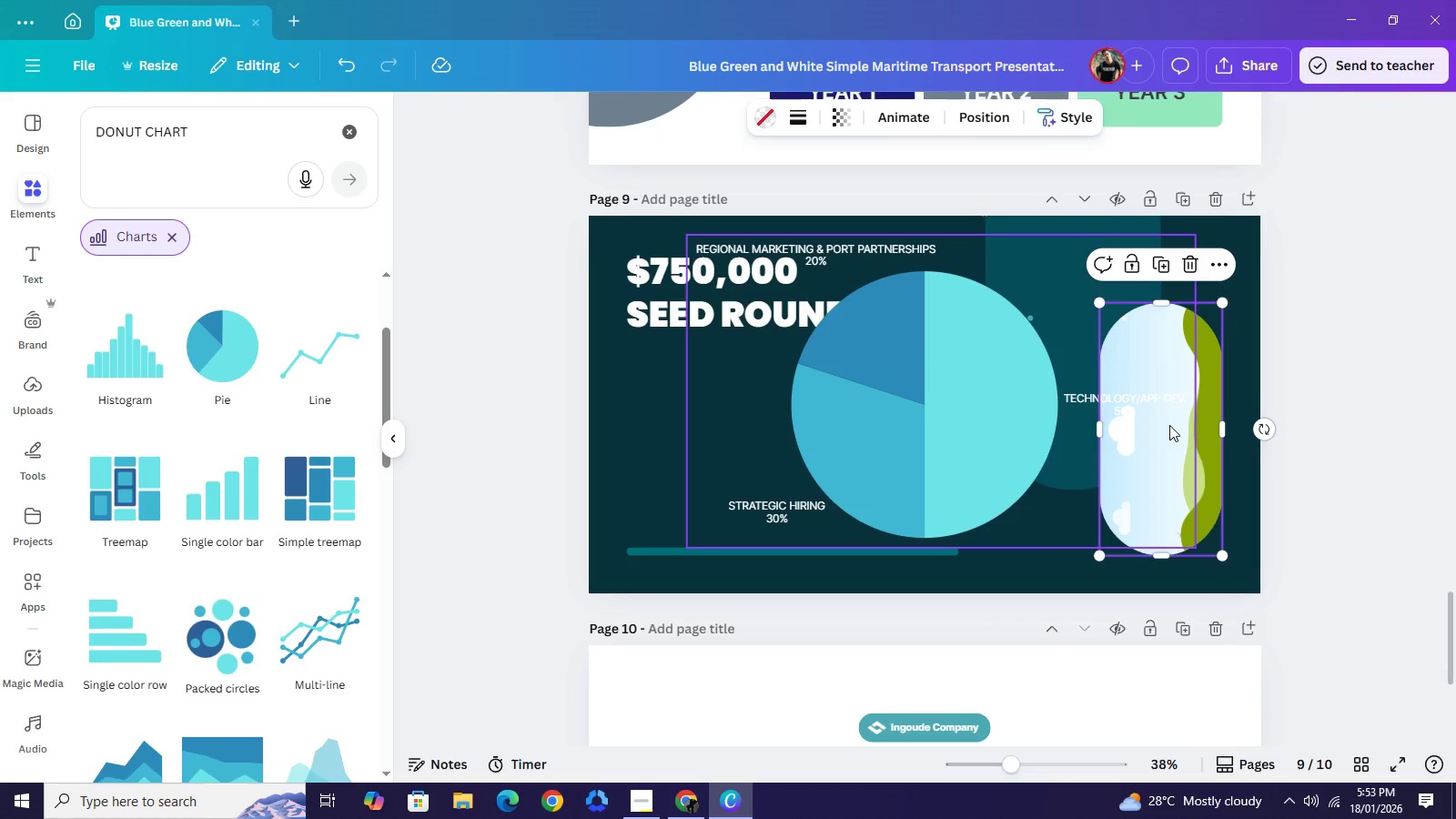 
left_click([1169, 425])
 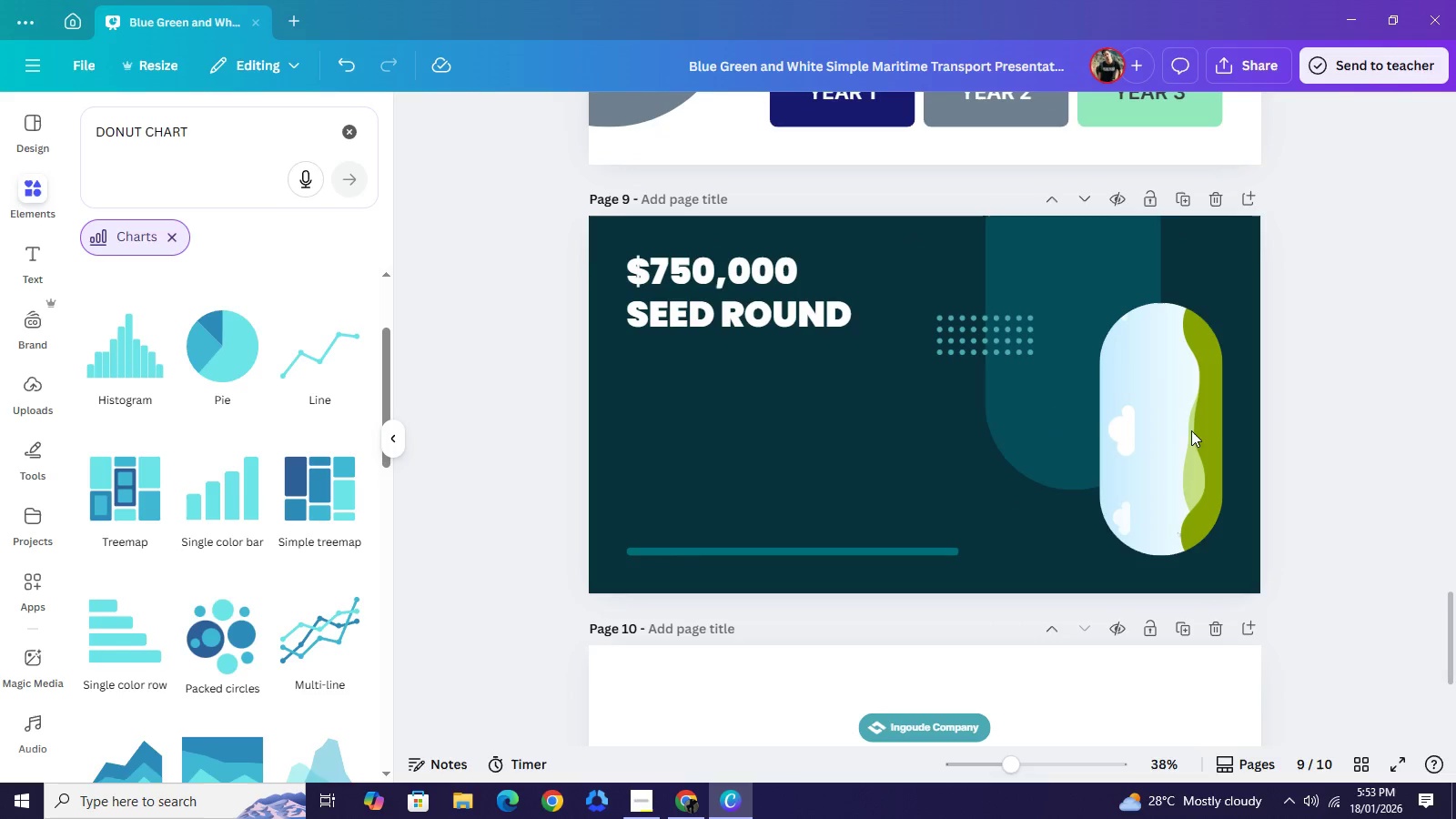 
key(Backspace)
 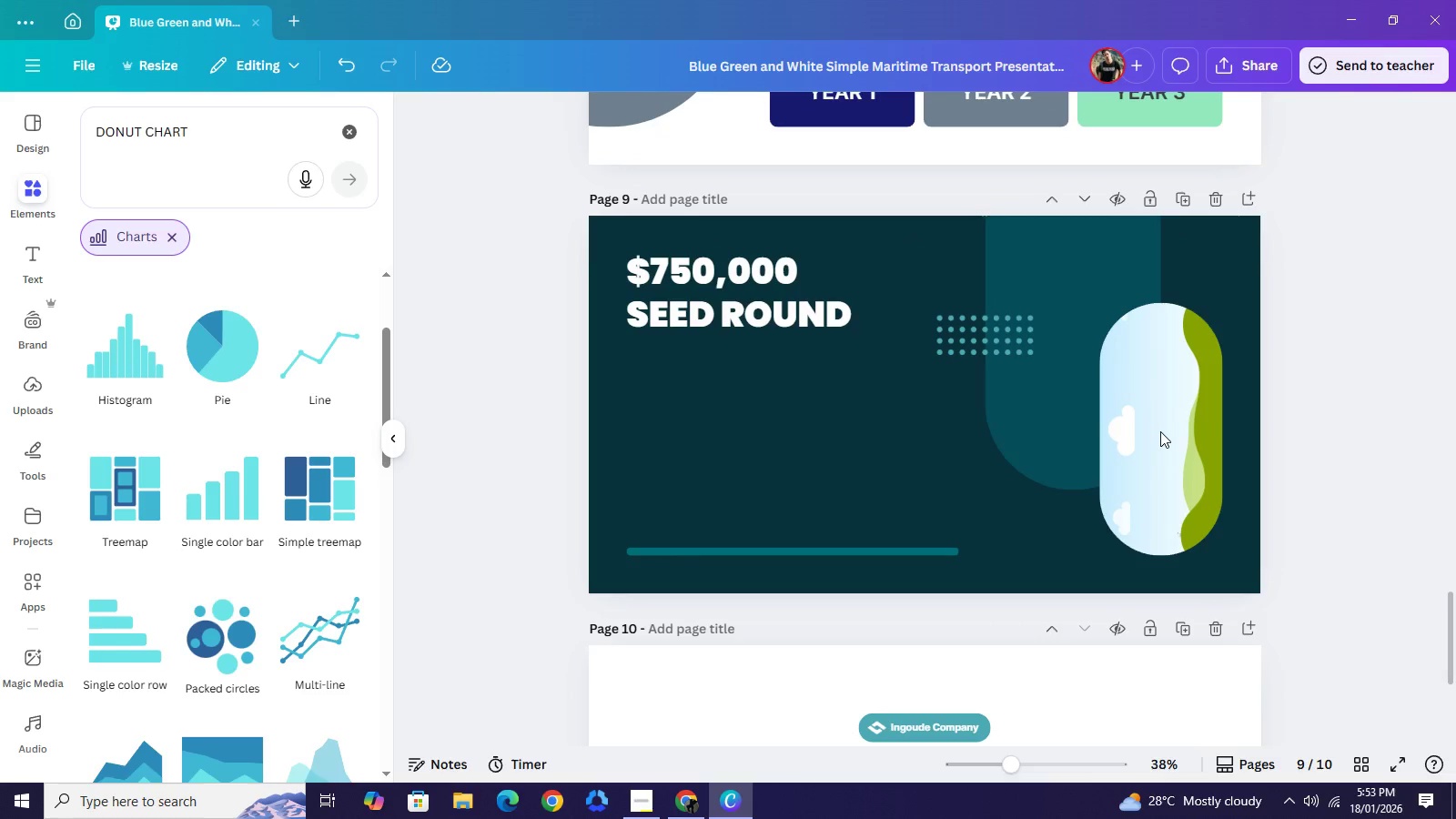 
key(Control+Z)
 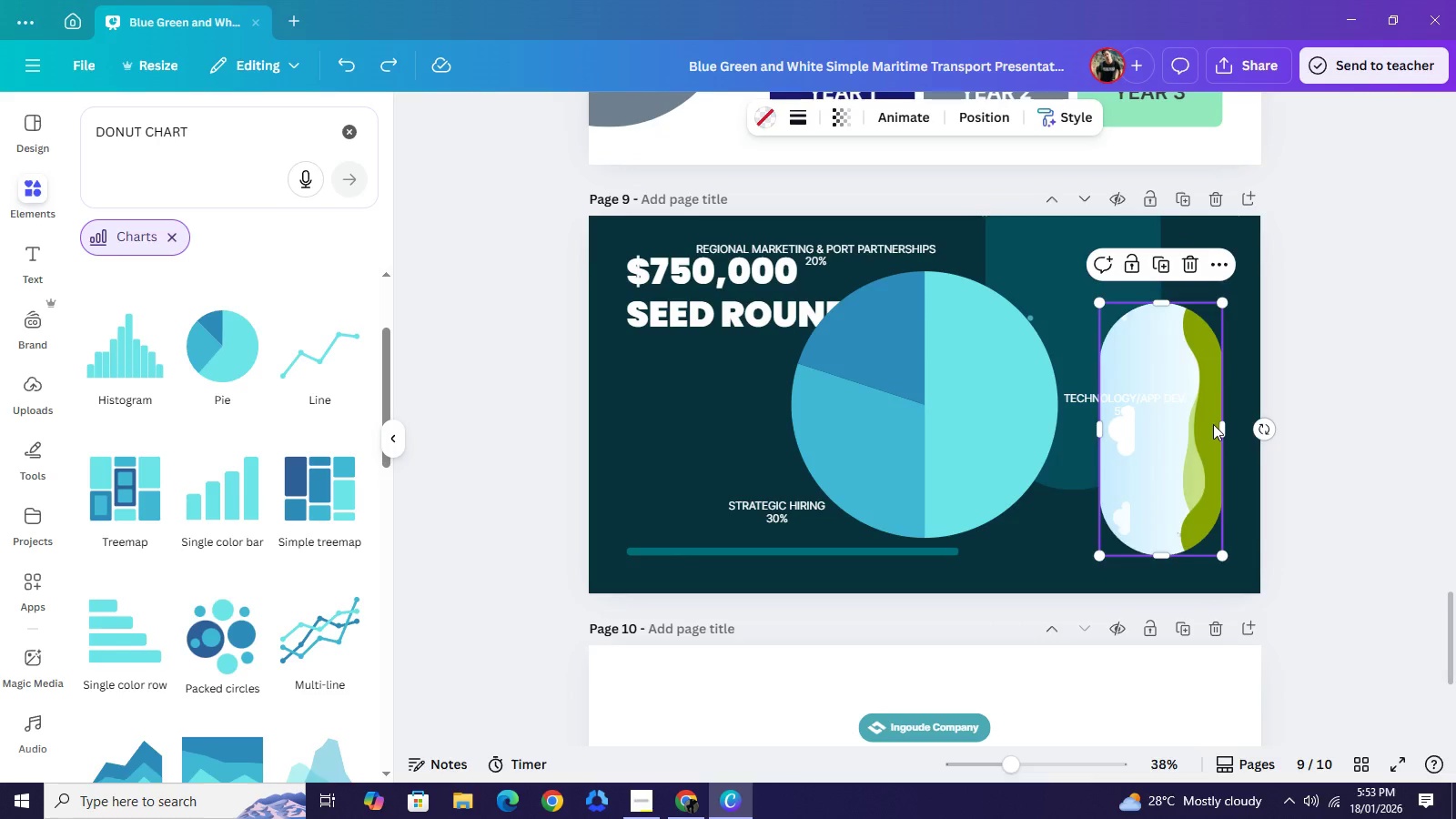 
key(Backspace)
 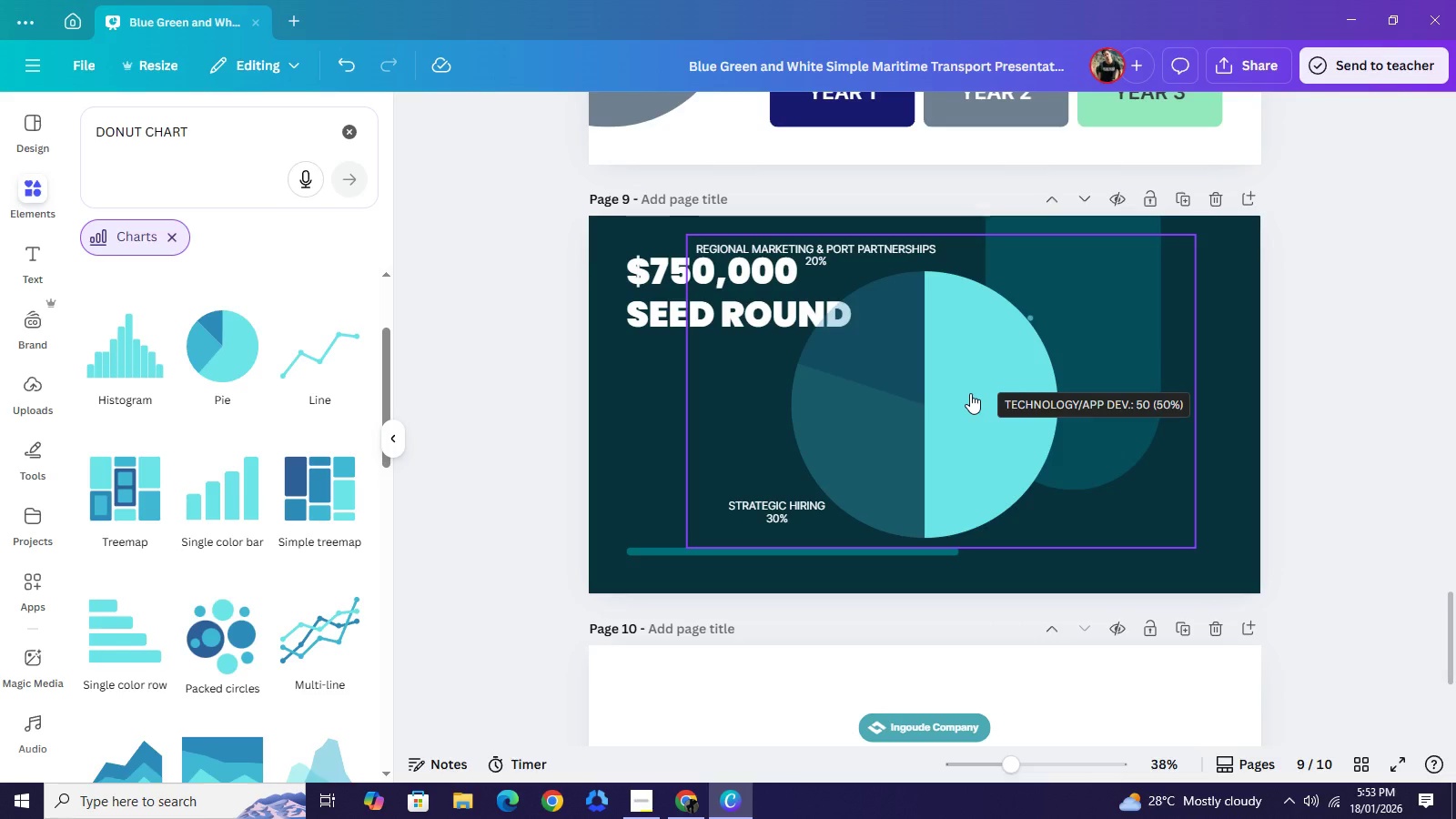 
wait(18.42)
 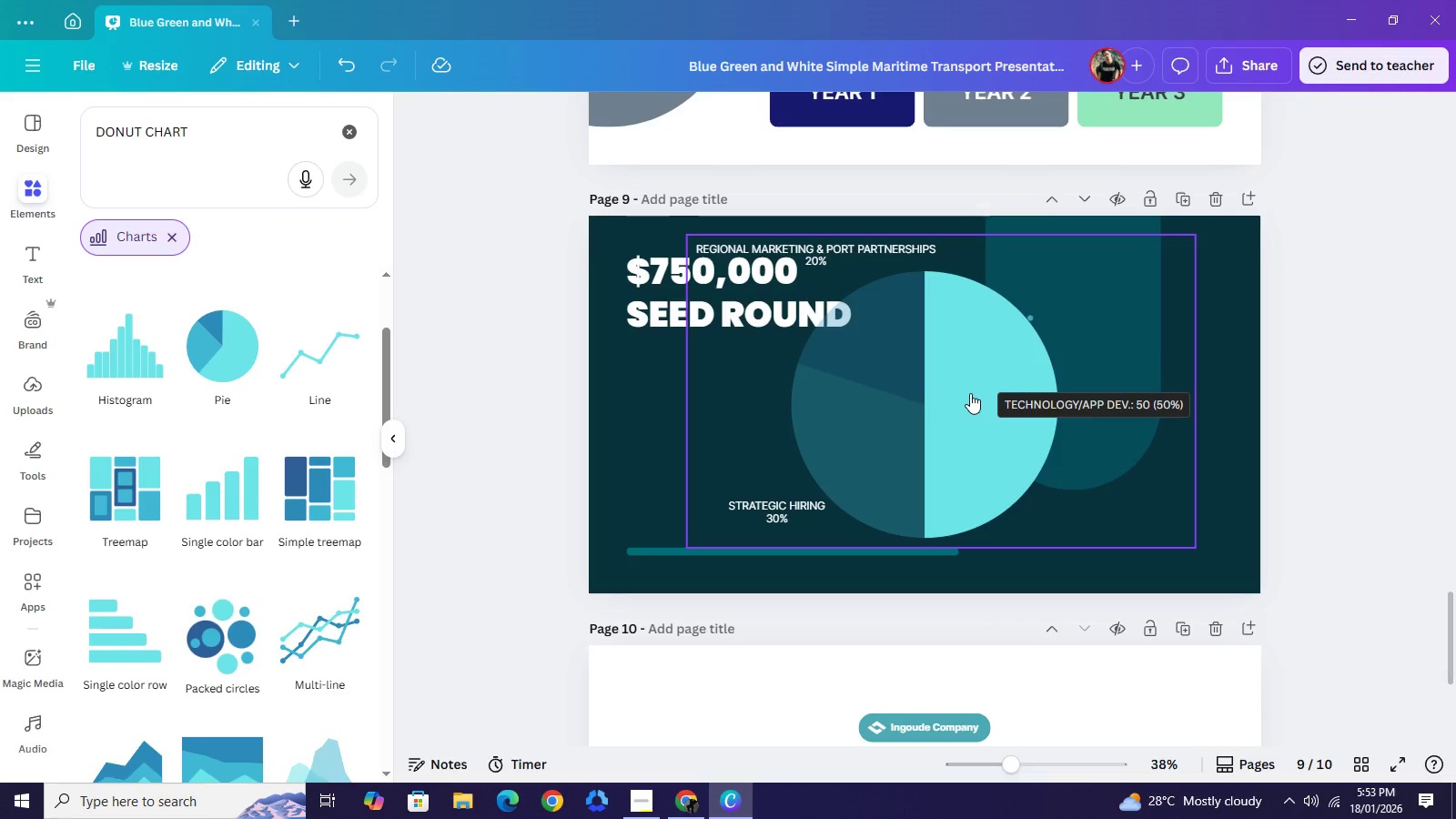 
left_click([1102, 318])
 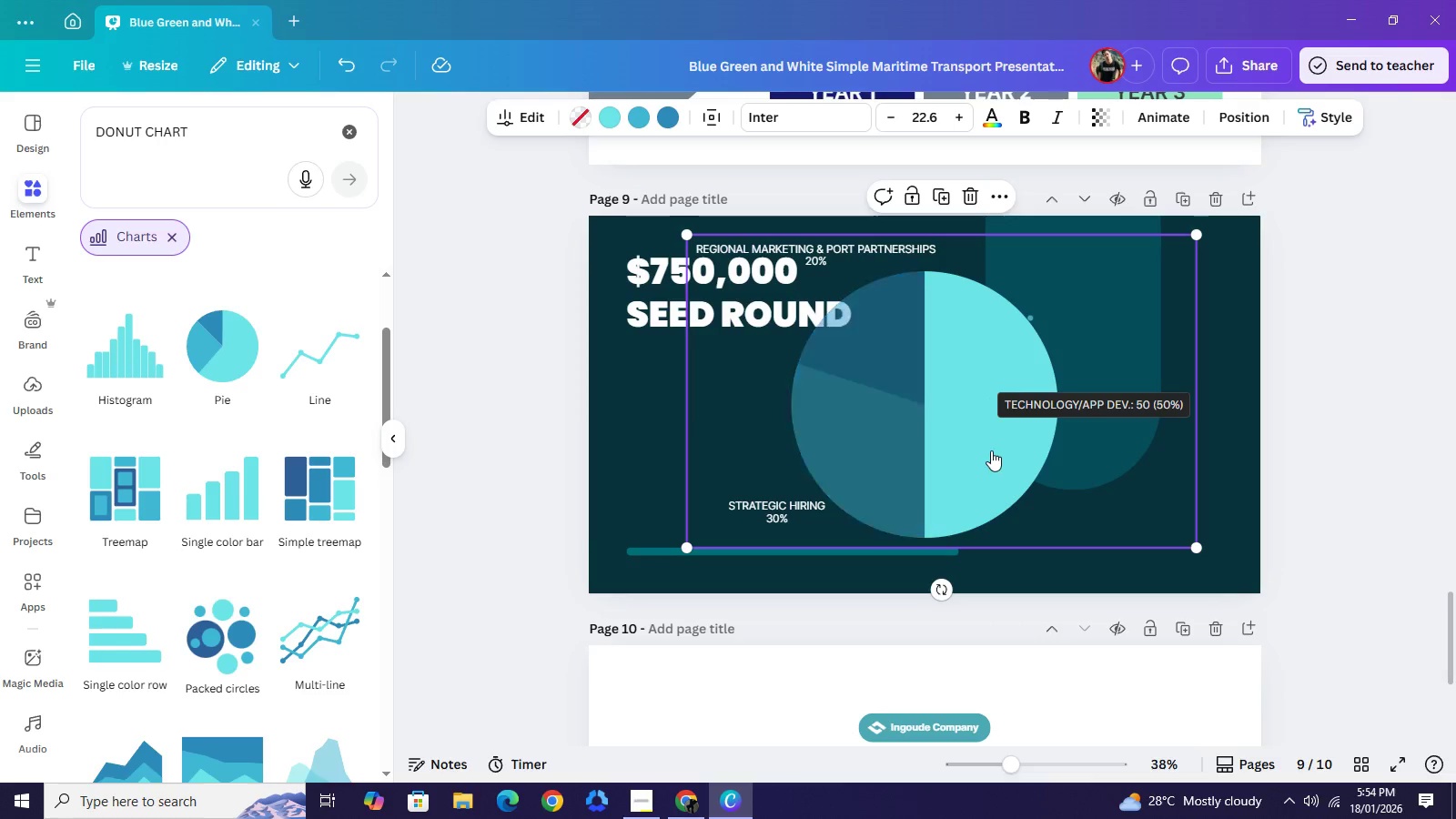 
left_click_drag(start_coordinate=[967, 414], to_coordinate=[824, 443])
 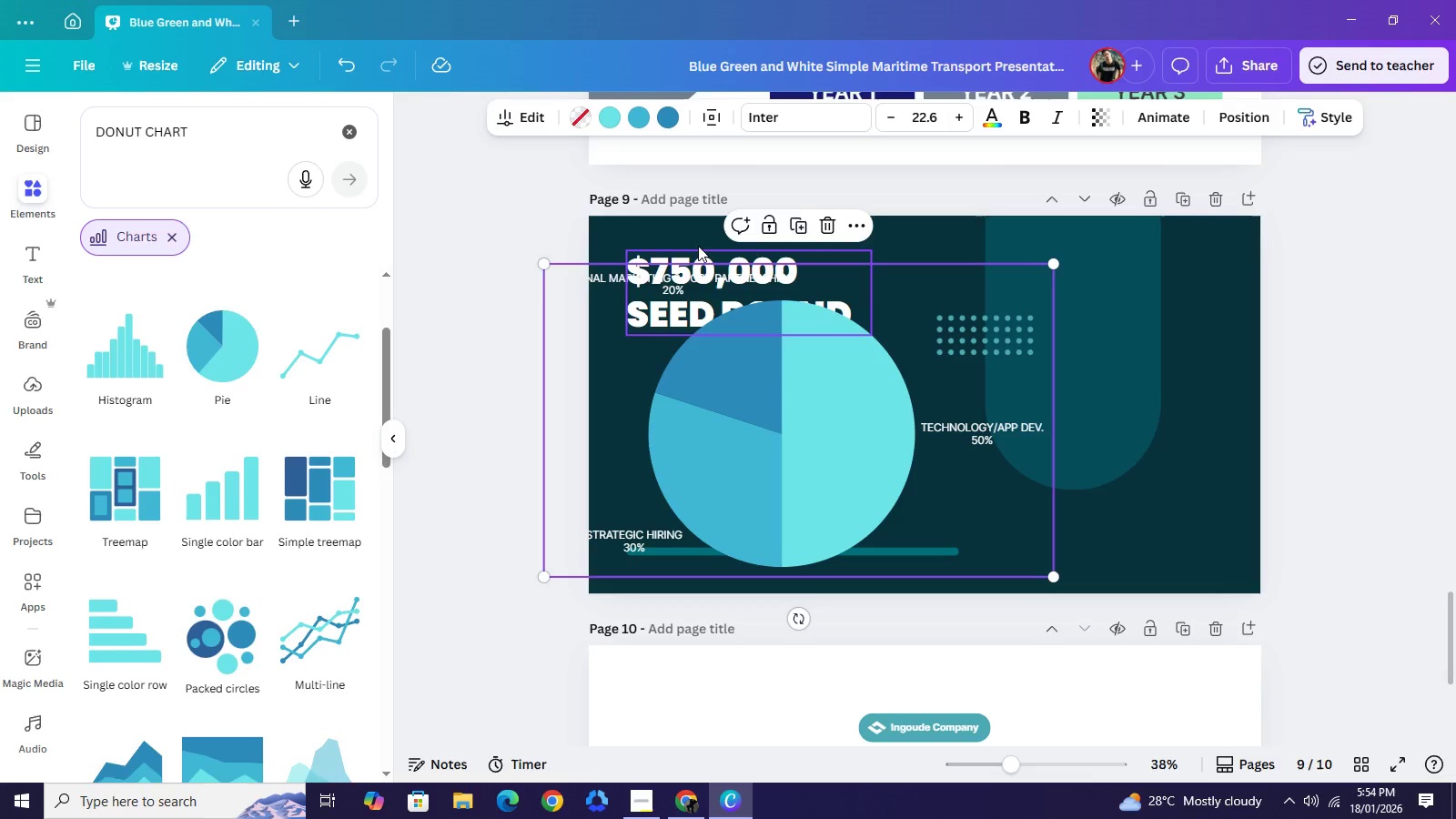 
left_click([697, 245])
 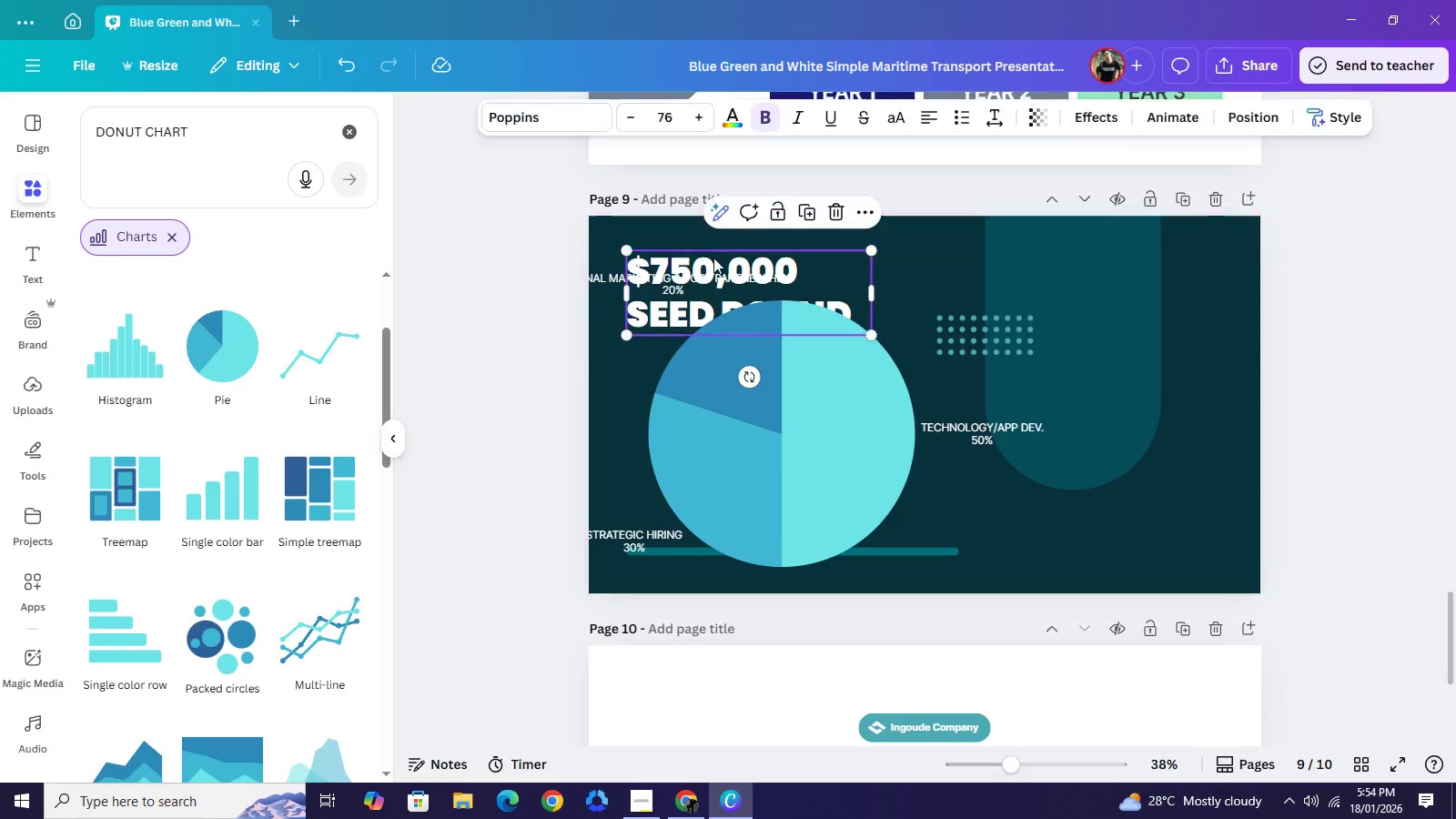 
left_click_drag(start_coordinate=[698, 258], to_coordinate=[1092, 251])
 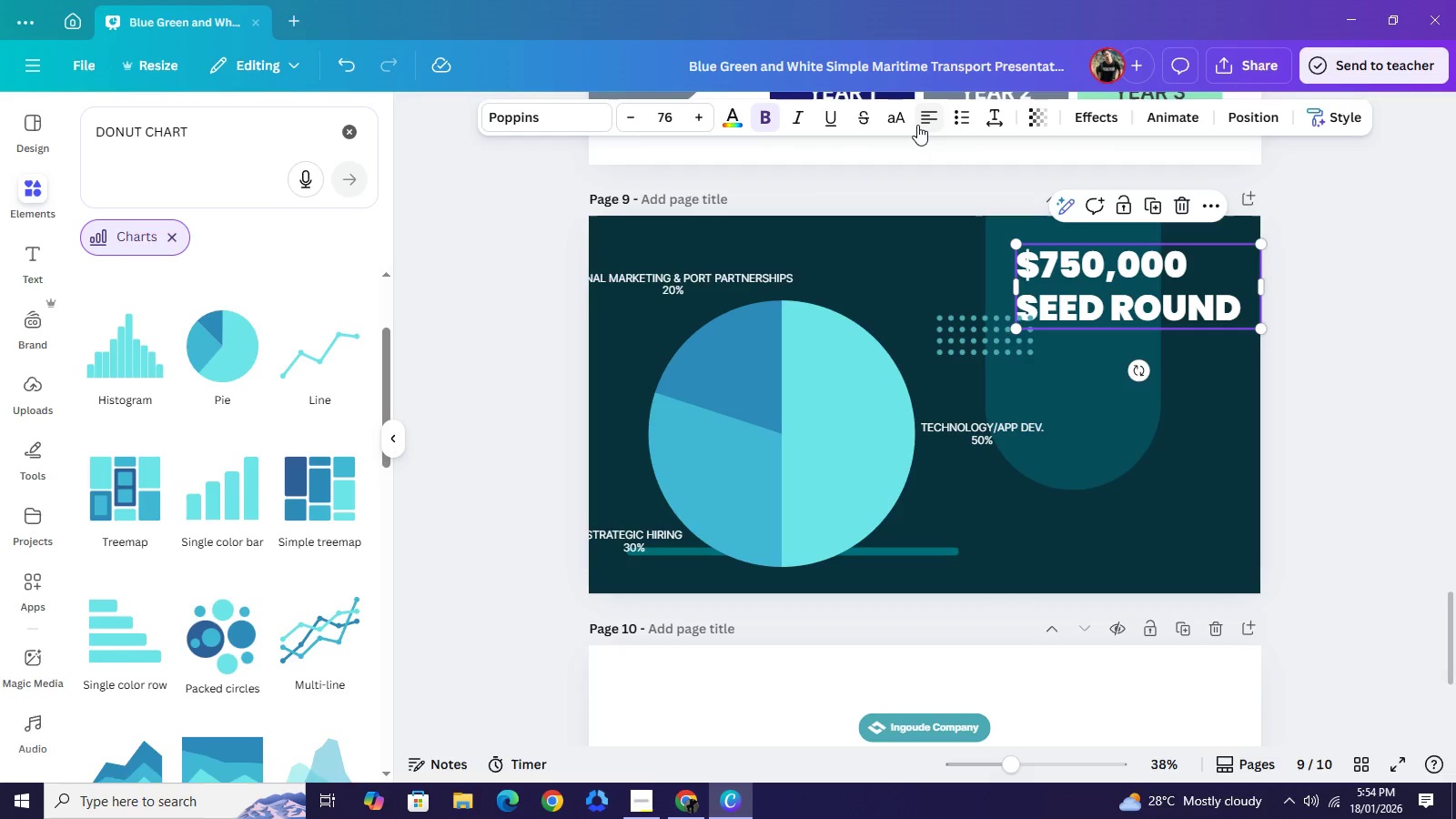 
left_click([917, 125])
 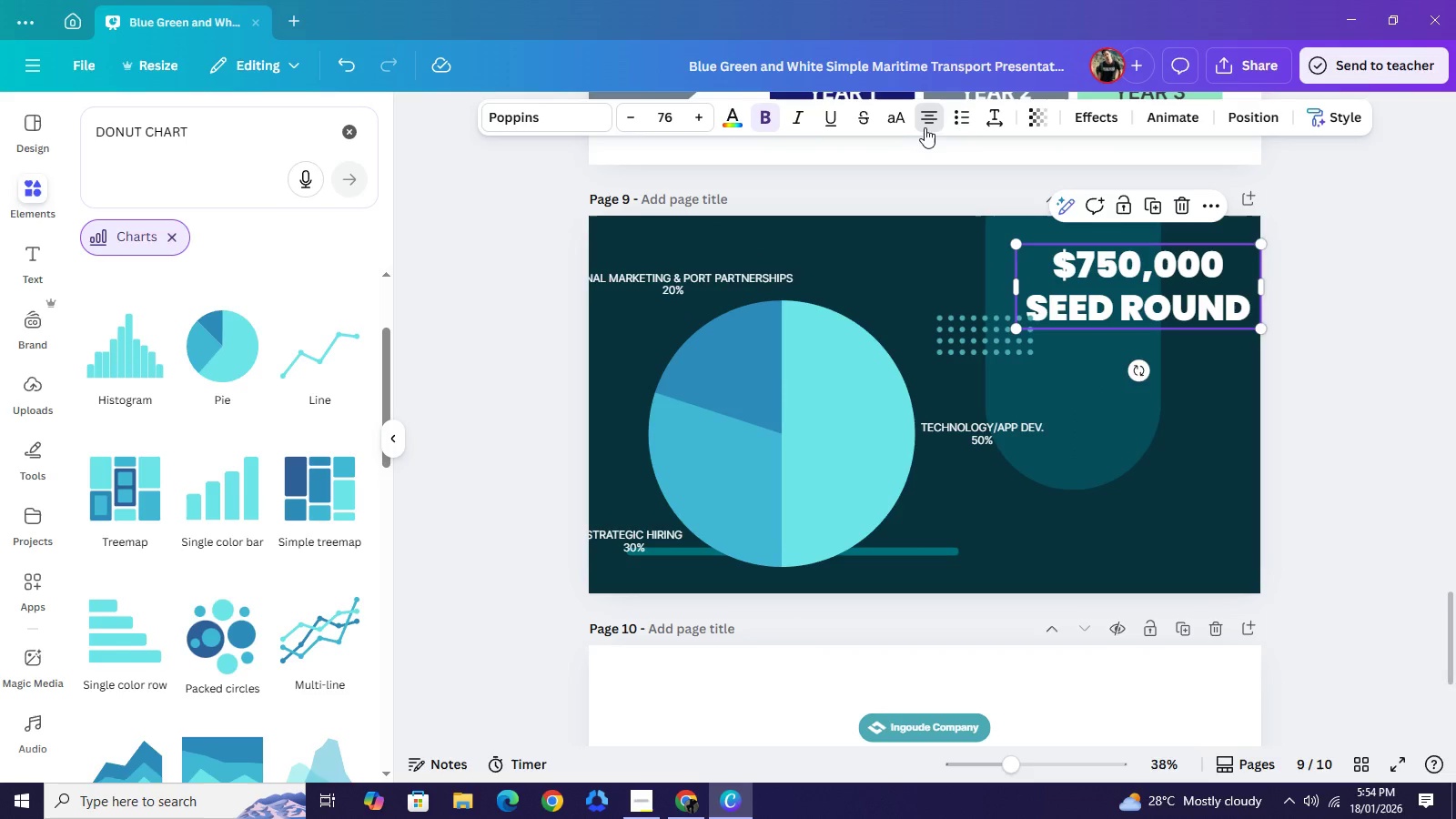 
left_click([925, 127])
 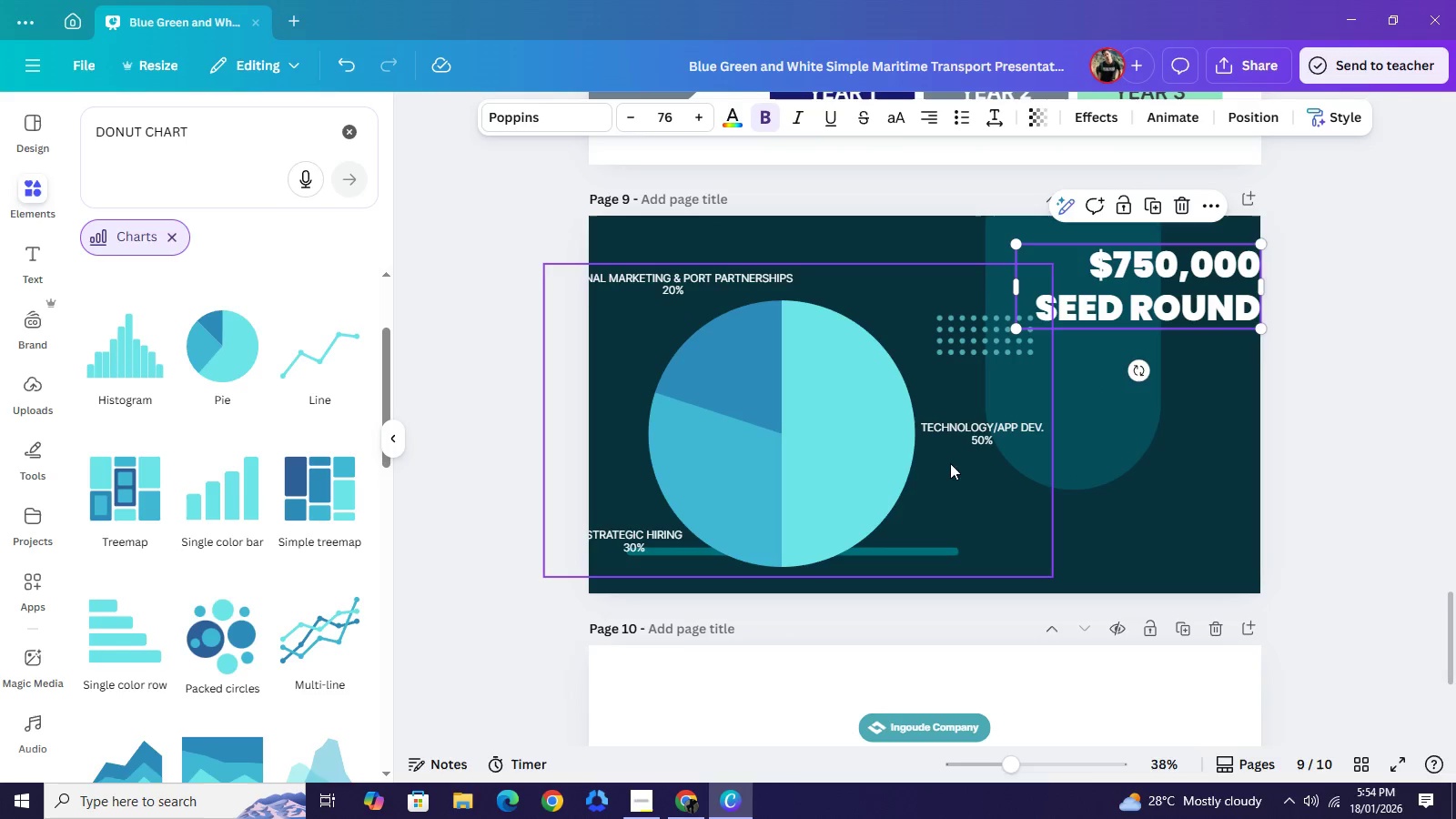 
left_click_drag(start_coordinate=[847, 435], to_coordinate=[751, 369])
 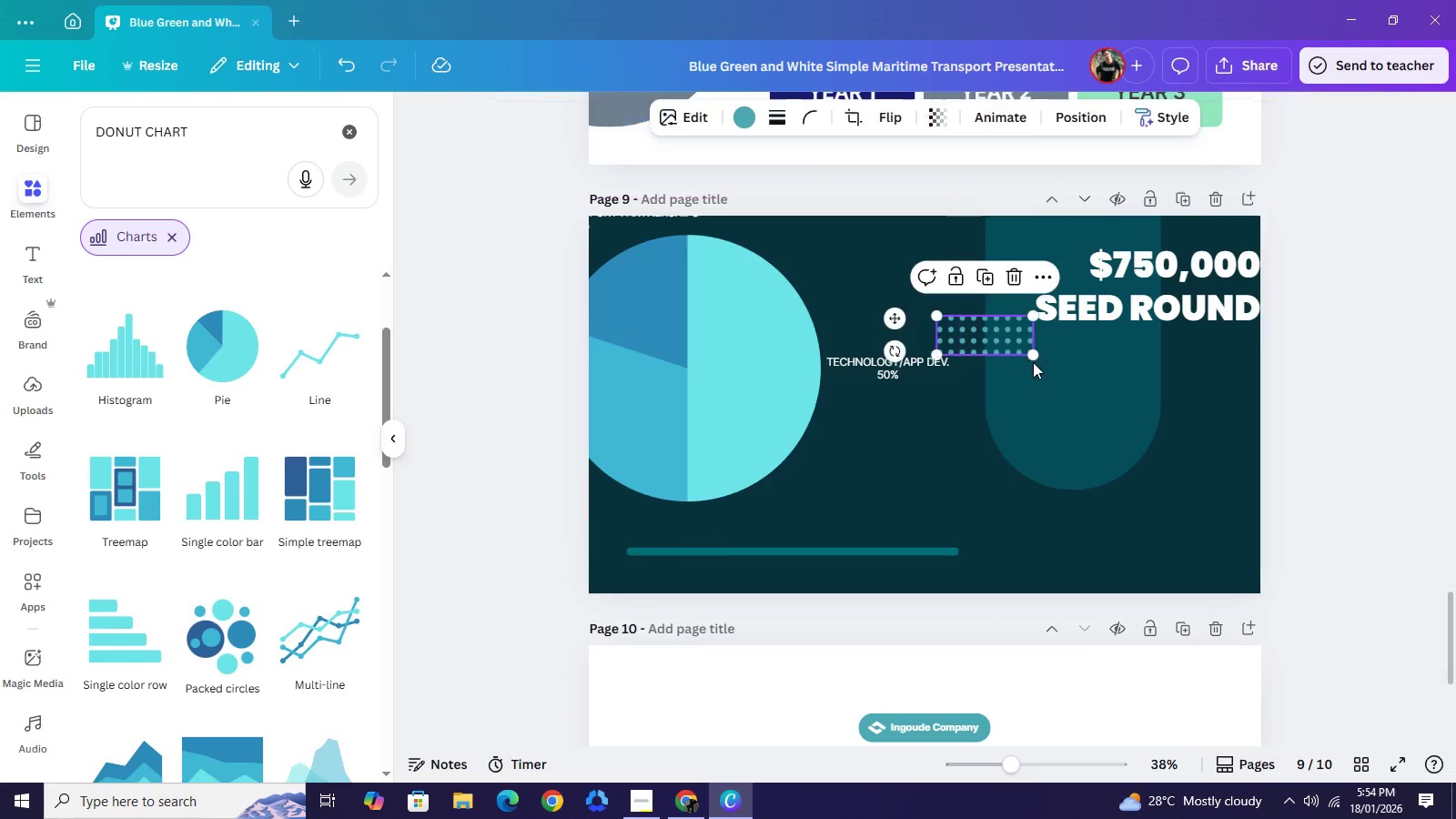 
left_click_drag(start_coordinate=[1014, 340], to_coordinate=[1113, 419])
 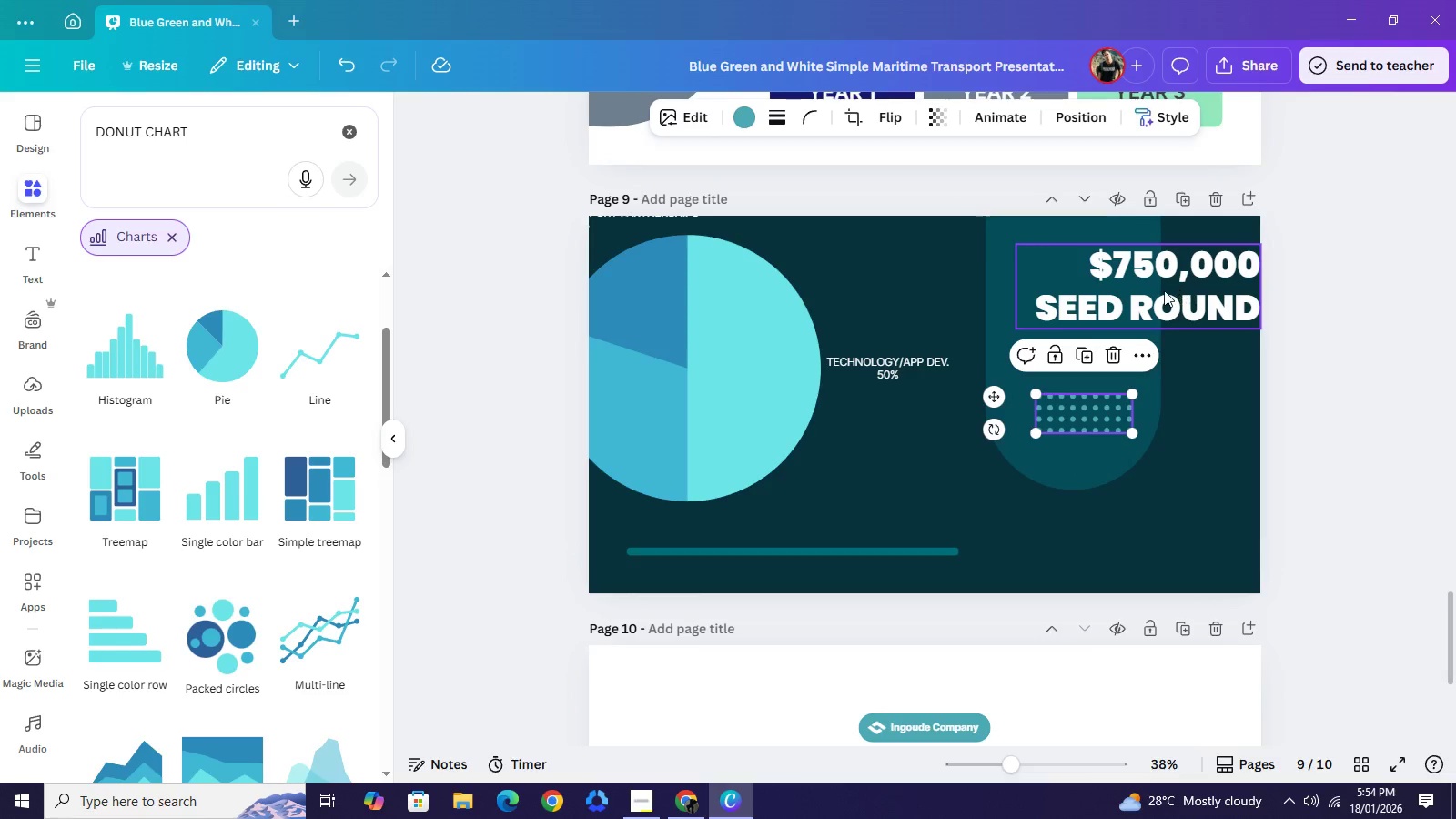 
left_click_drag(start_coordinate=[1179, 288], to_coordinate=[1137, 293])
 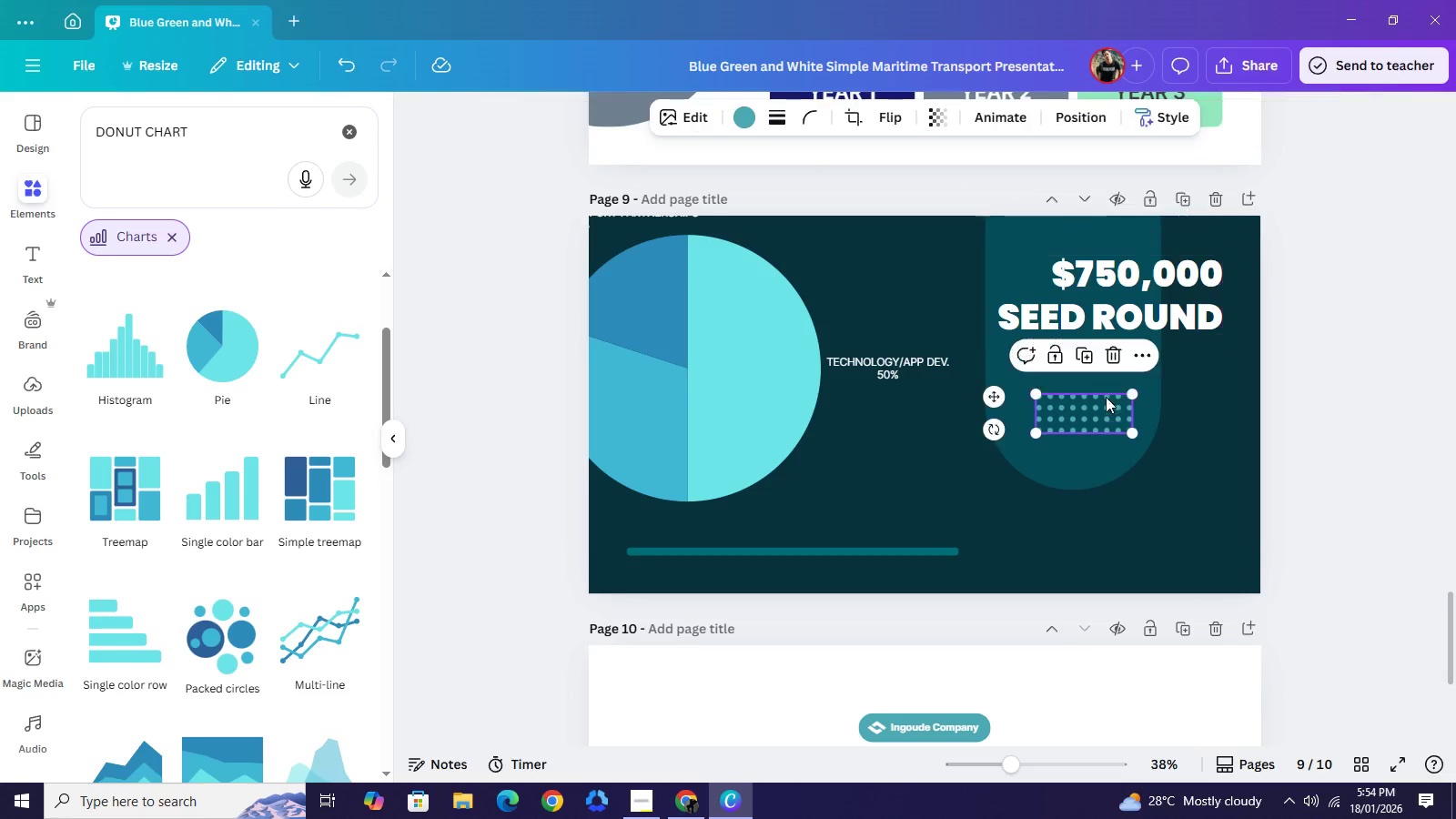 
left_click_drag(start_coordinate=[1111, 418], to_coordinate=[1101, 388])
 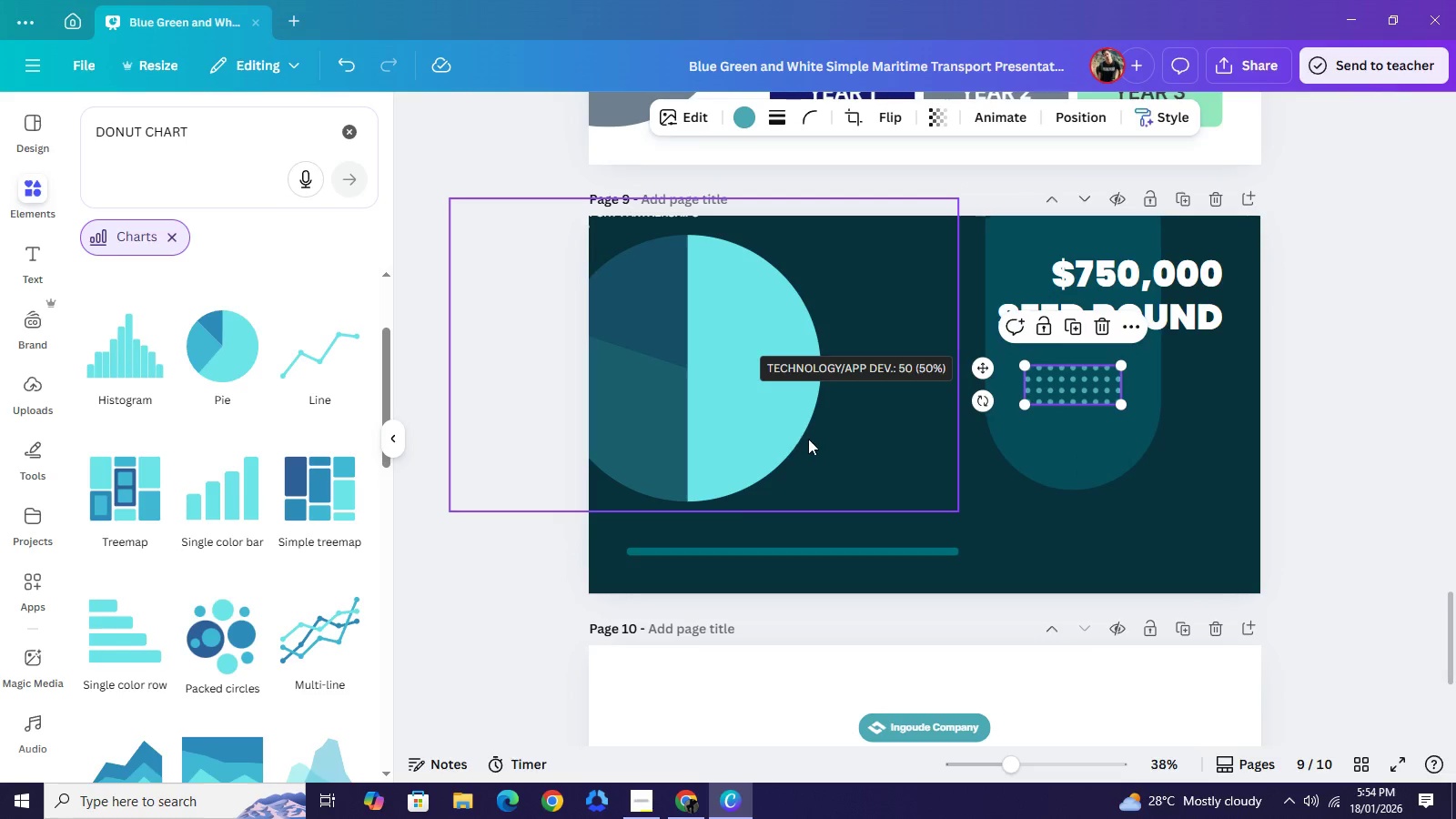 
left_click_drag(start_coordinate=[747, 424], to_coordinate=[906, 473])
 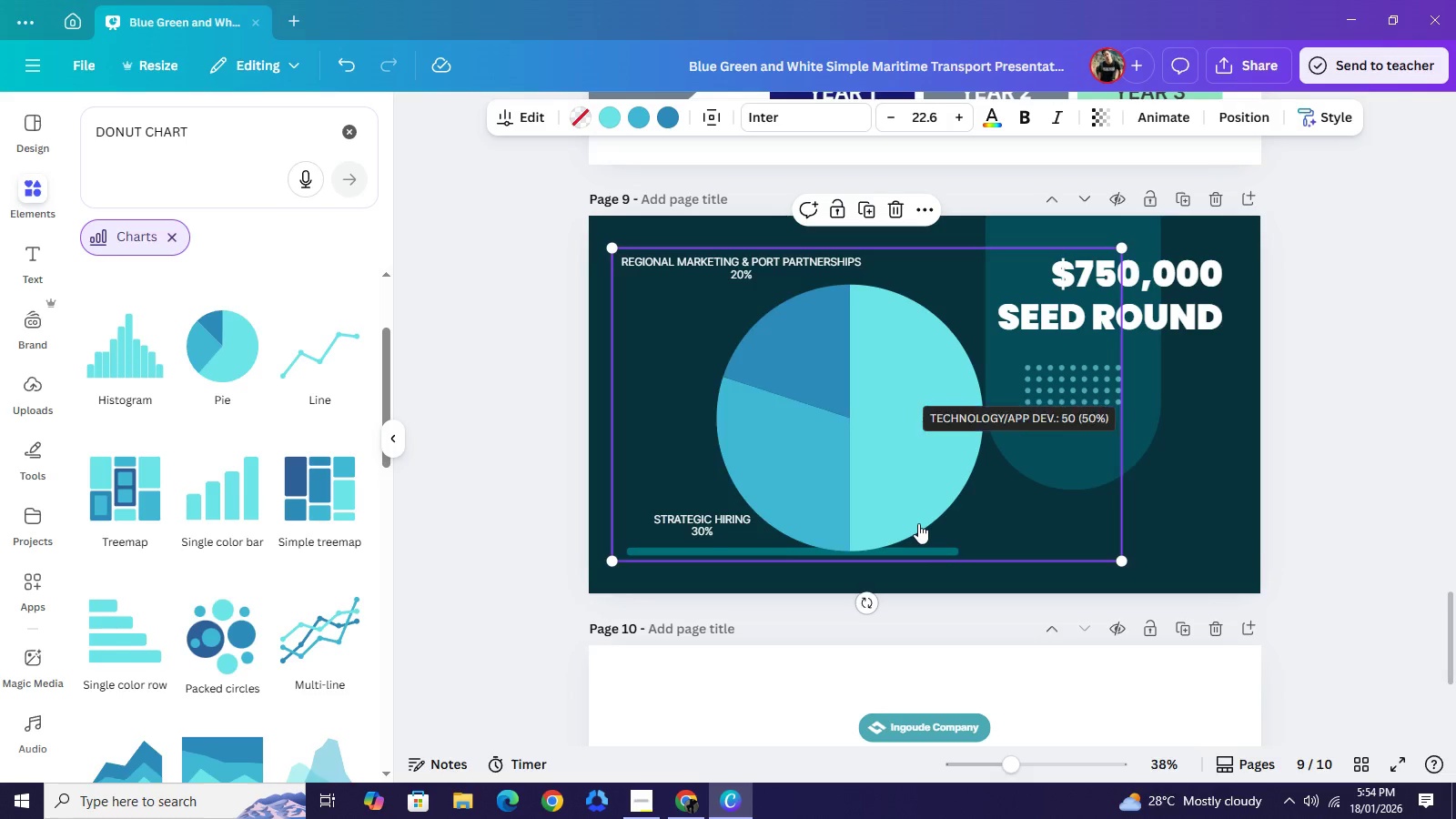 
left_click_drag(start_coordinate=[918, 523], to_coordinate=[917, 472])
 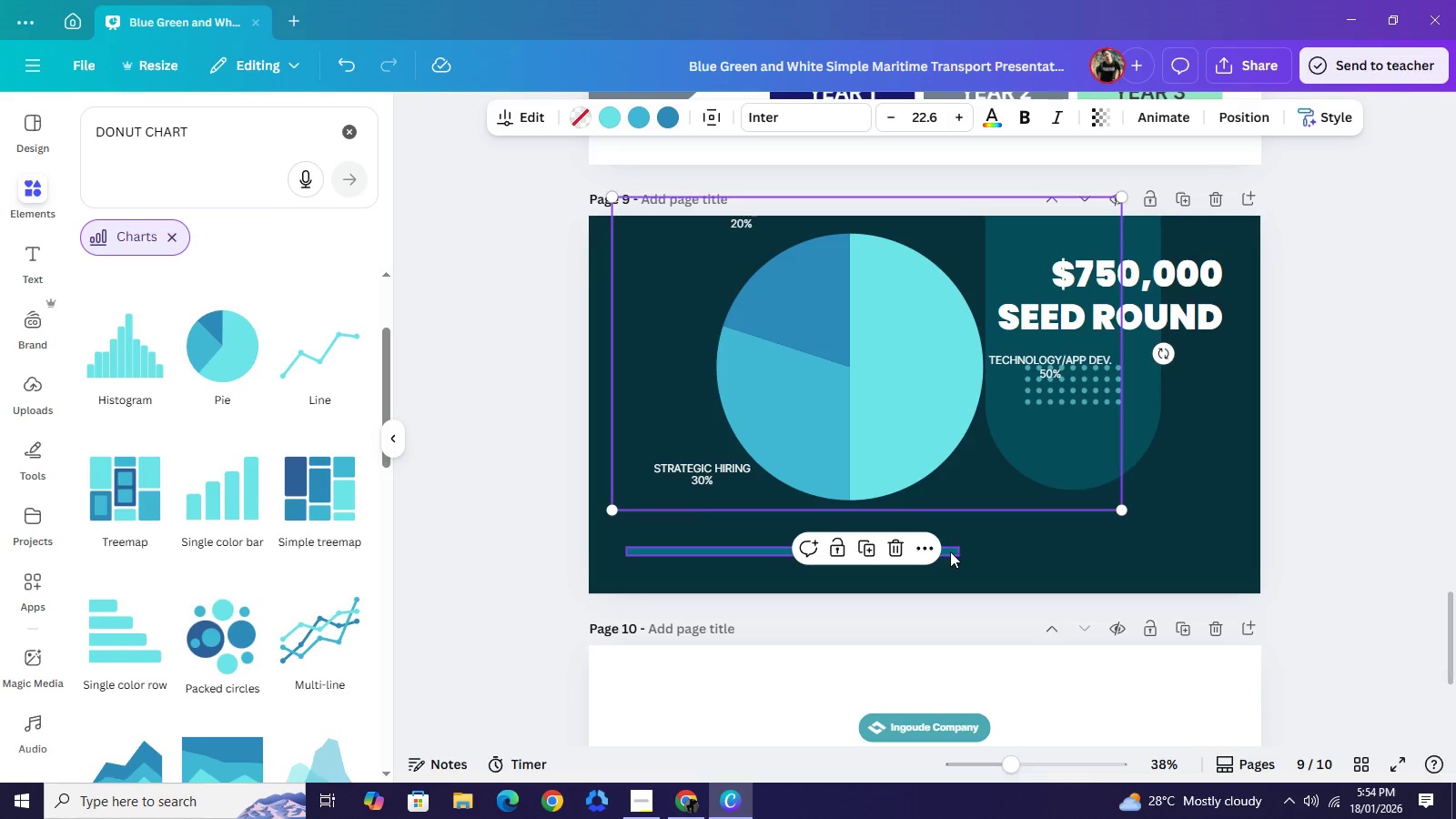 
left_click_drag(start_coordinate=[950, 551], to_coordinate=[1321, 569])
 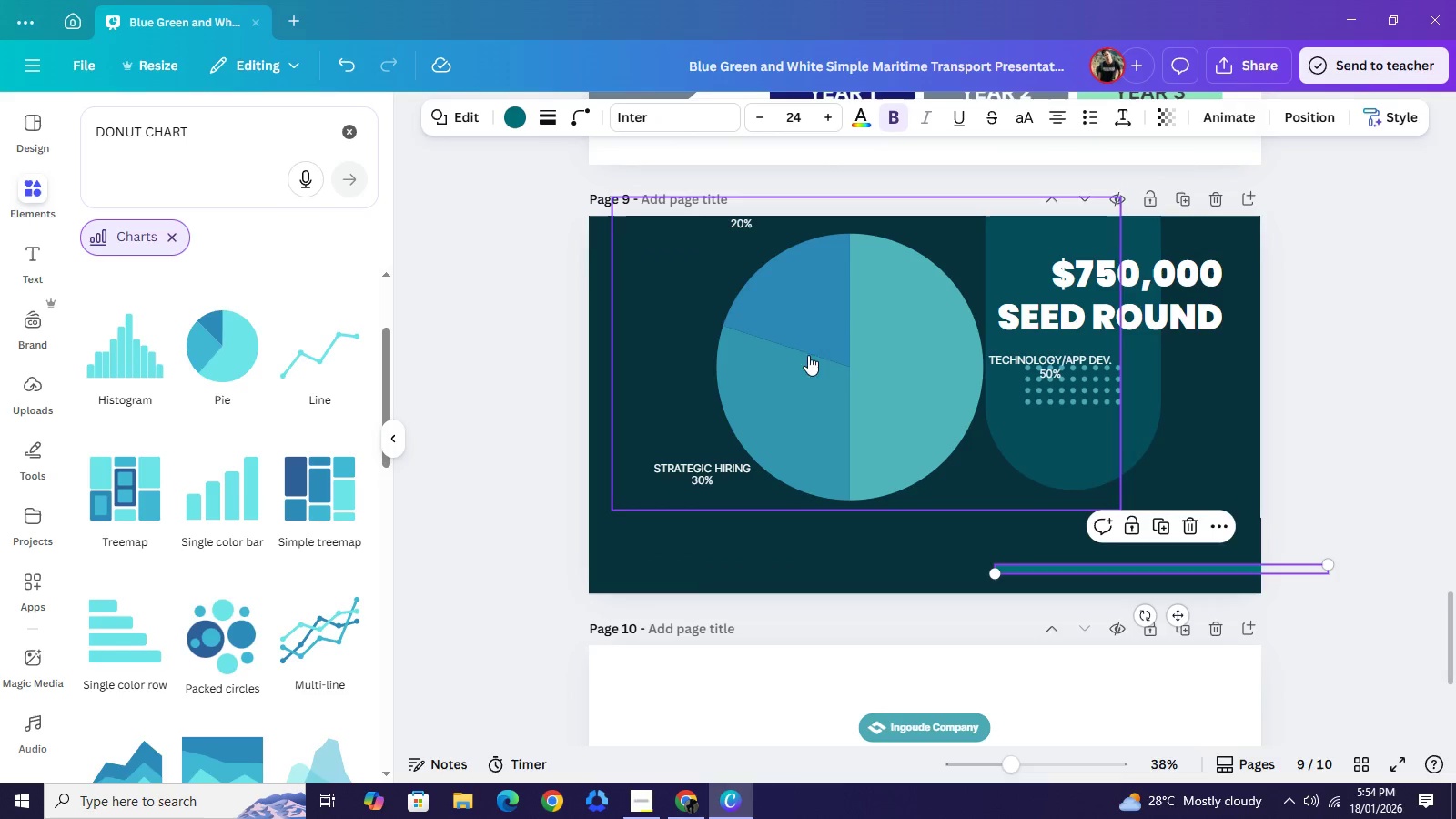 
left_click_drag(start_coordinate=[806, 350], to_coordinate=[815, 423])
 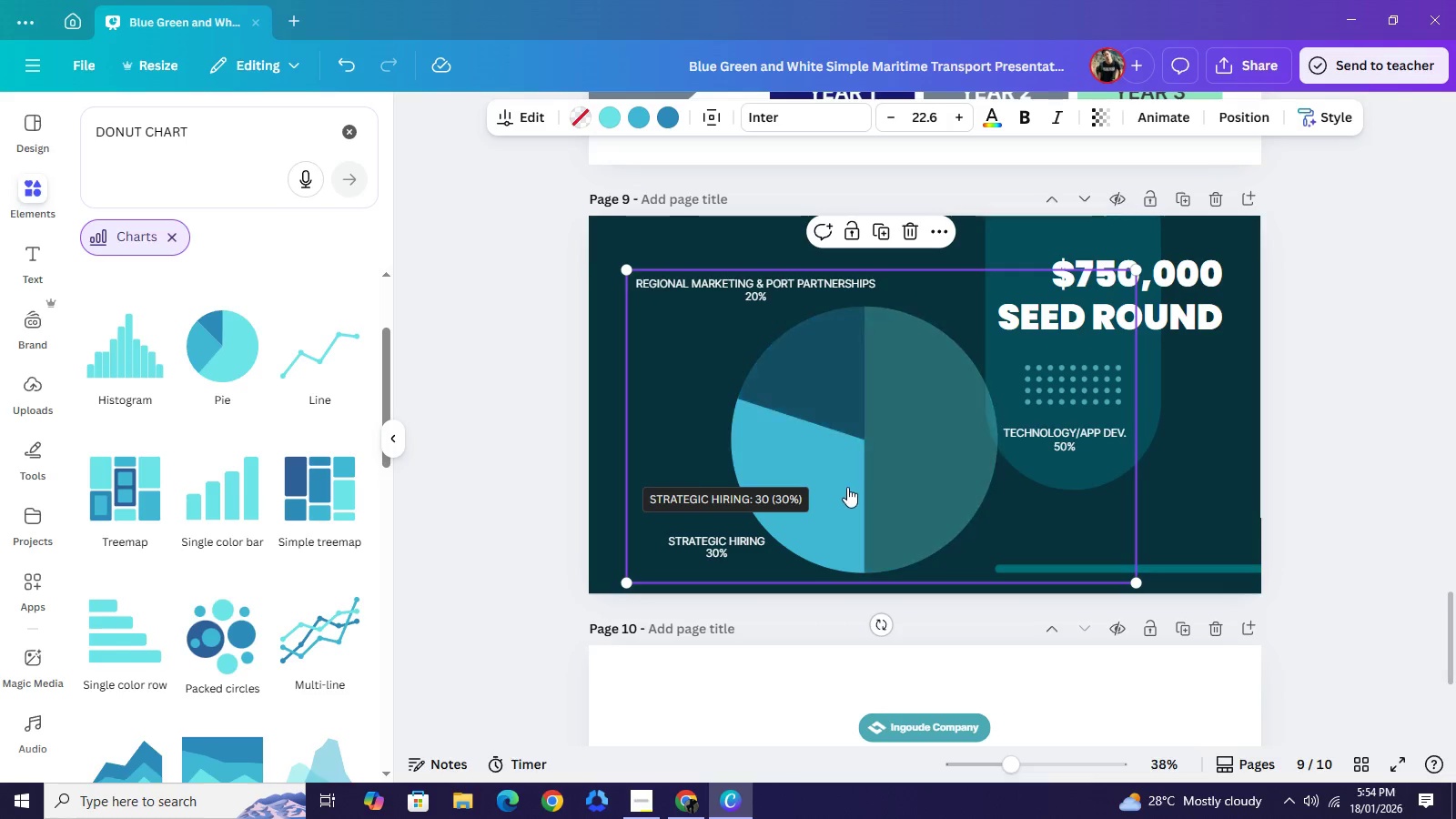 
left_click_drag(start_coordinate=[849, 486], to_coordinate=[828, 483])
 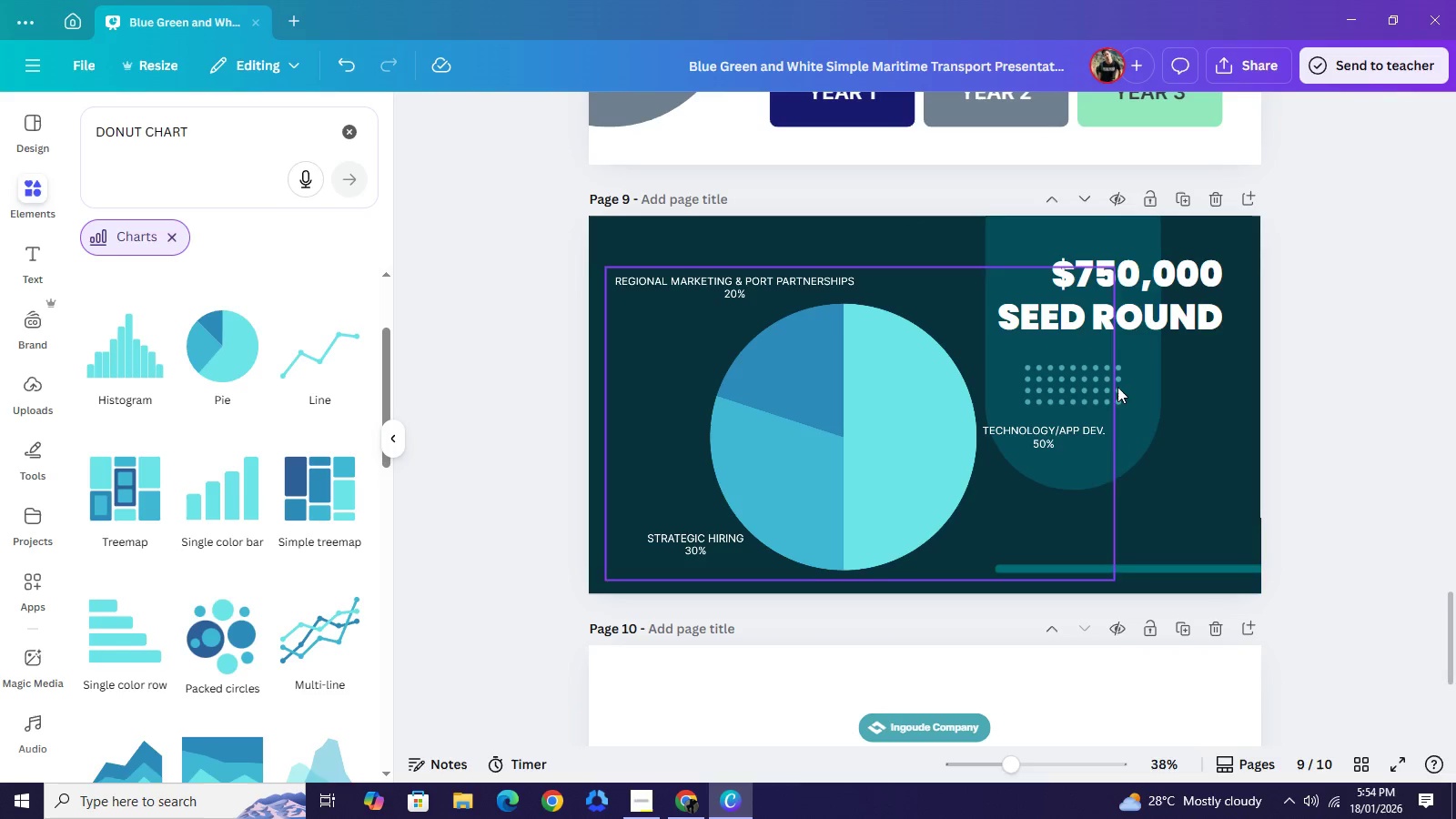 
left_click([1122, 388])
 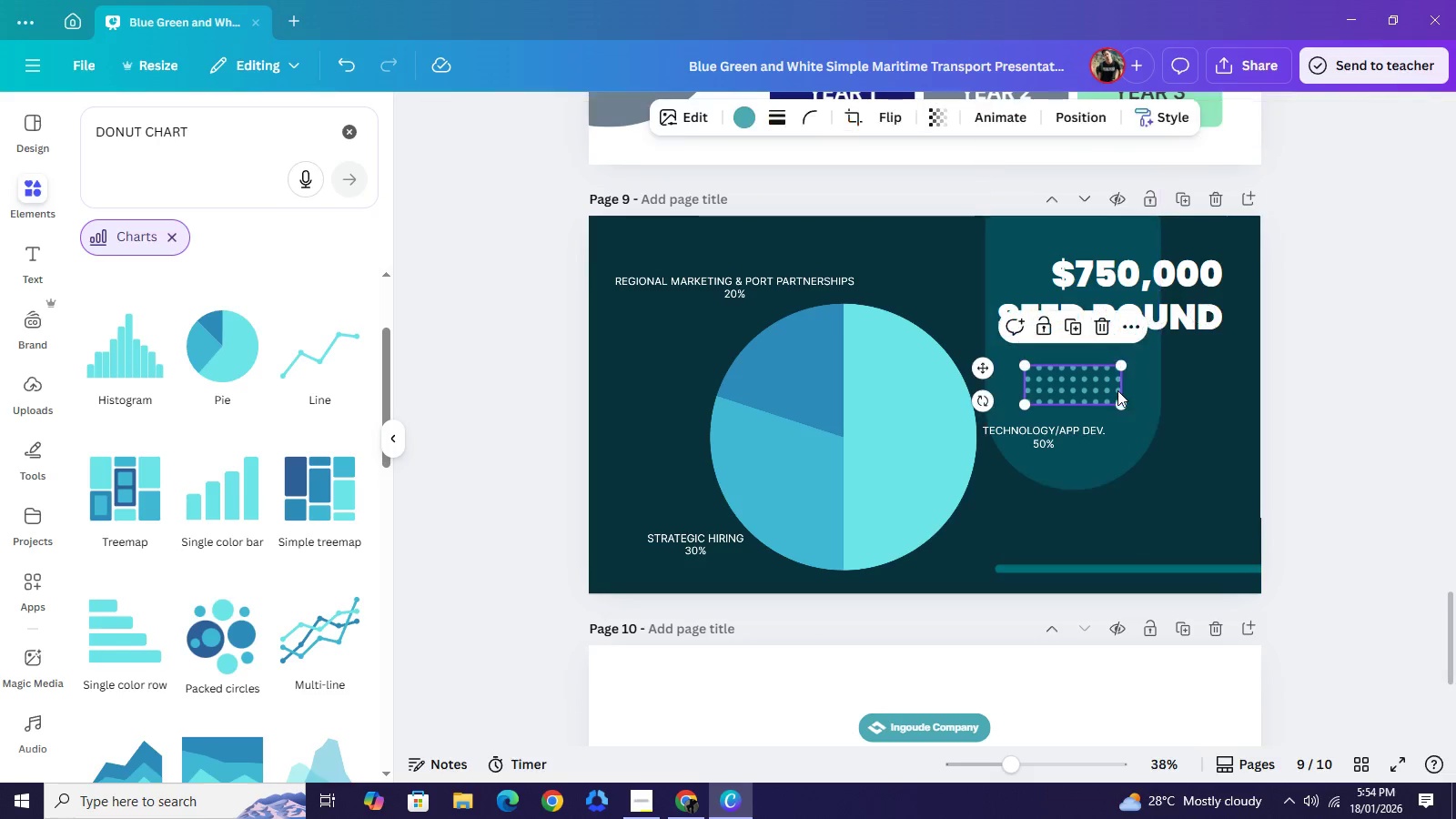 
left_click([1117, 390])
 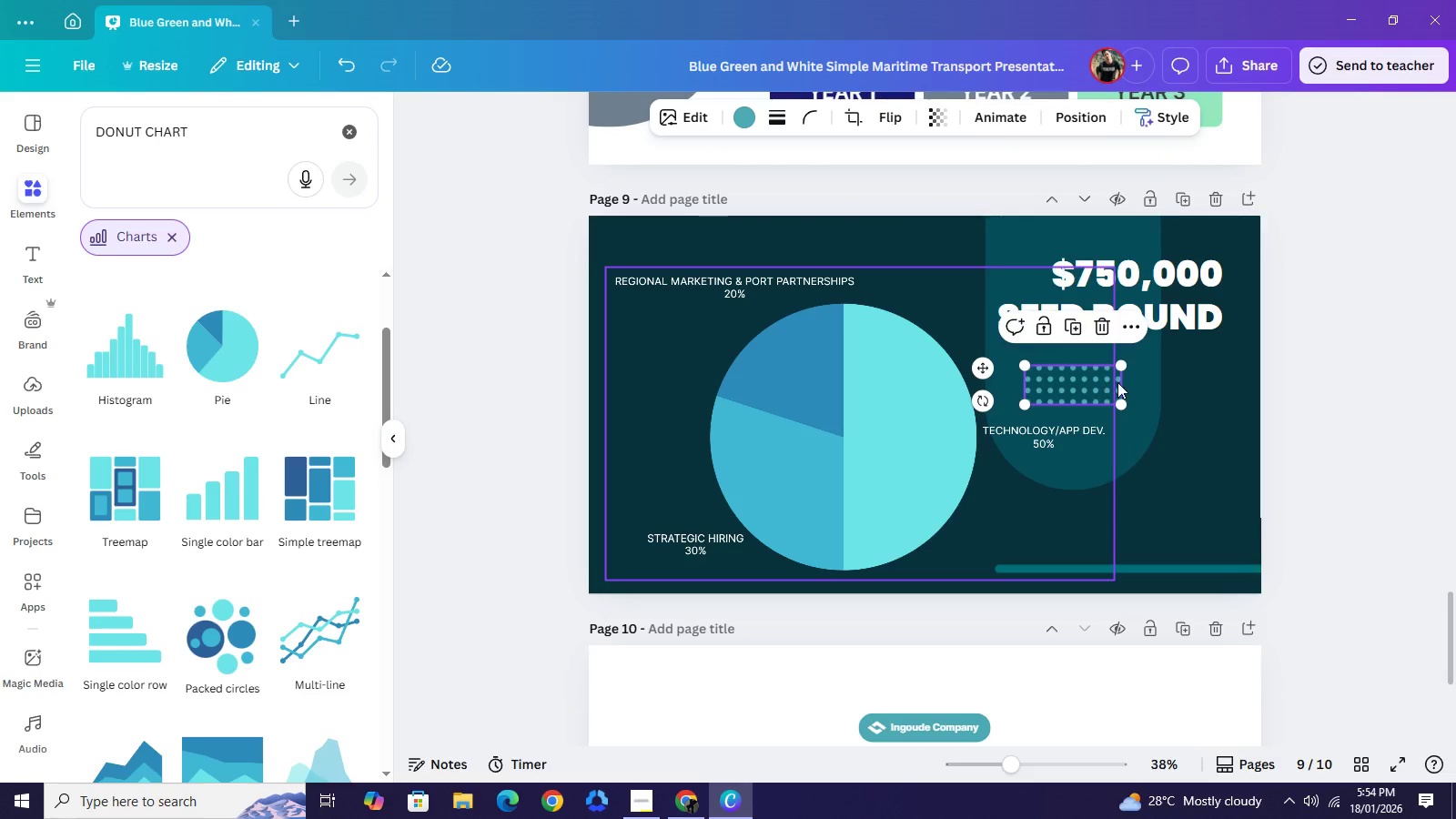 
left_click_drag(start_coordinate=[1105, 383], to_coordinate=[1212, 383])
 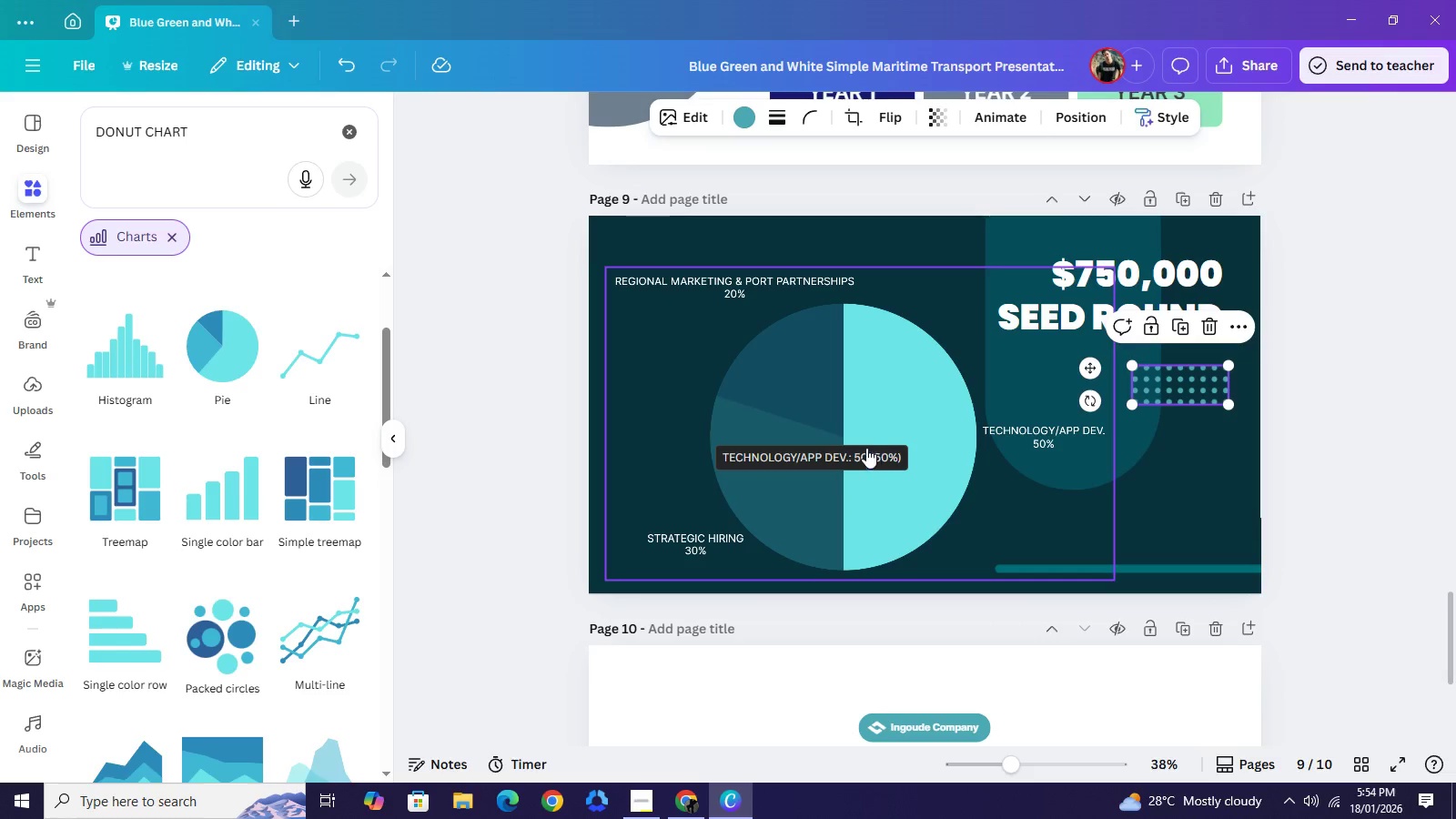 
left_click_drag(start_coordinate=[871, 451], to_coordinate=[872, 430])
 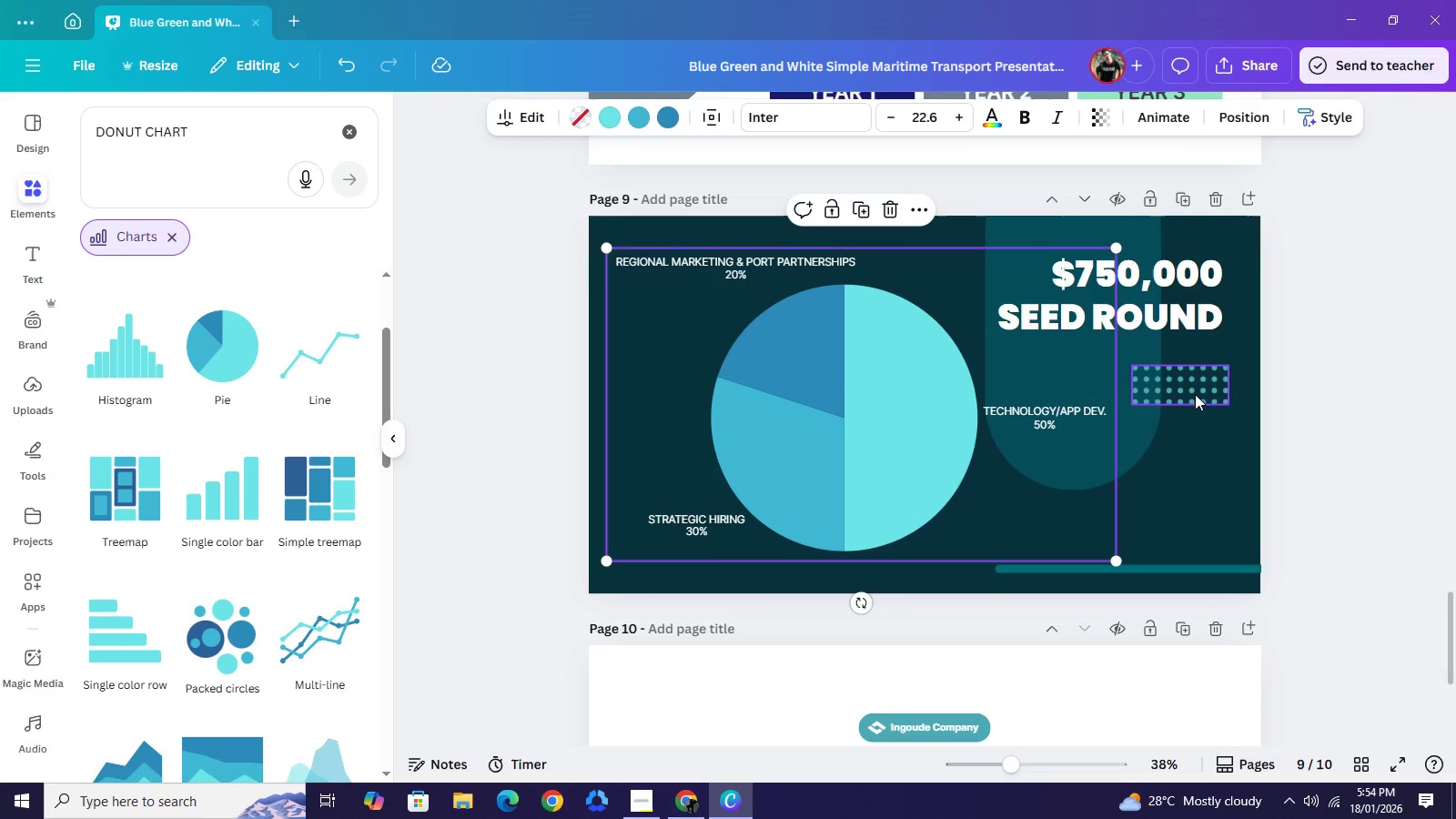 
left_click_drag(start_coordinate=[1190, 392], to_coordinate=[1082, 496])
 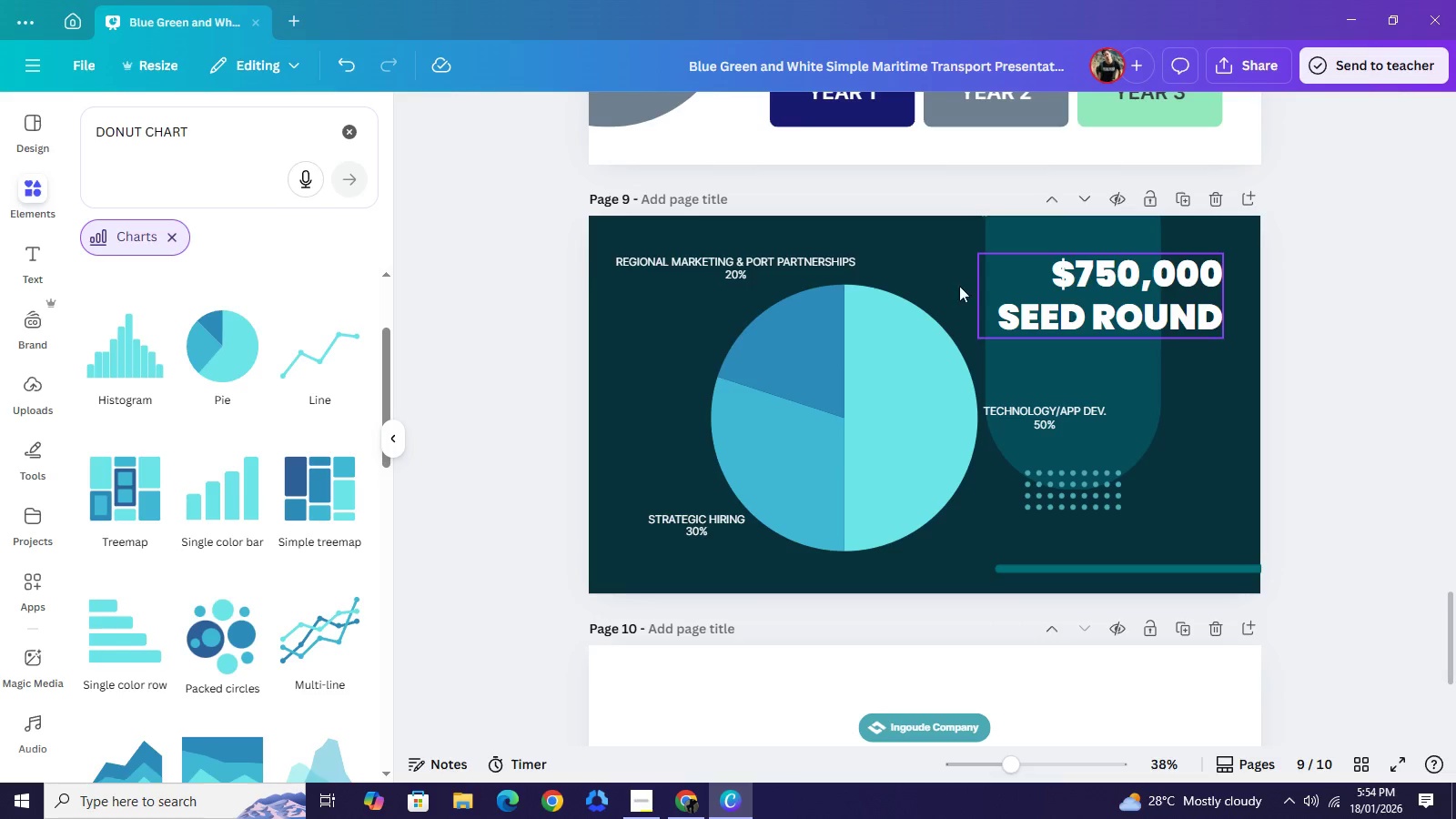 
wait(5.08)
 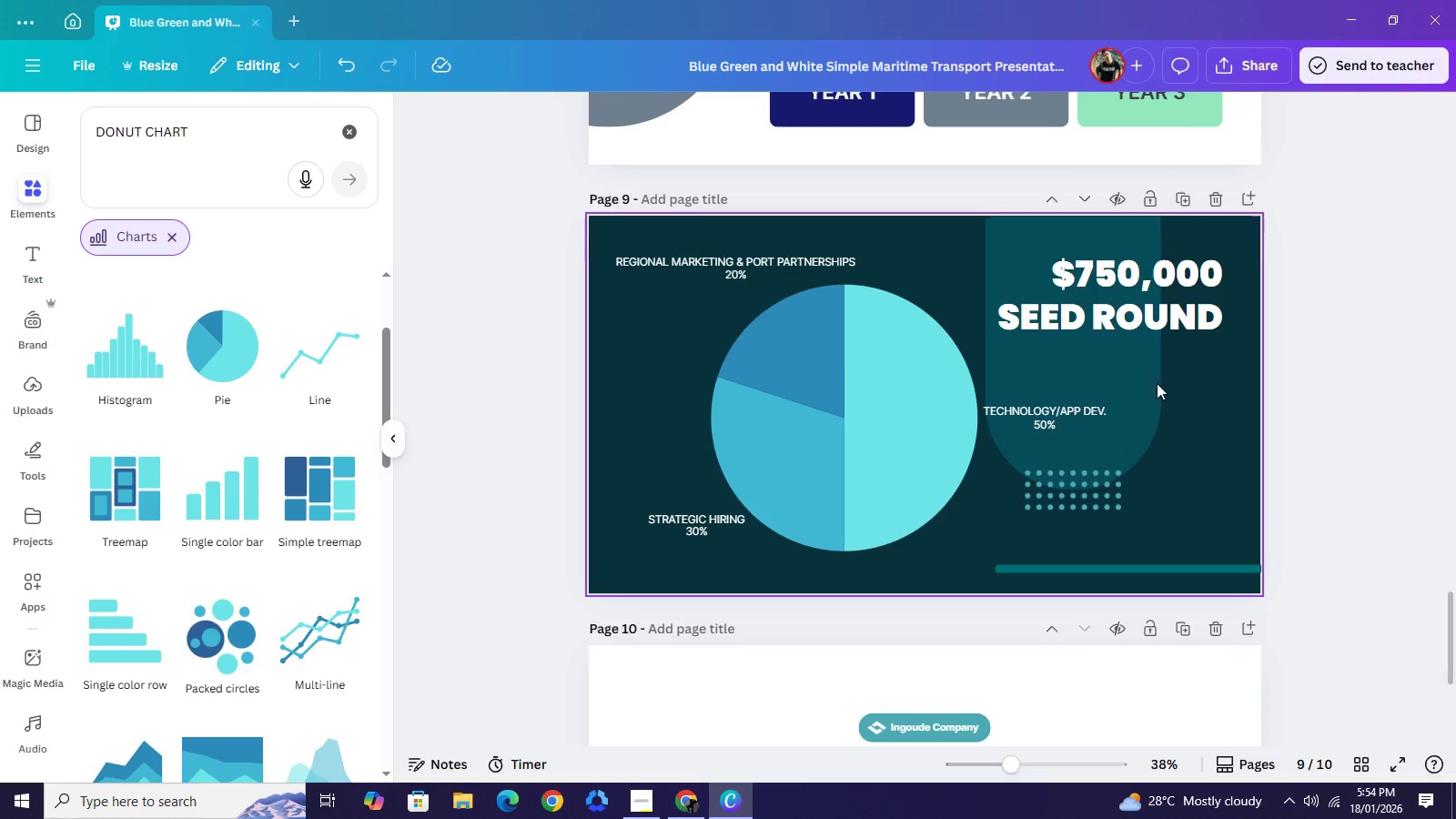 
double_click([903, 234])
 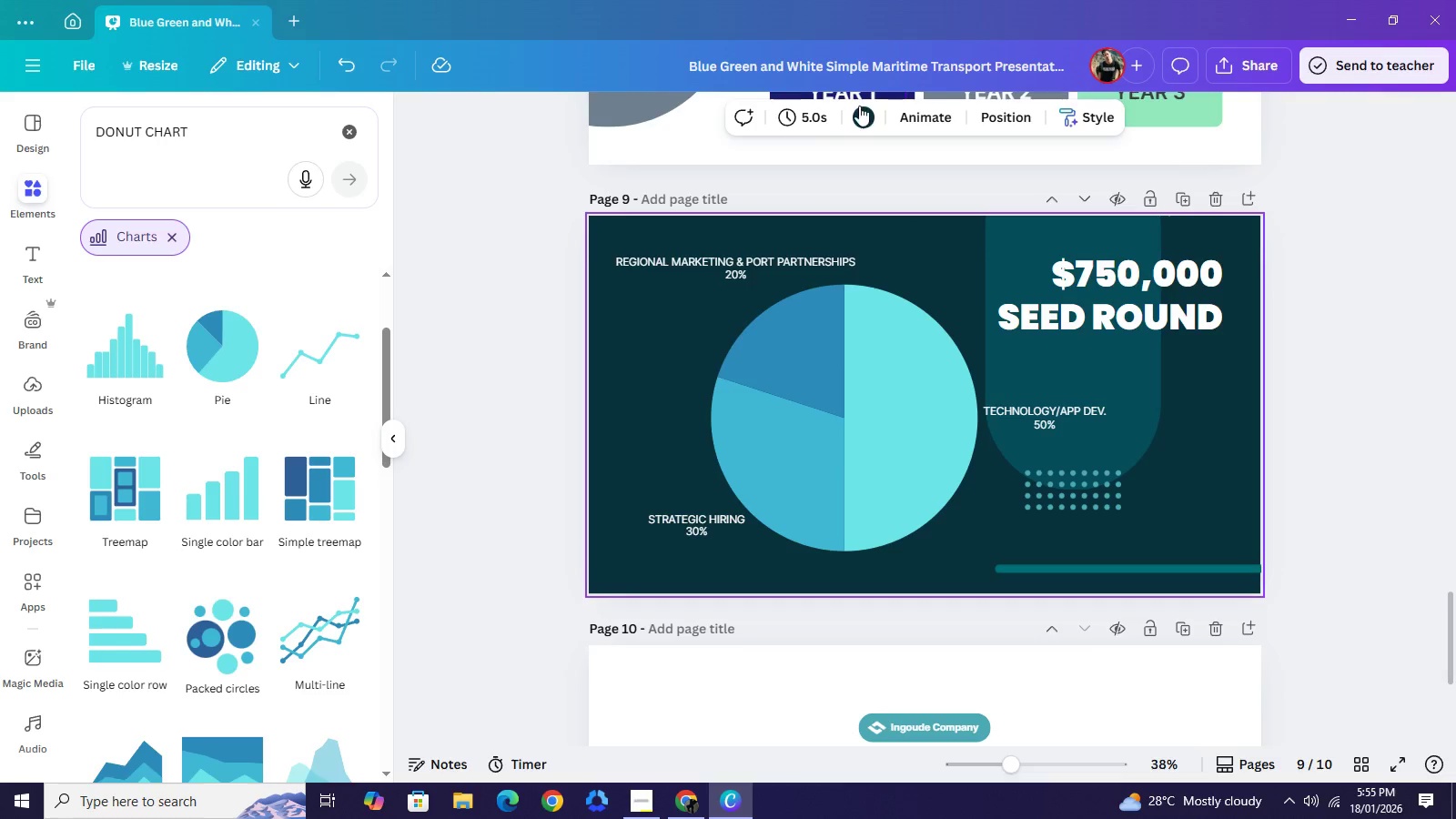 
left_click([859, 106])
 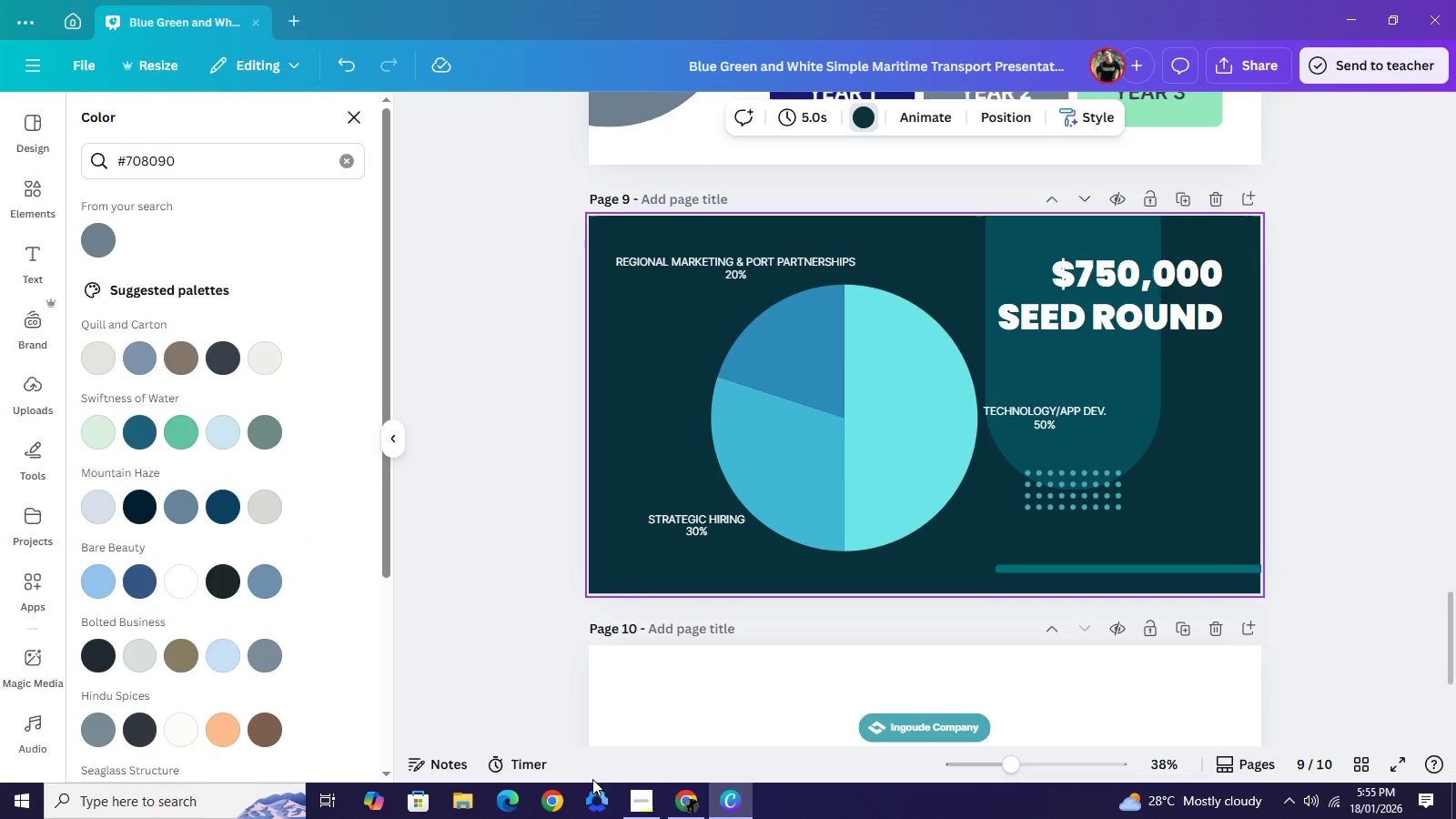 
left_click([686, 804])
 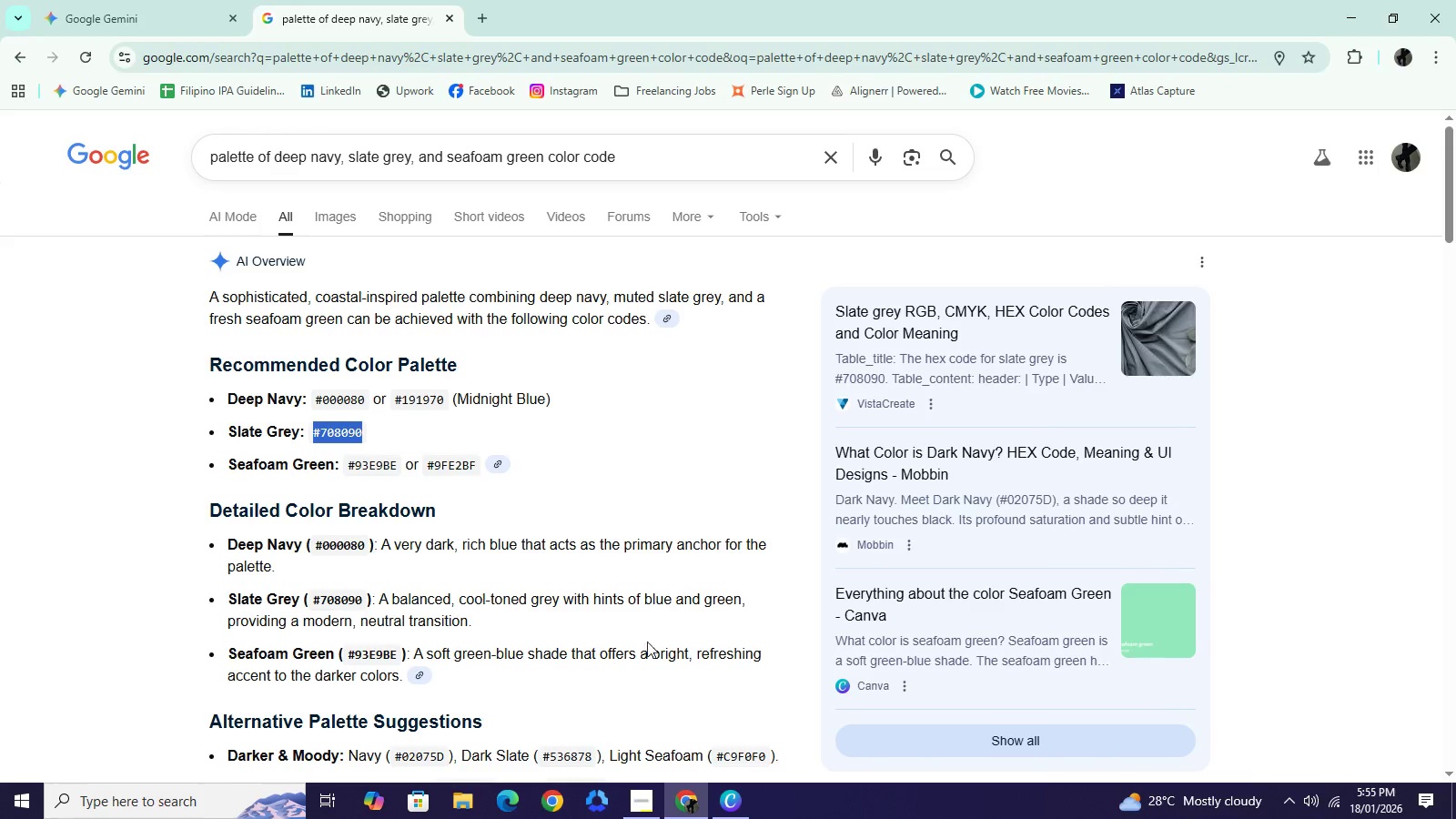 
left_click([751, 818])
 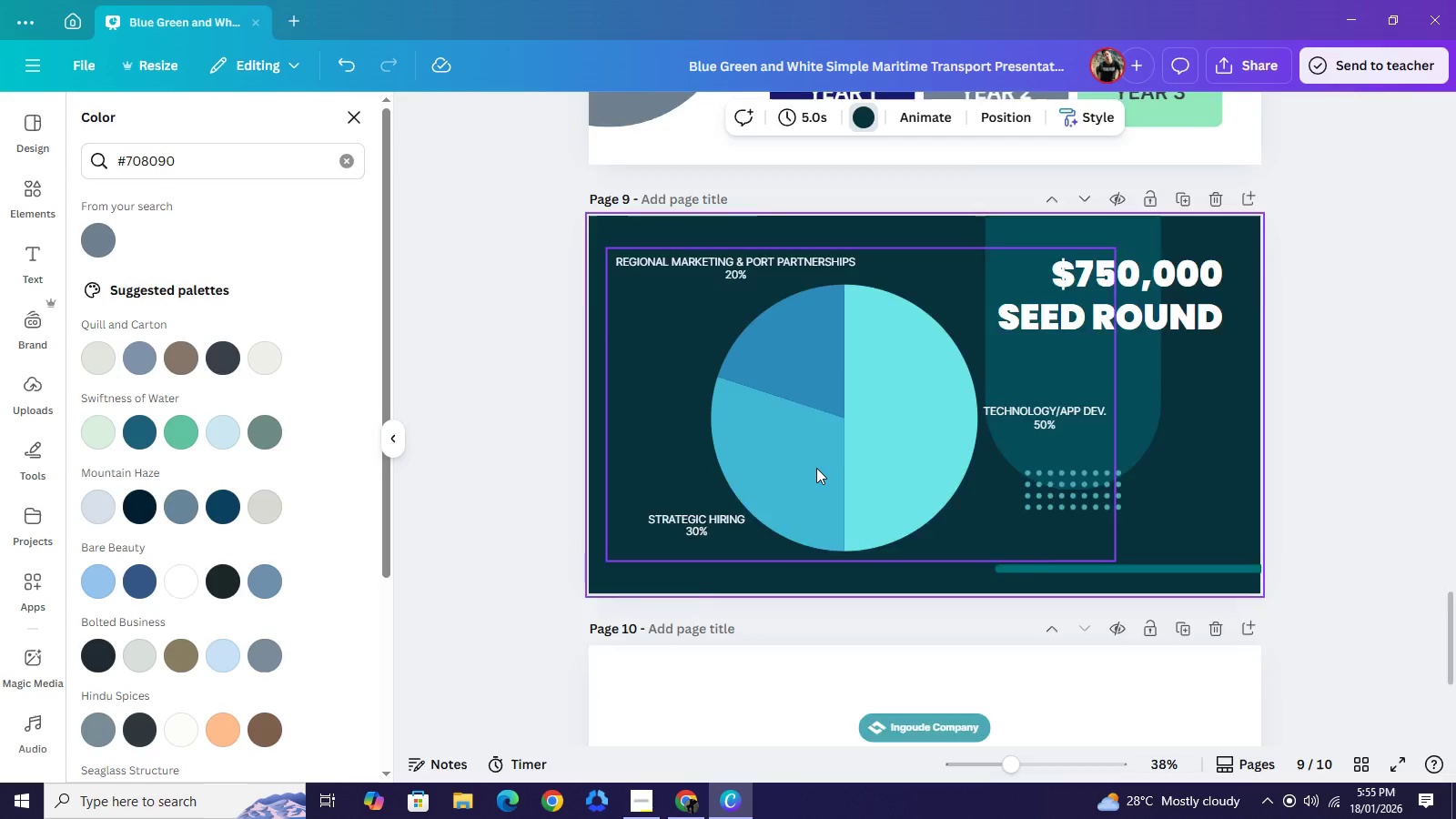 
scroll: coordinate [816, 468], scroll_direction: up, amount: 4.0
 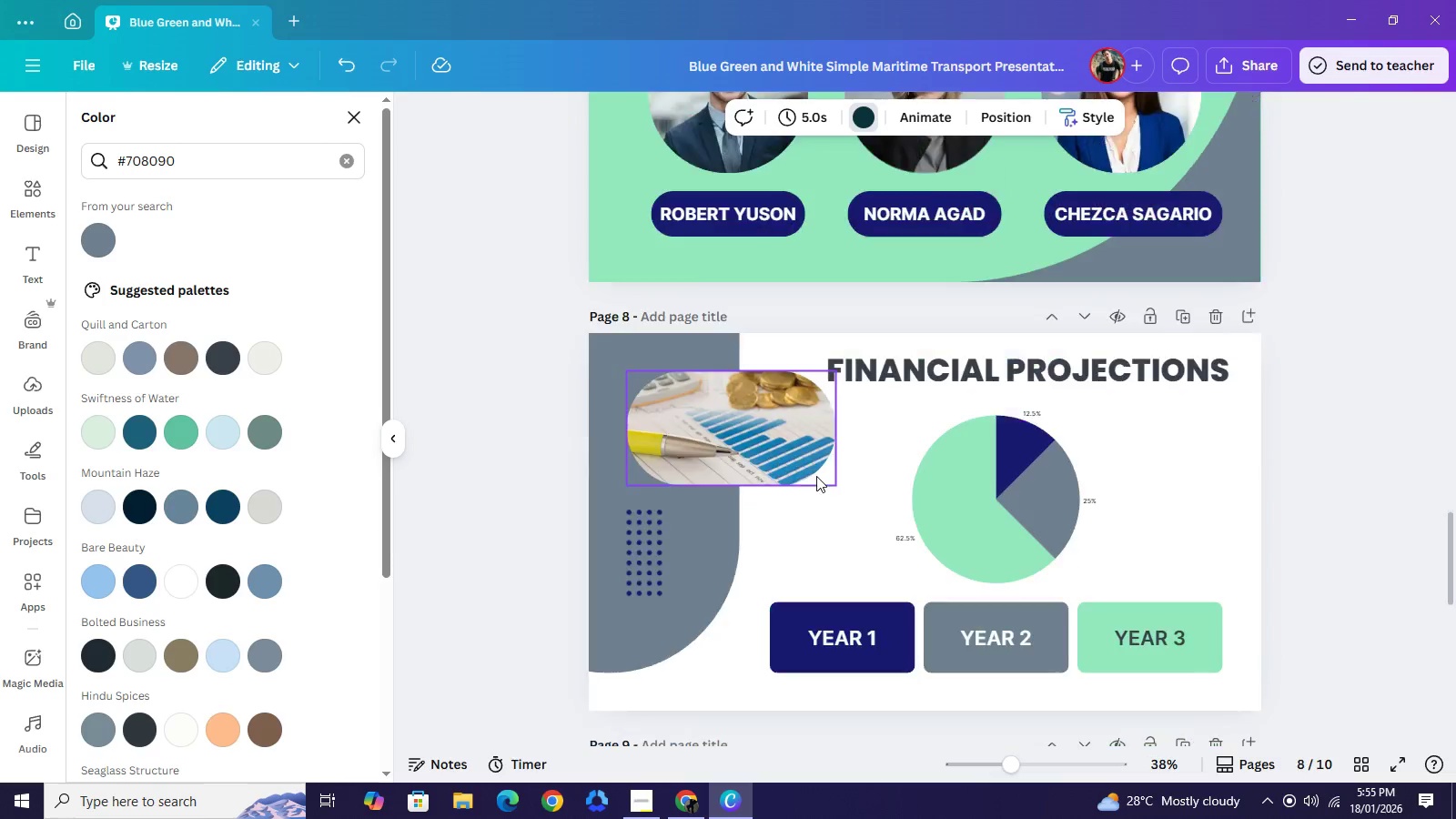 
scroll: coordinate [816, 479], scroll_direction: down, amount: 5.0
 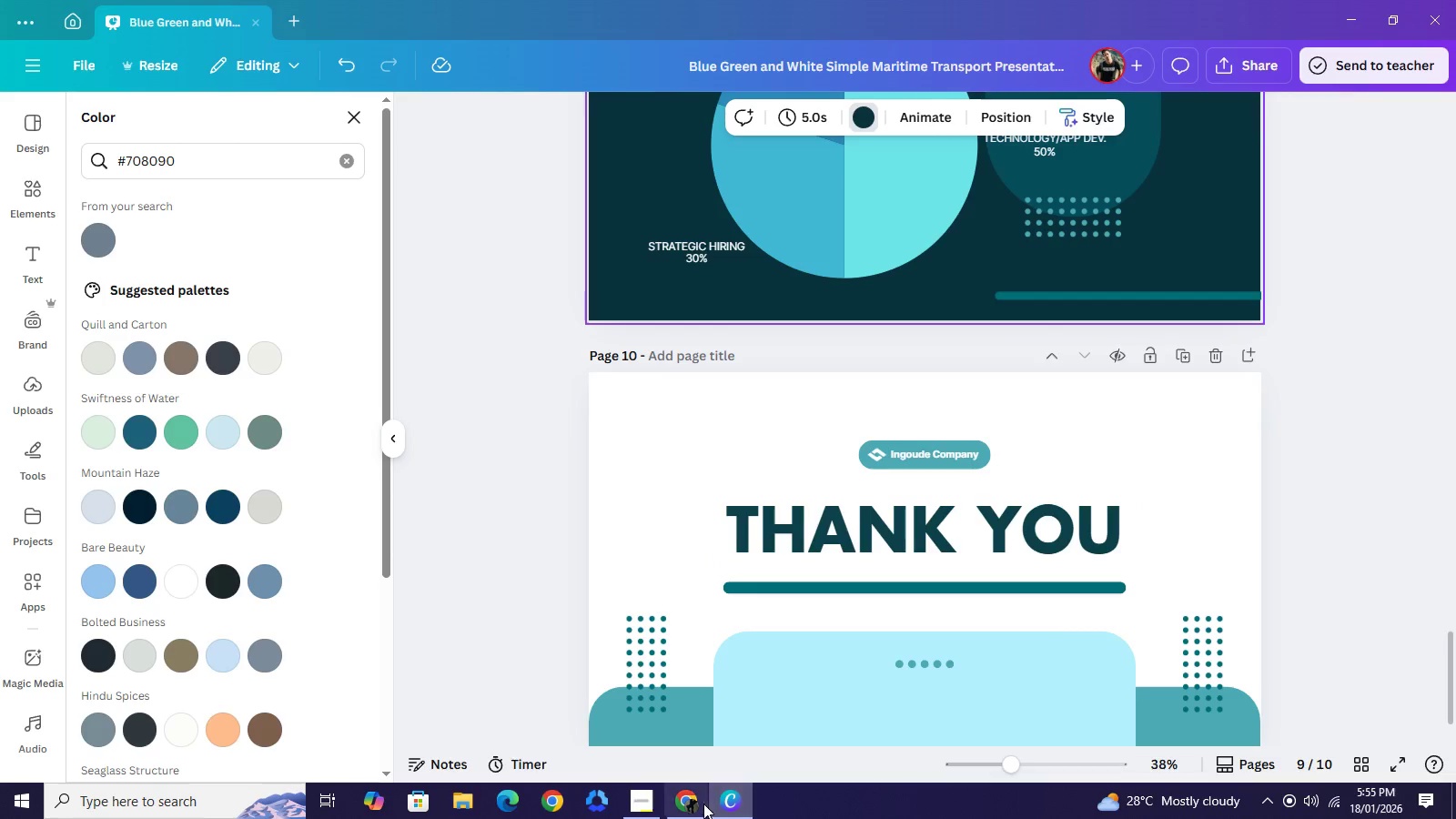 
left_click([698, 804])
 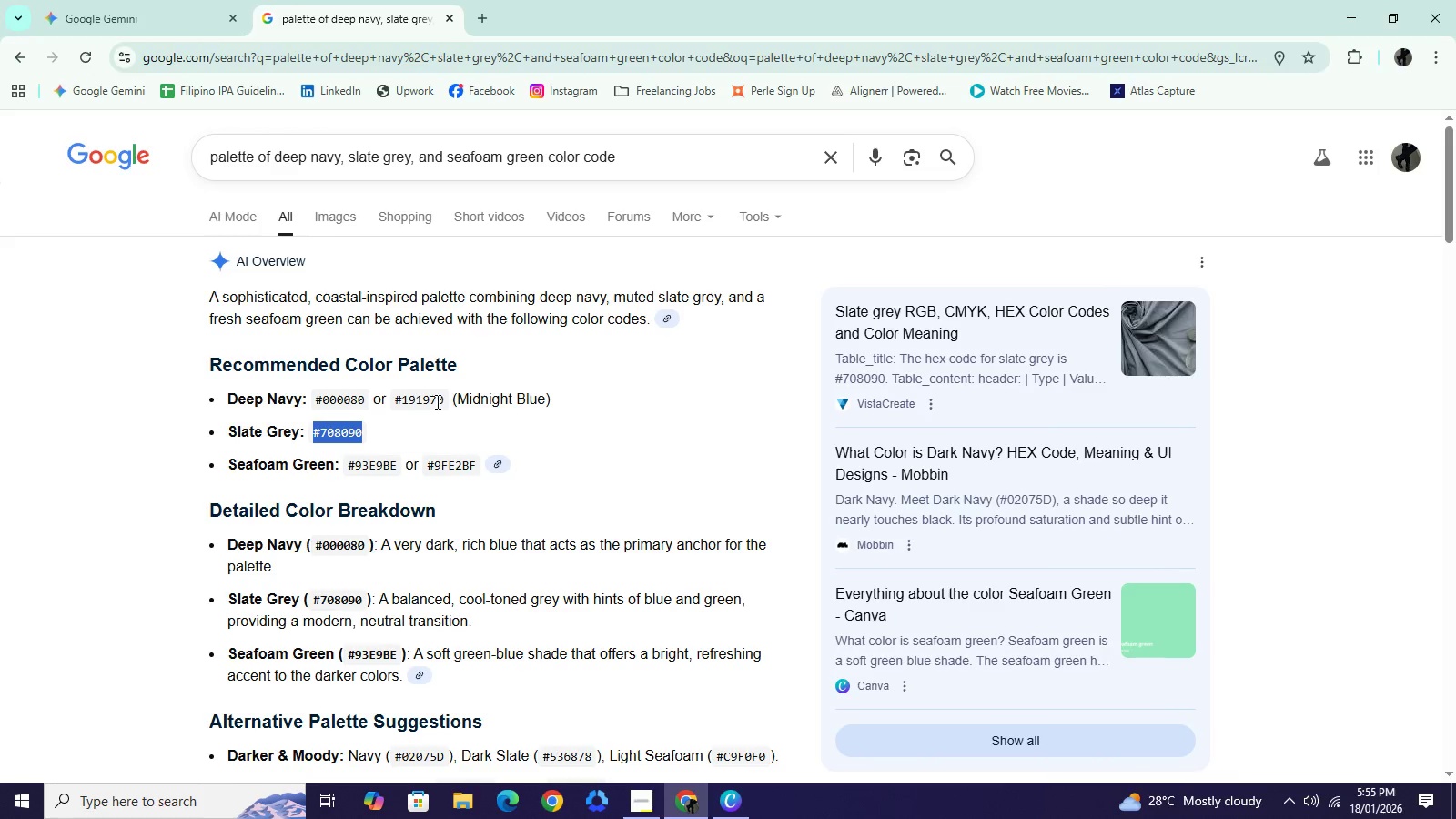 
left_click_drag(start_coordinate=[443, 401], to_coordinate=[397, 389])
 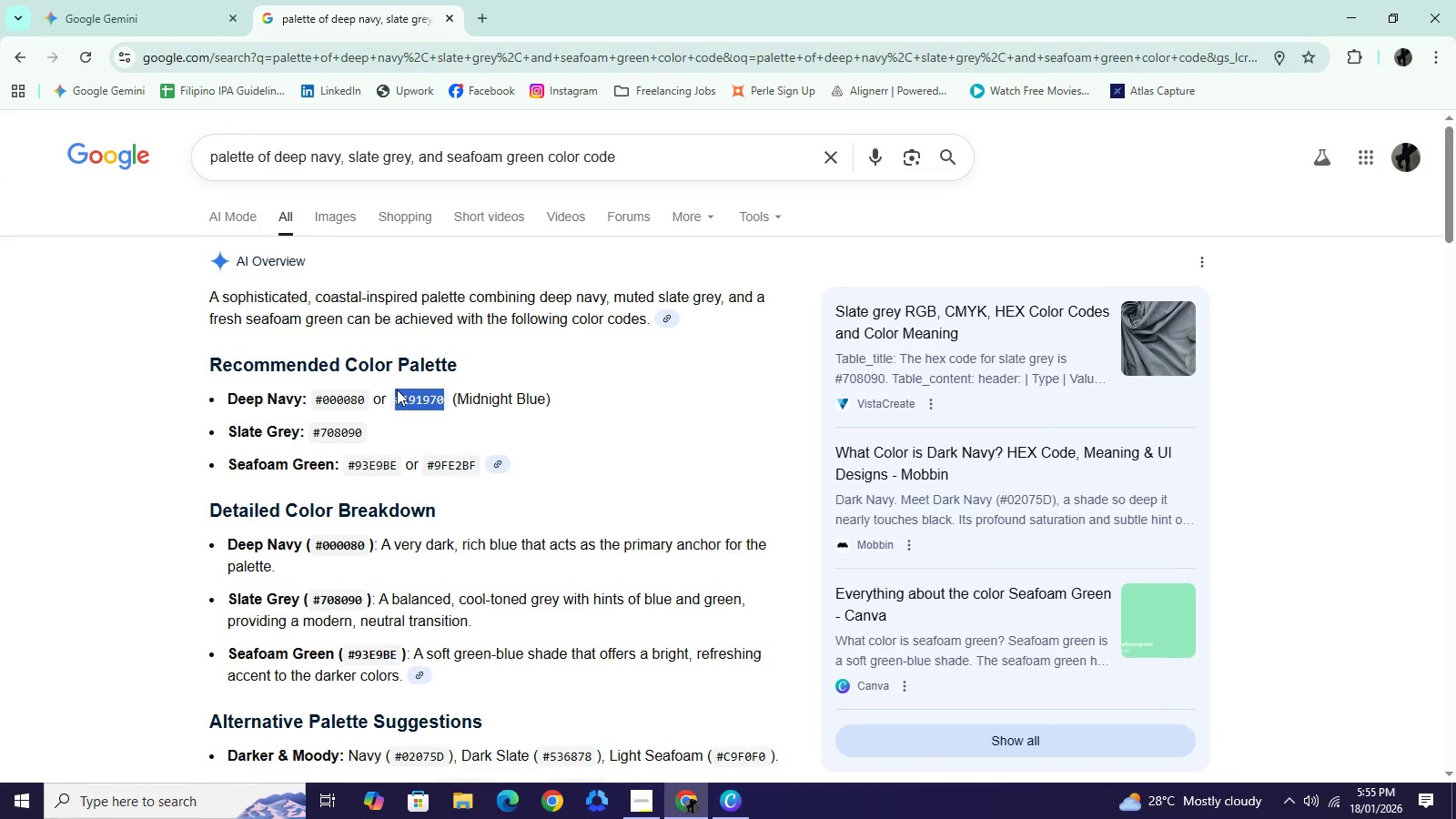 
key(Control+C)
 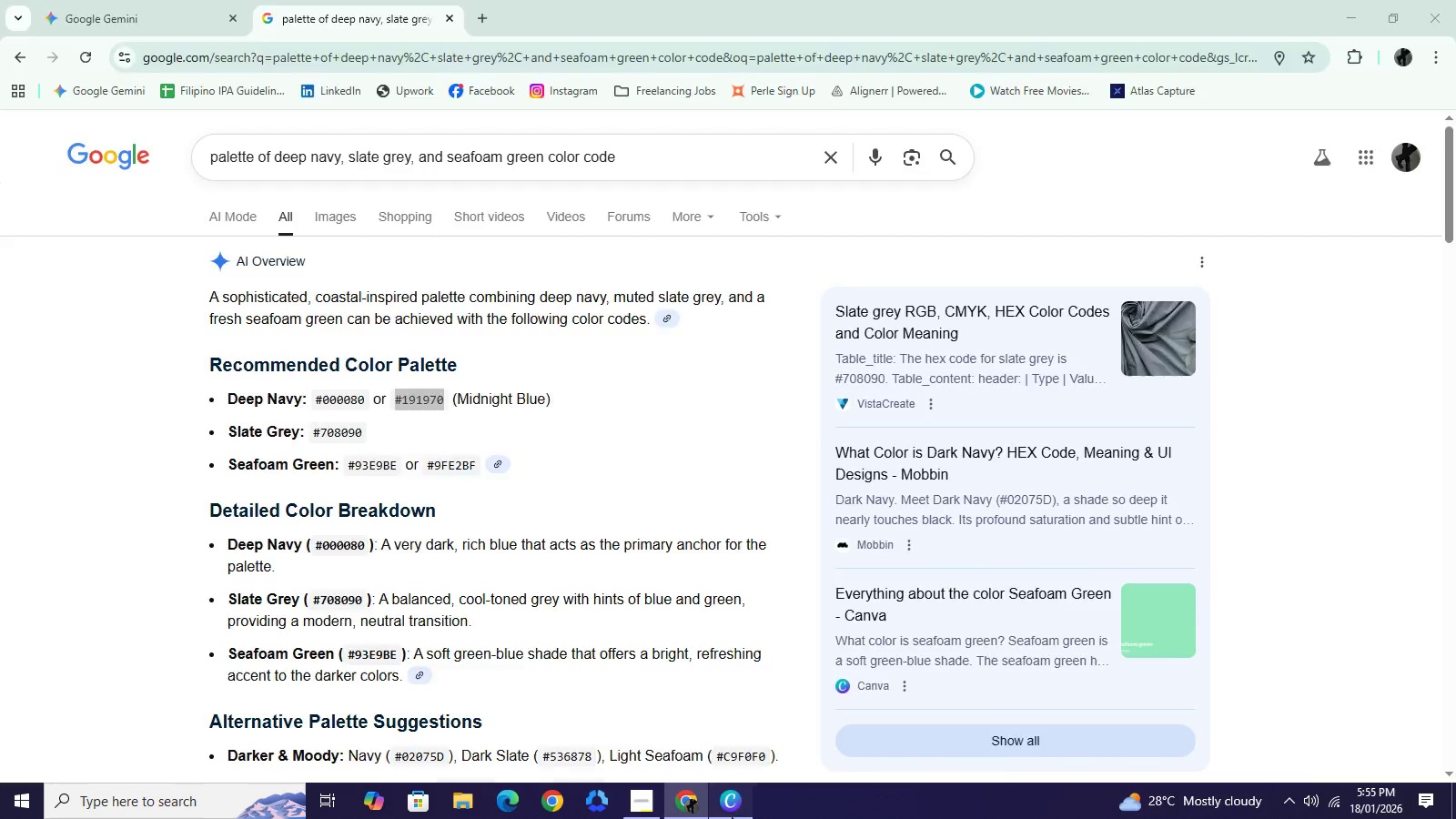 
left_click([732, 817])
 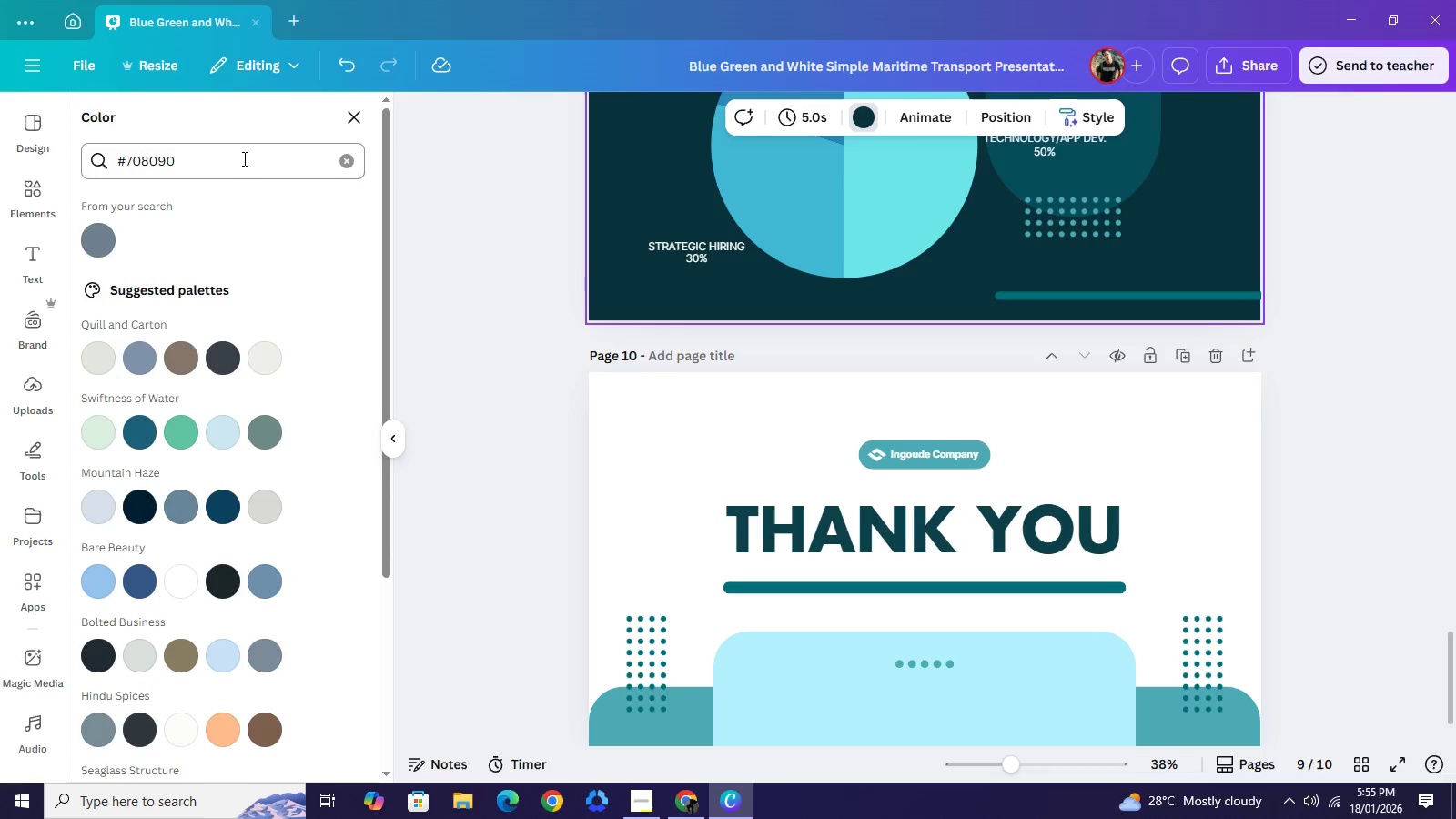 
left_click([243, 158])
 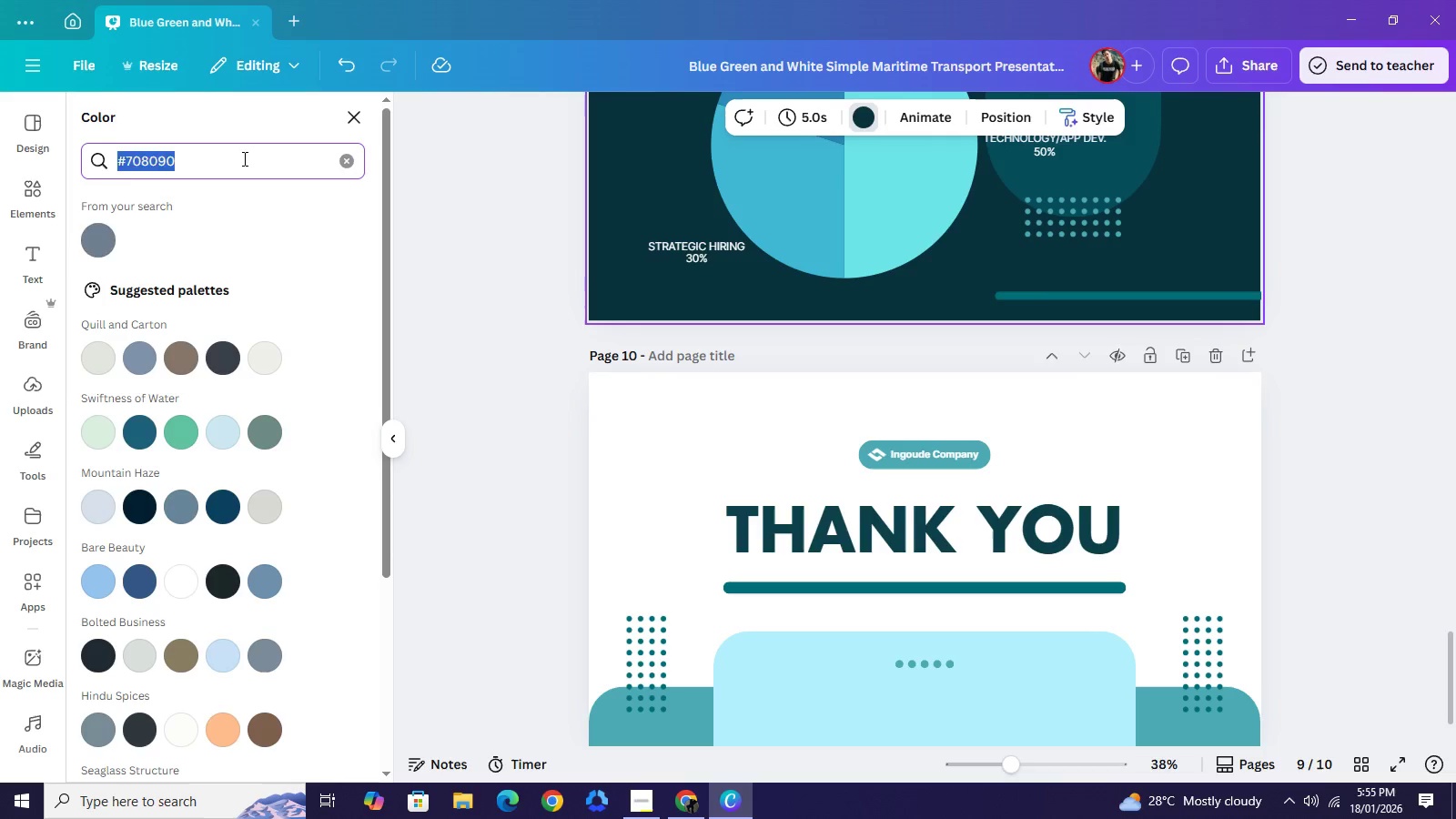 
key(Control+A)
 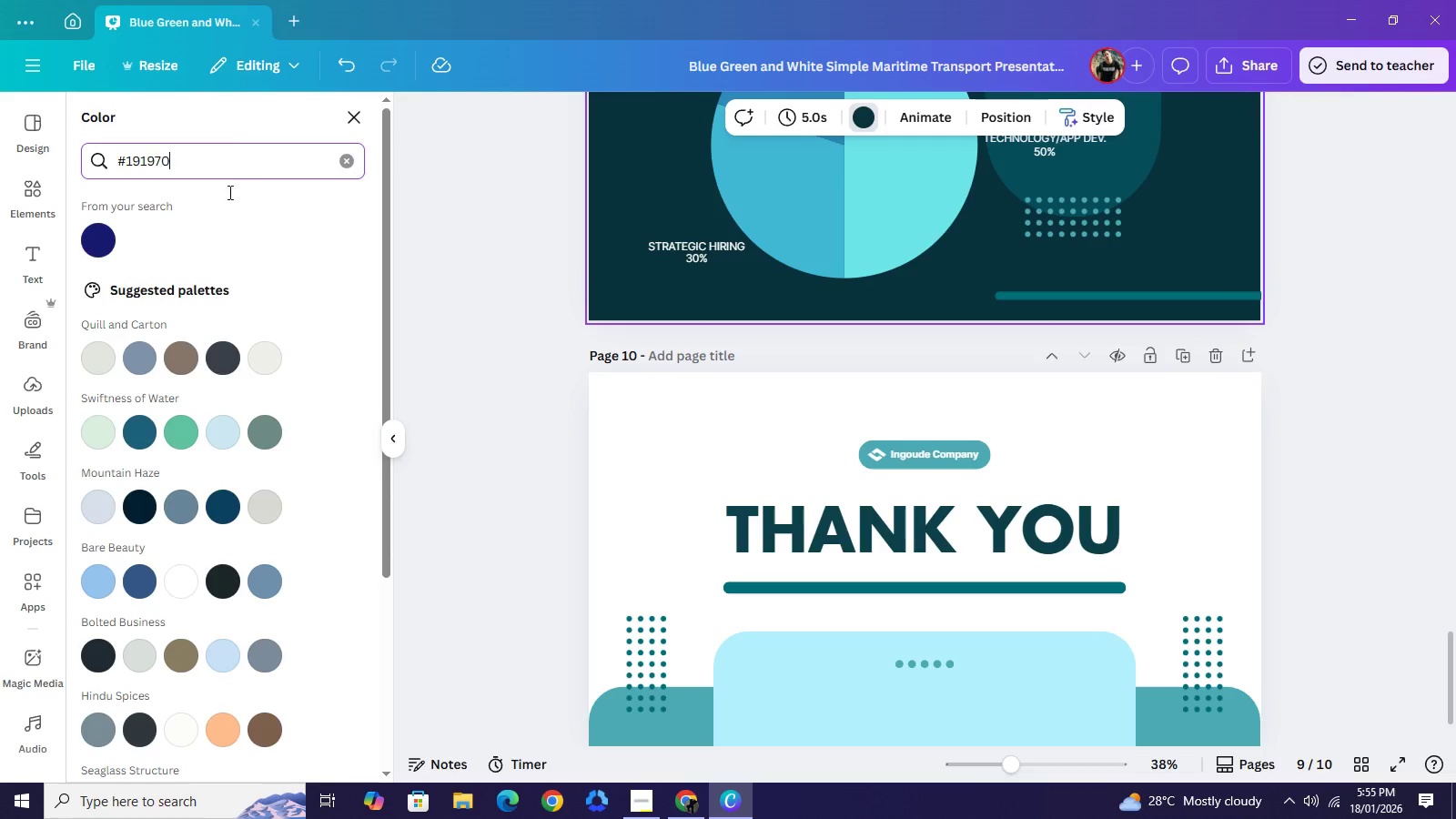 
key(Control+V)
 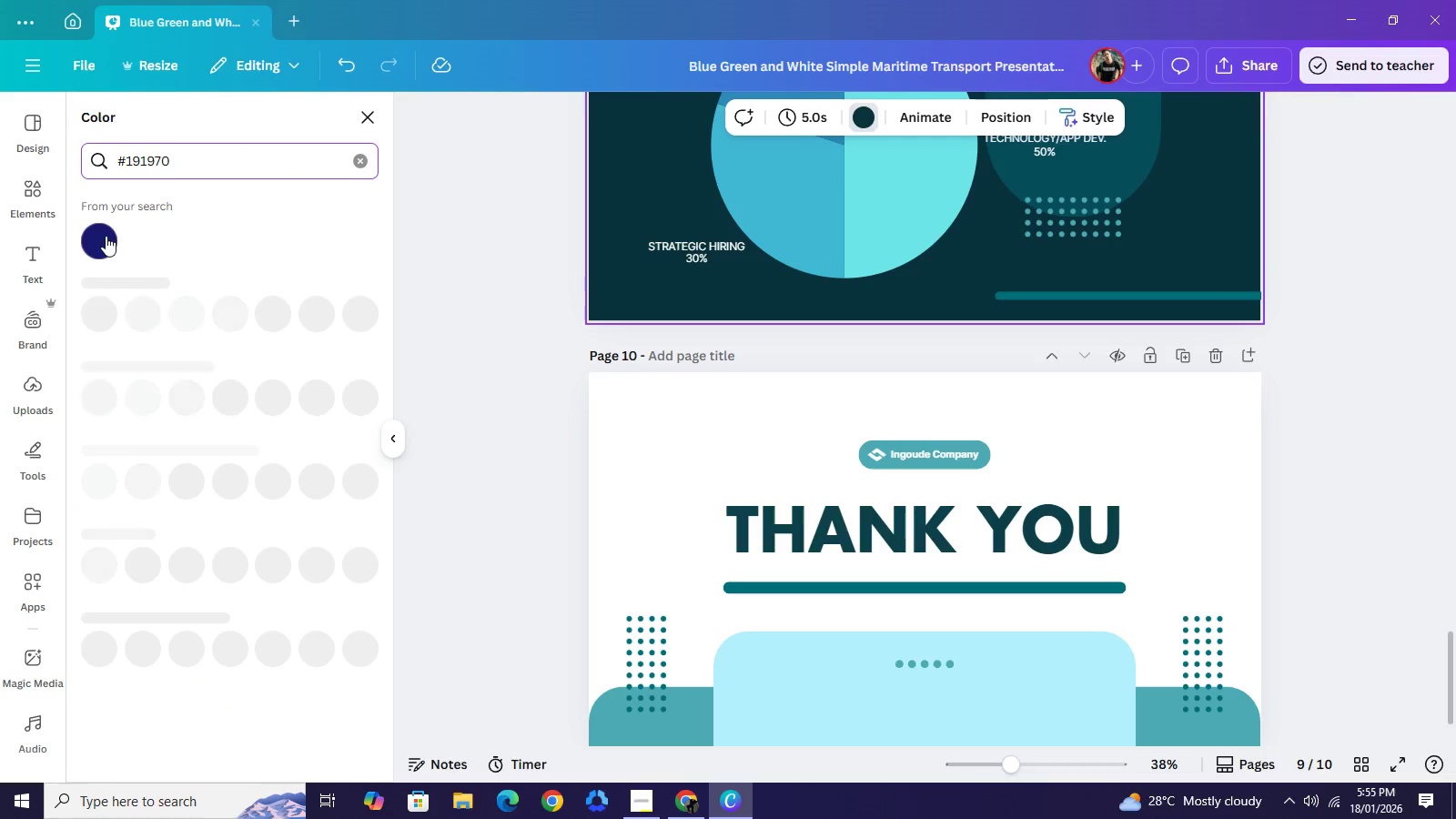 
left_click([106, 236])
 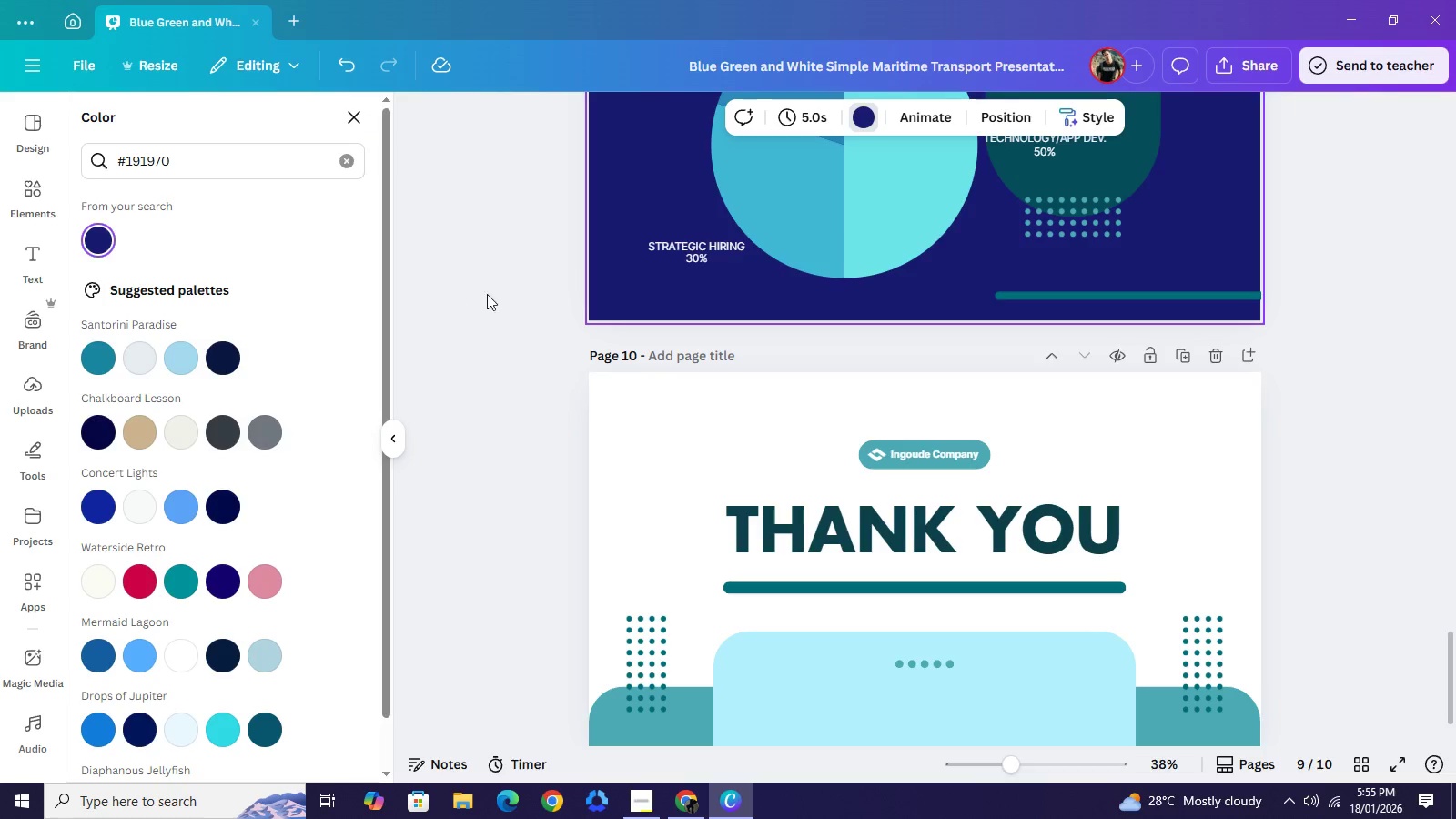 
left_click([521, 293])
 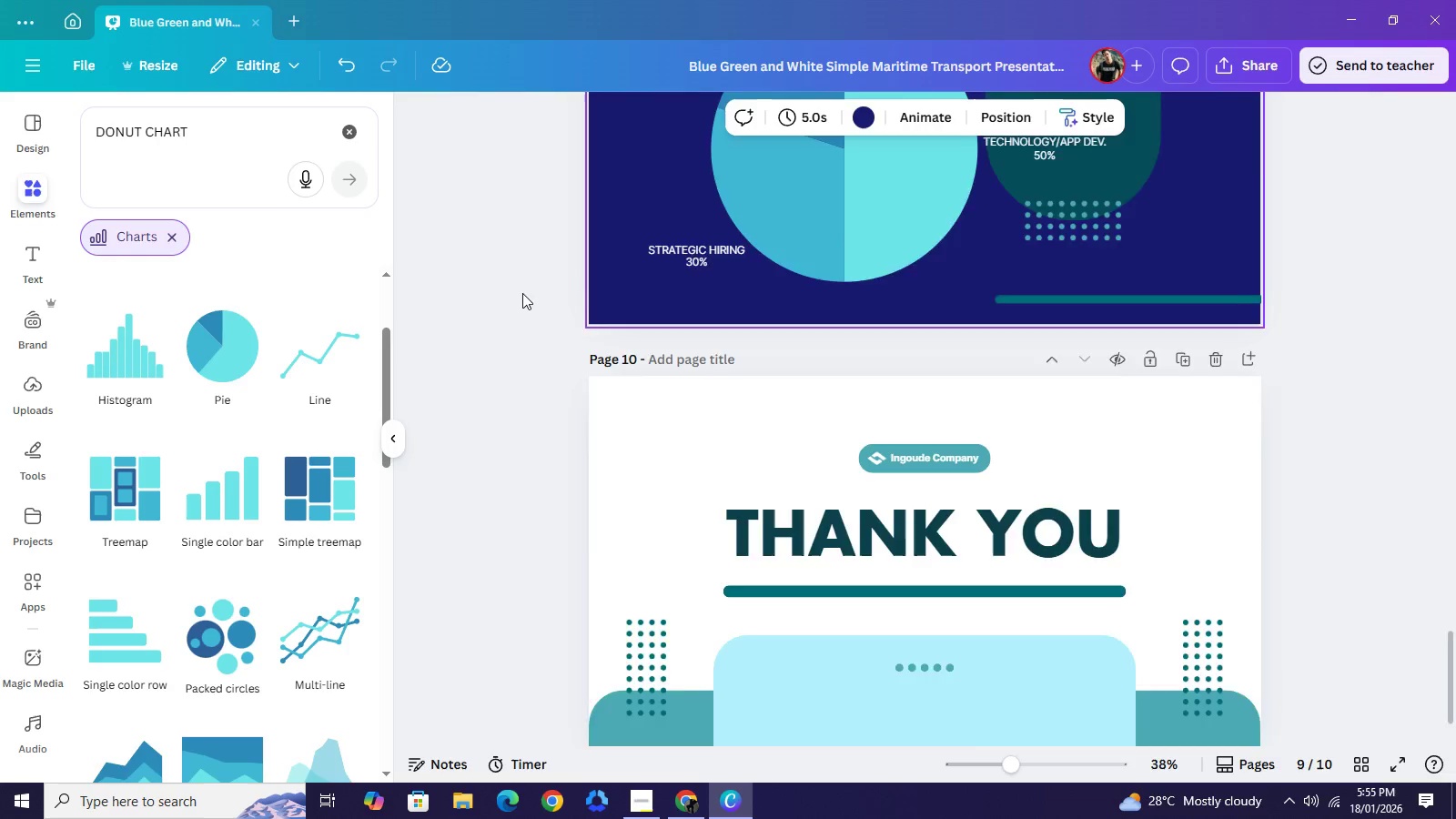 
scroll: coordinate [522, 297], scroll_direction: up, amount: 3.0
 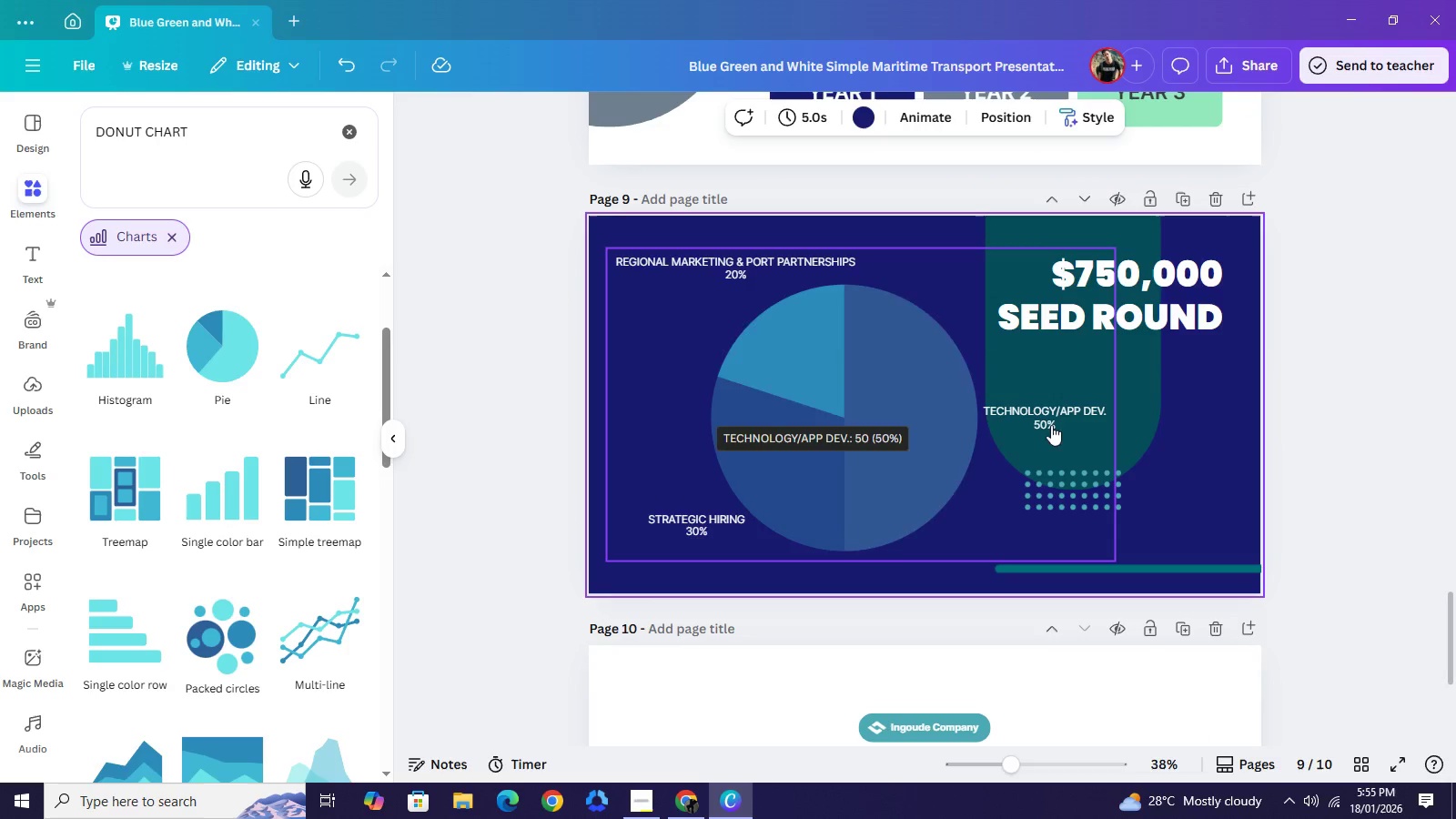 
left_click([1350, 379])
 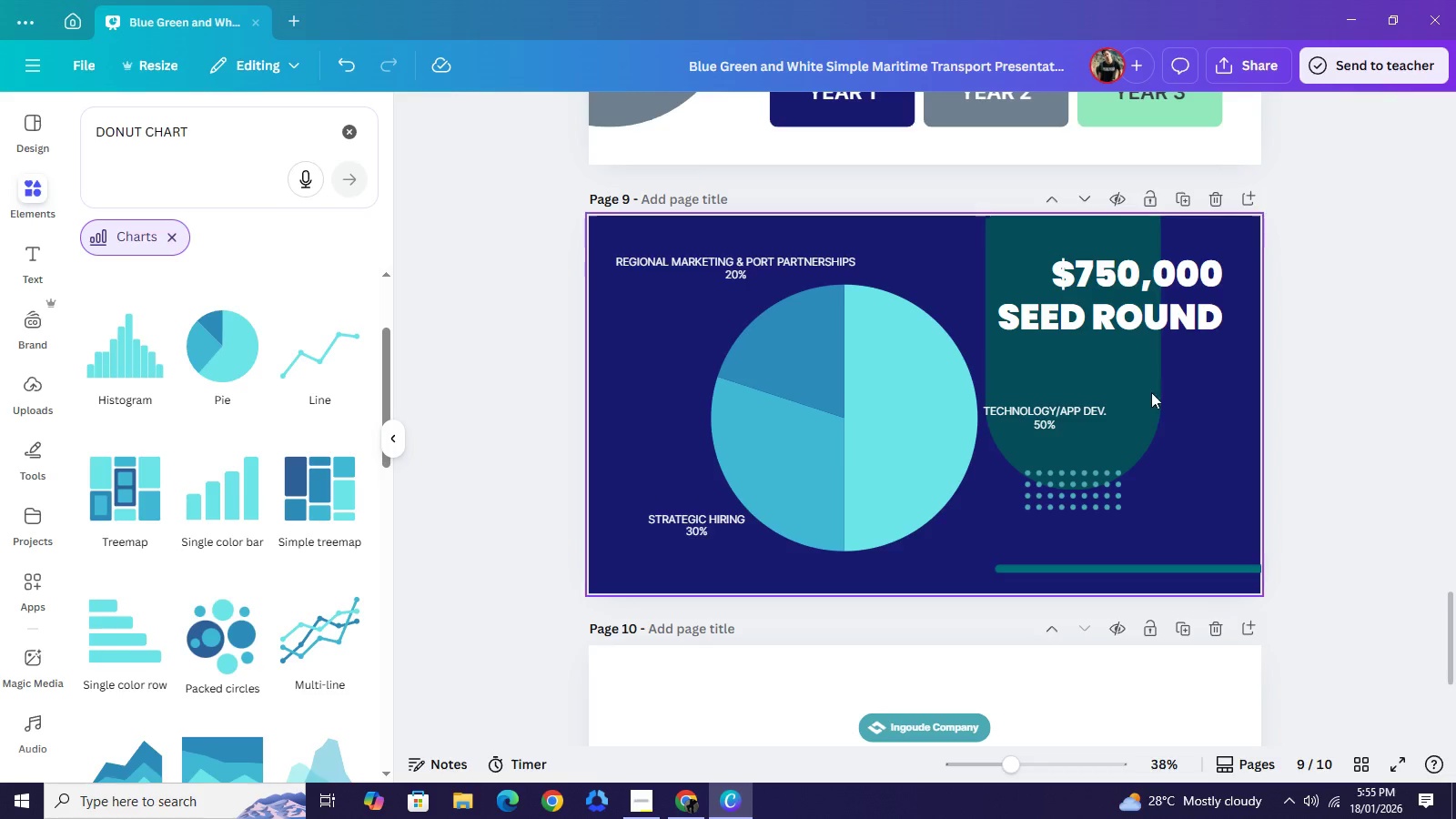 
left_click([1148, 392])
 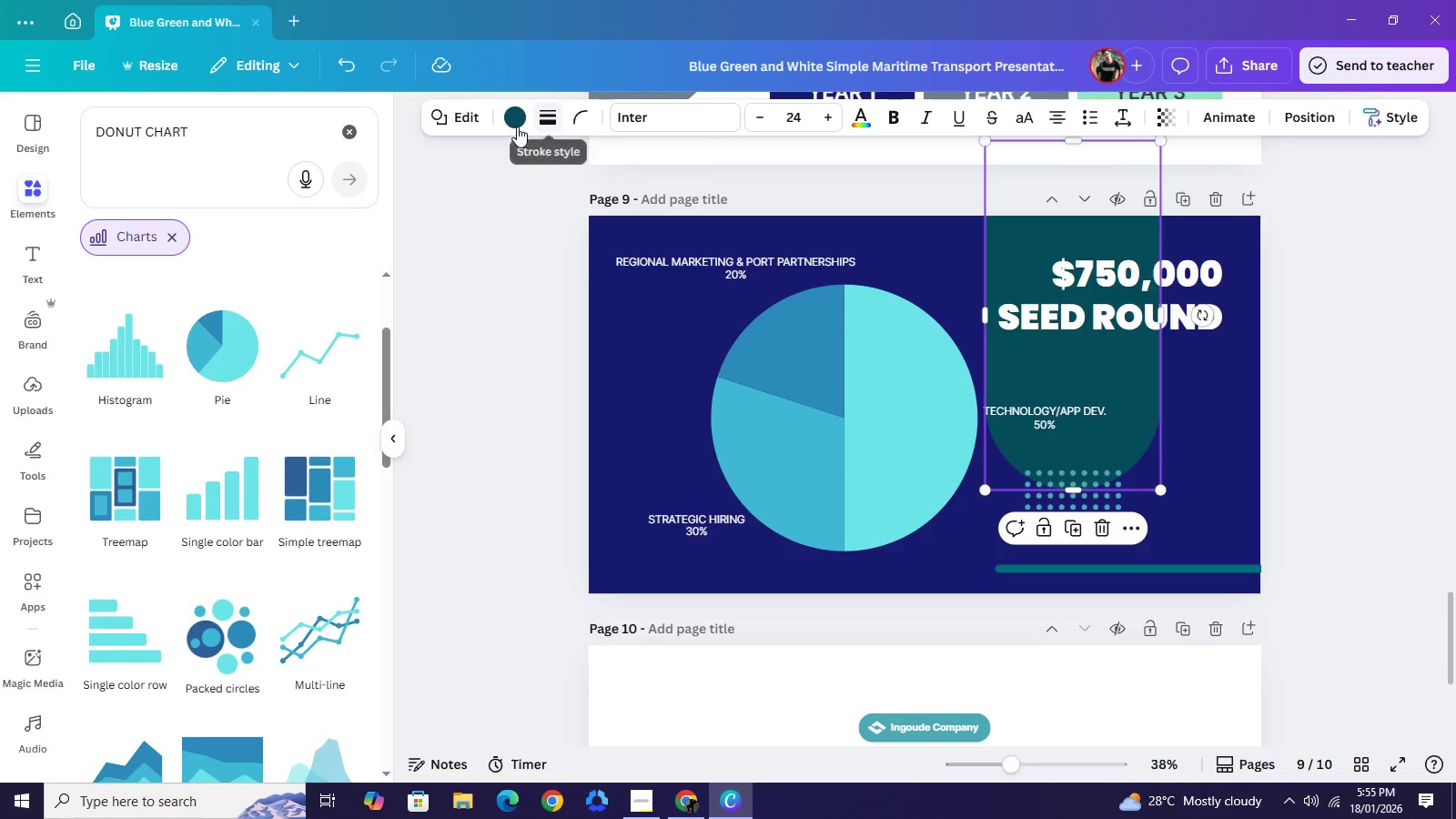 
left_click([517, 126])
 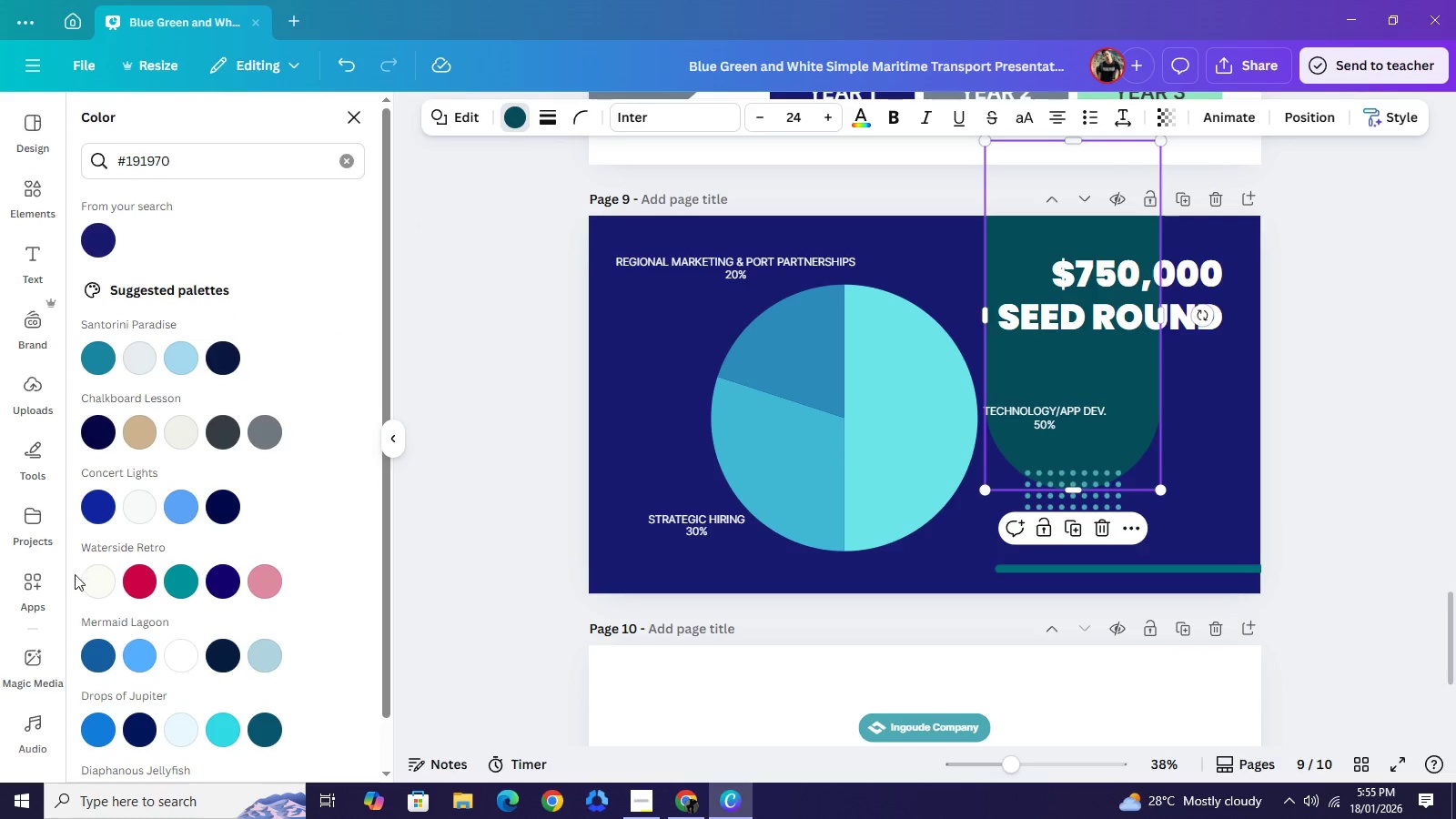 
left_click([100, 580])
 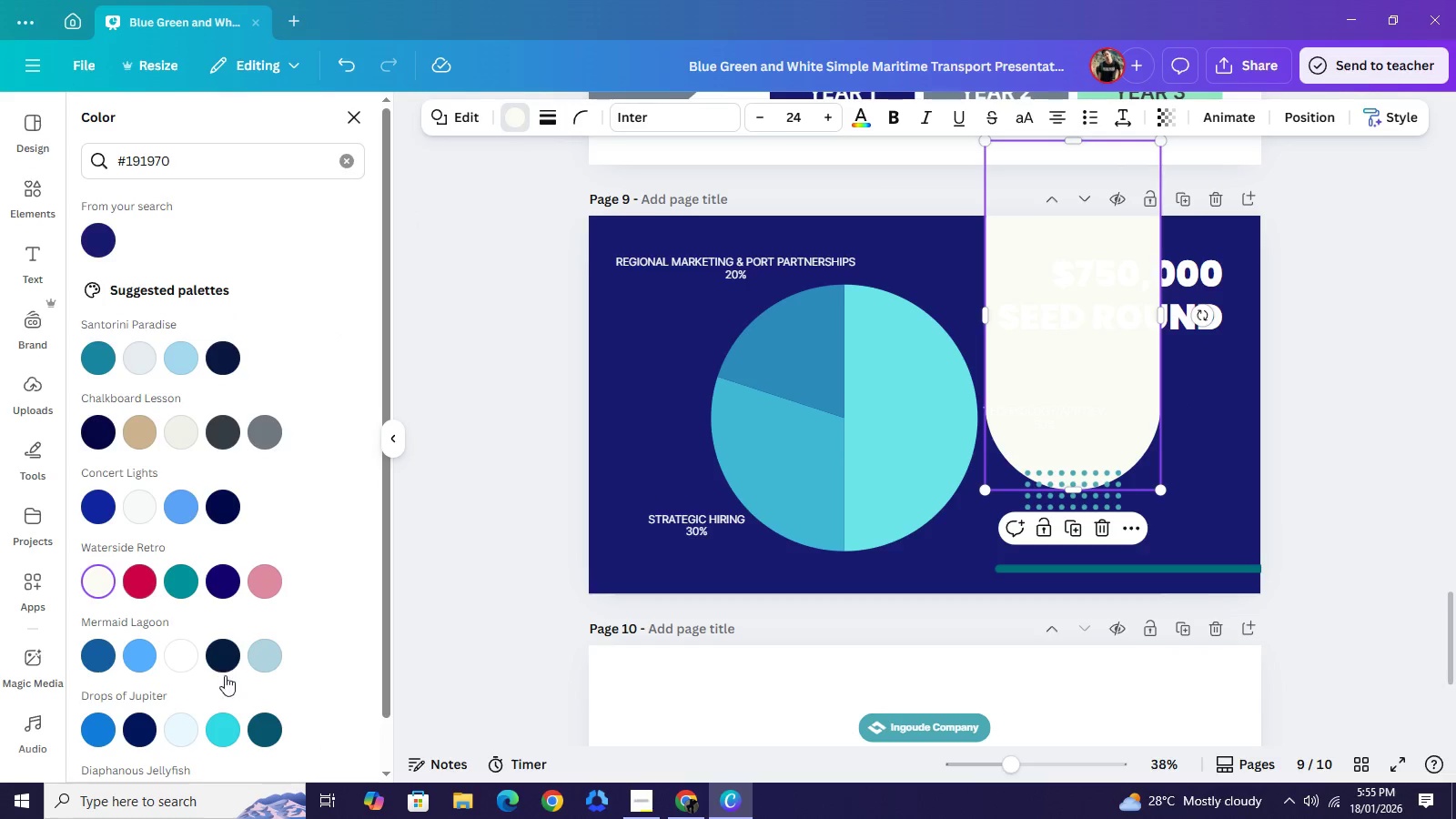 
left_click([189, 648])
 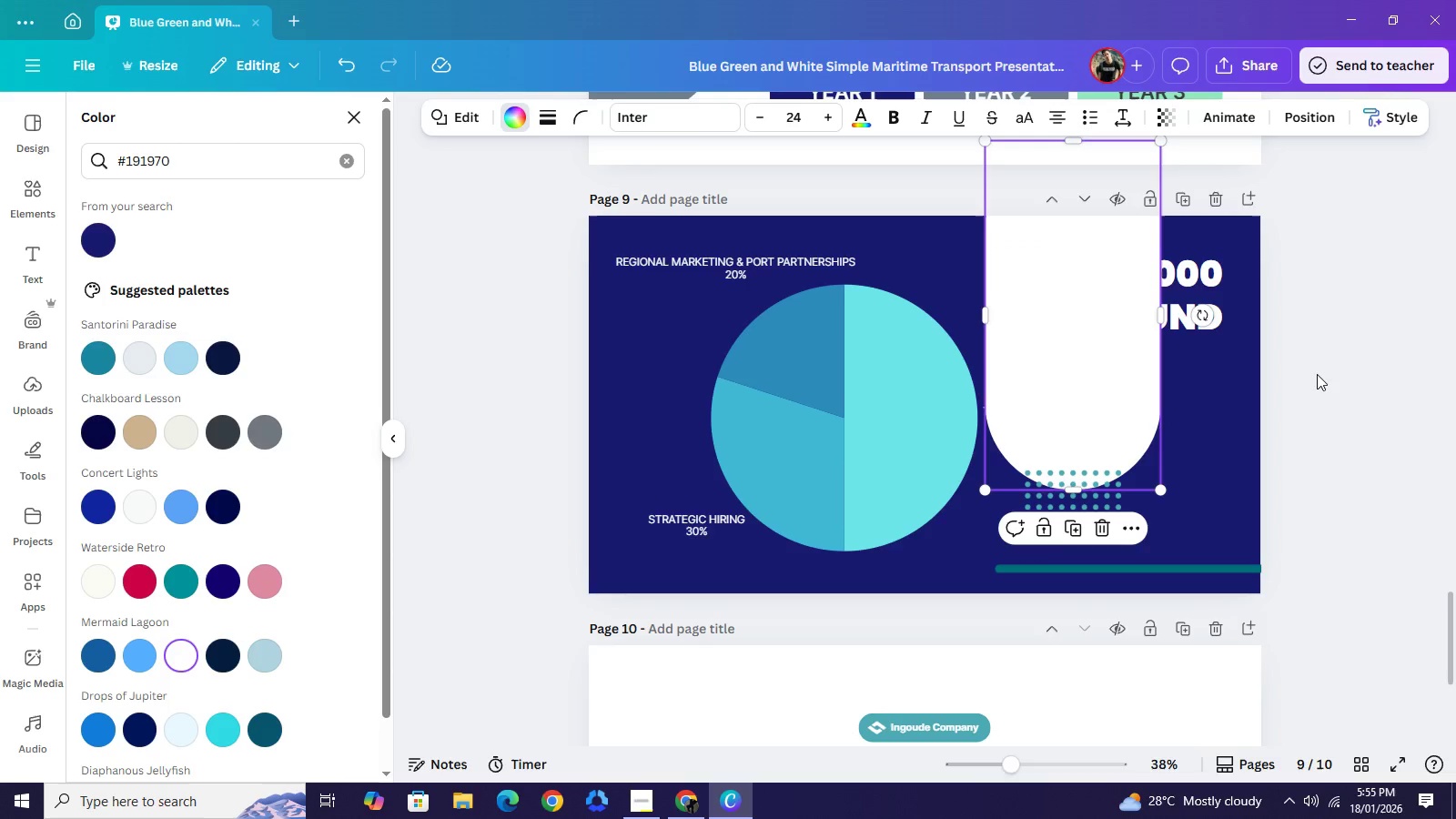 
left_click([1318, 373])
 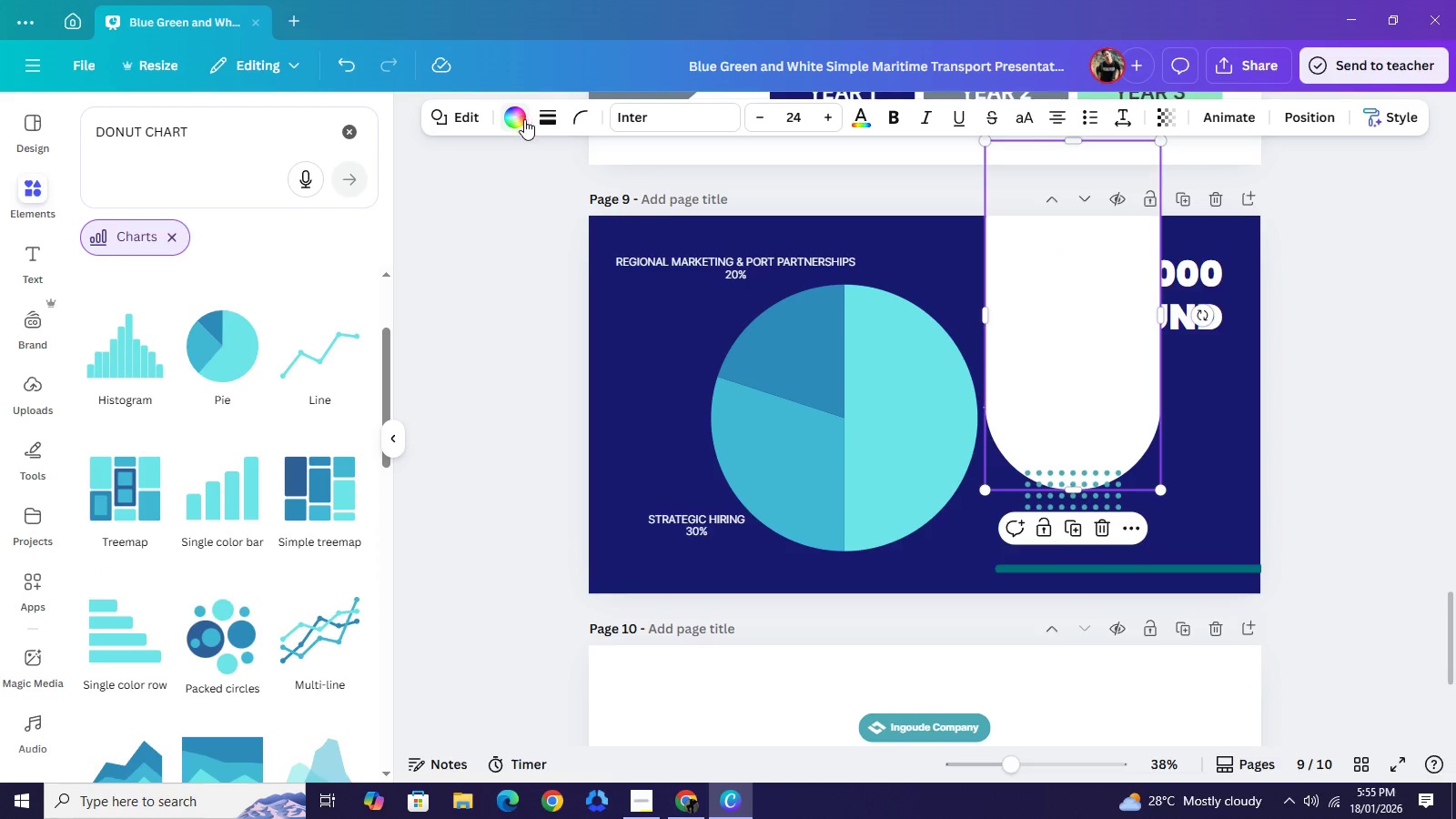 
wait(5.31)
 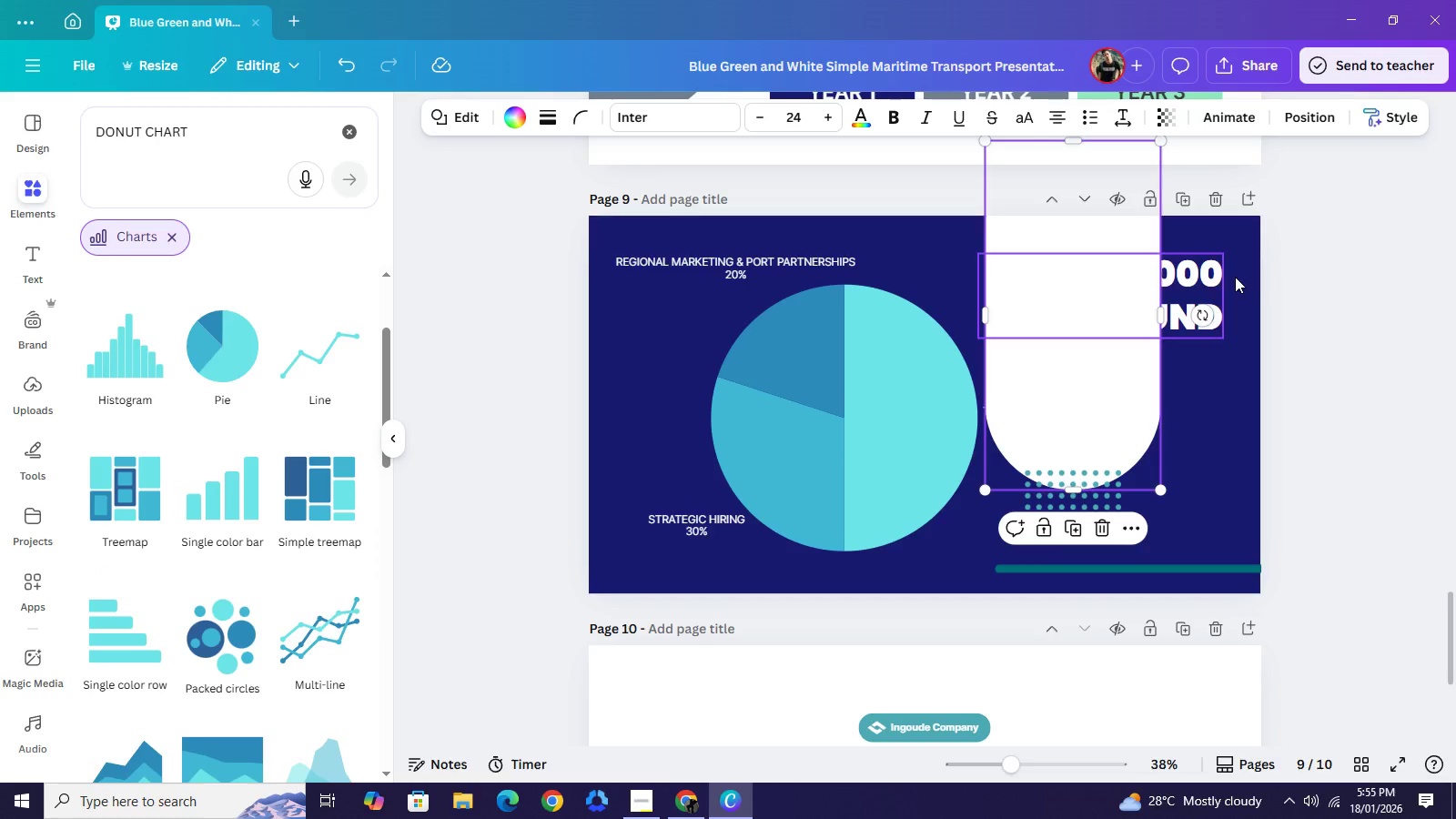 
left_click([520, 117])
 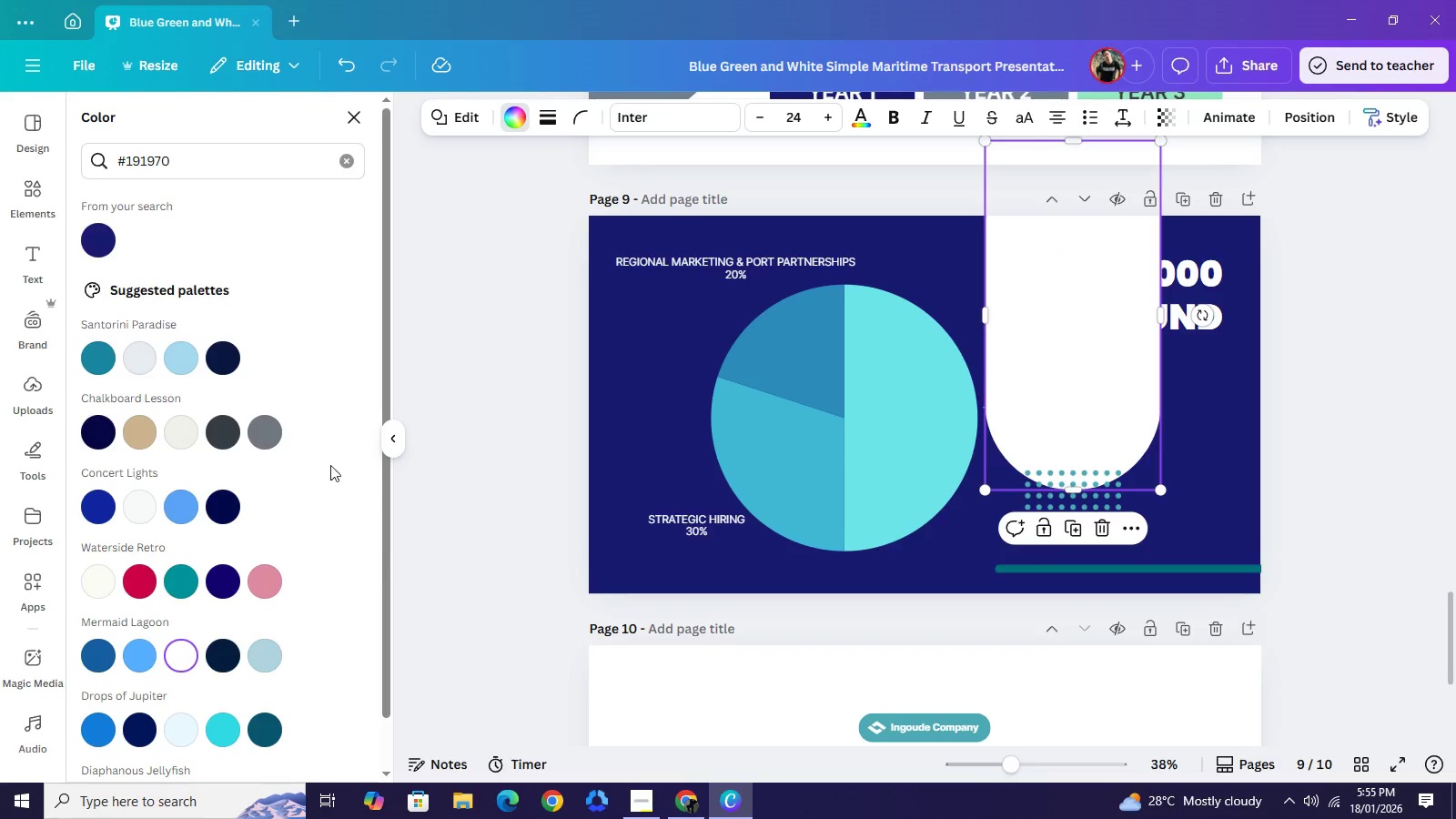 
left_click([260, 435])
 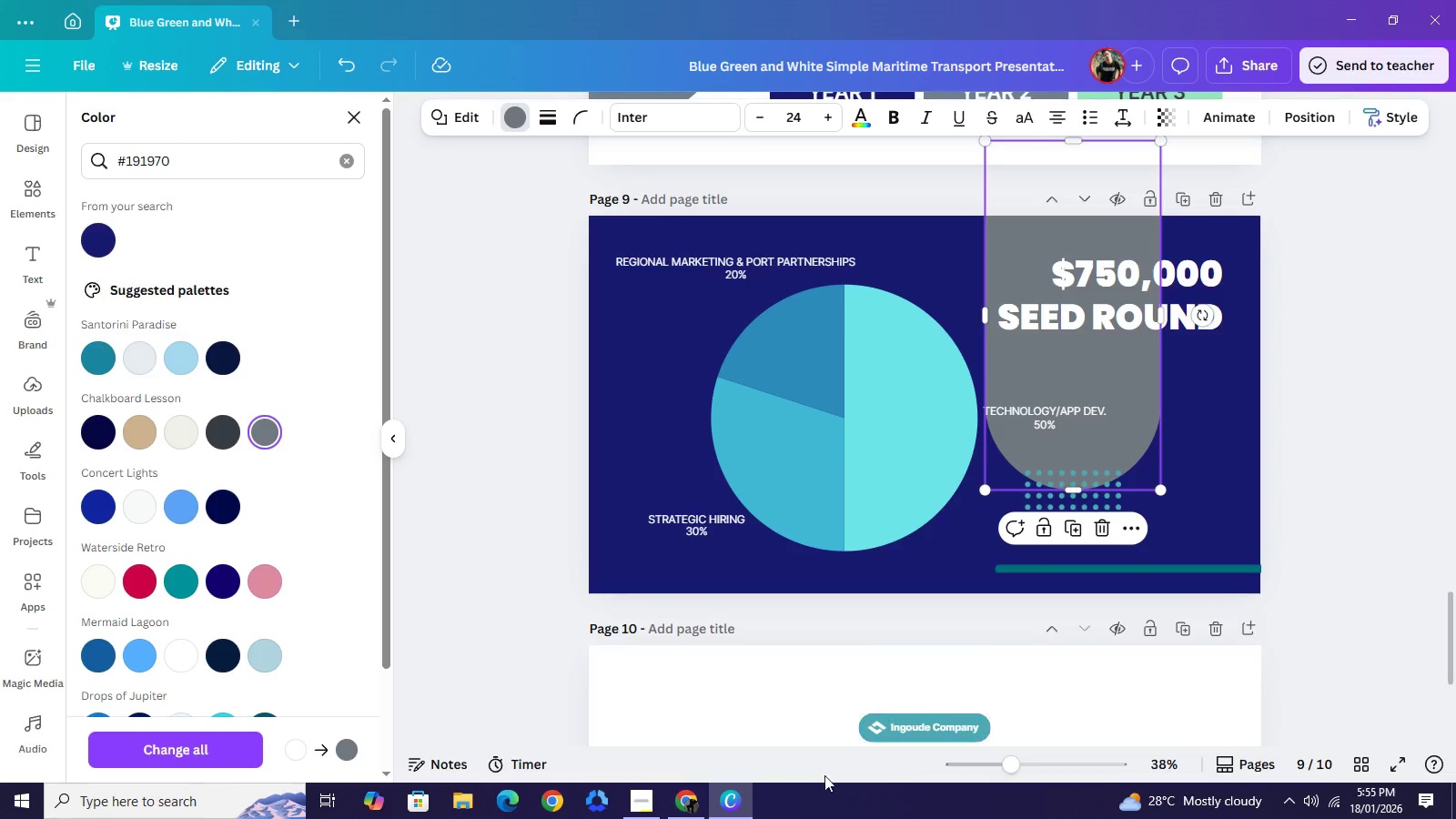 
left_click([685, 794])
 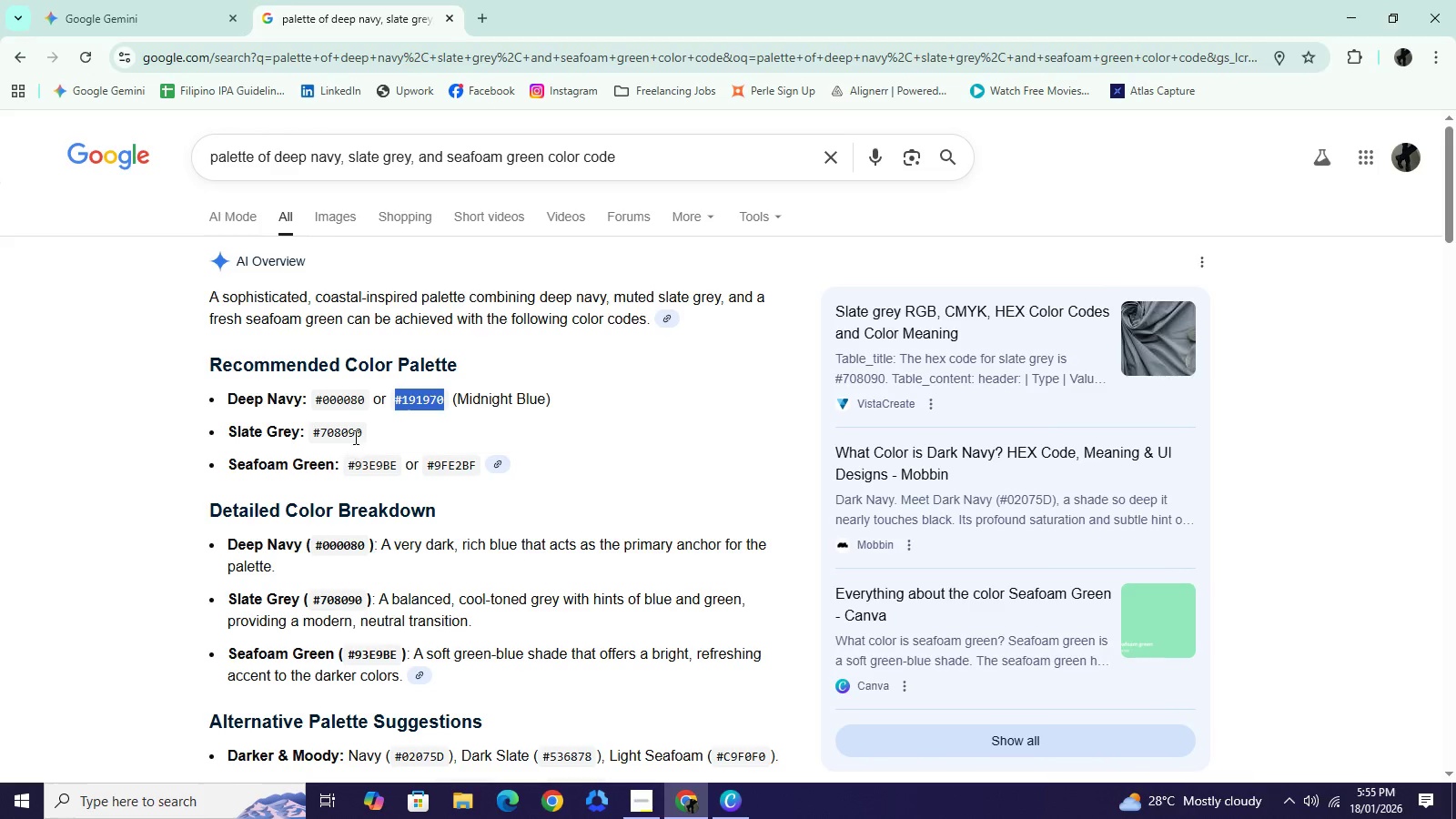 
left_click_drag(start_coordinate=[372, 434], to_coordinate=[309, 430])
 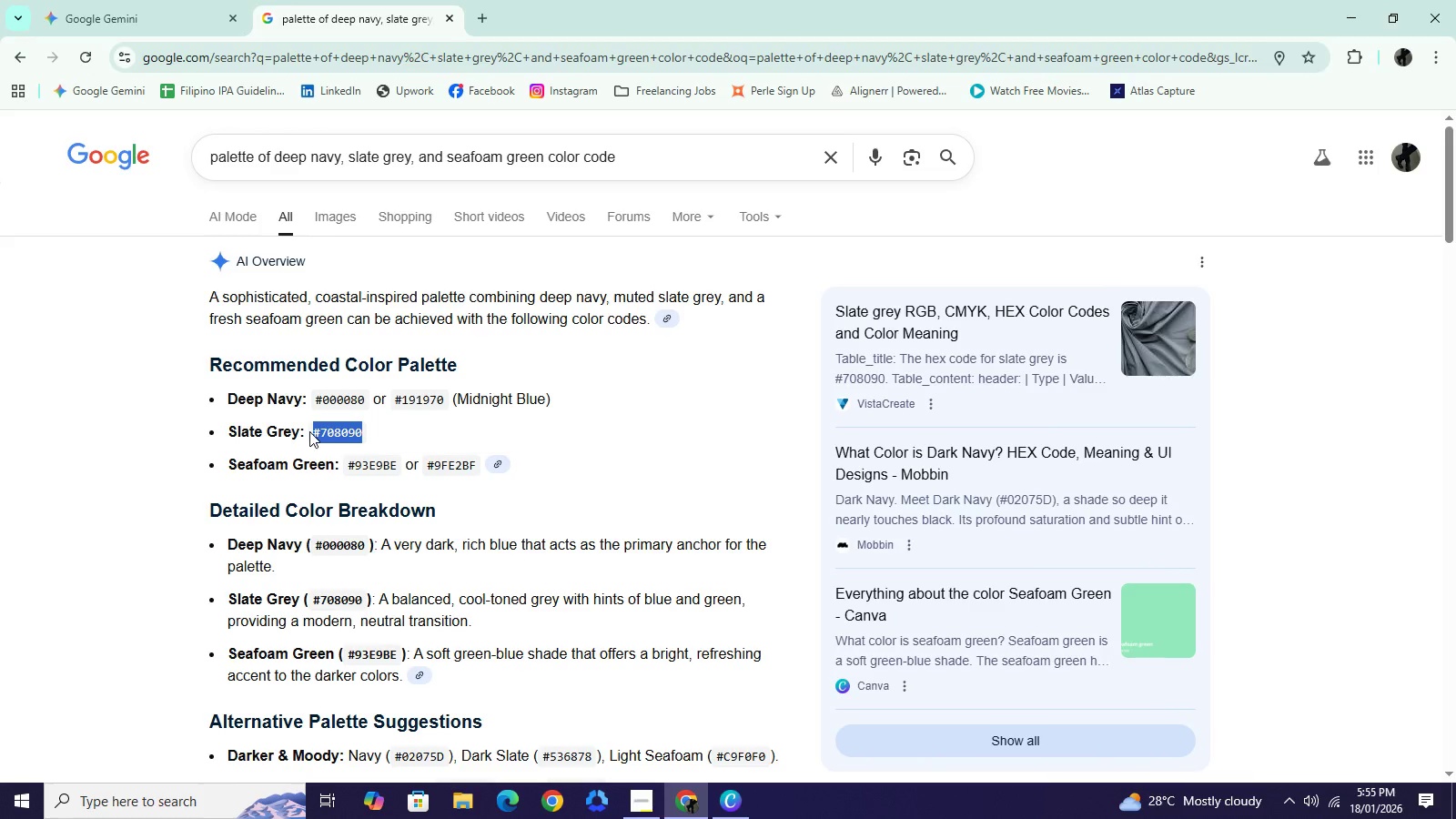 
key(Control+C)
 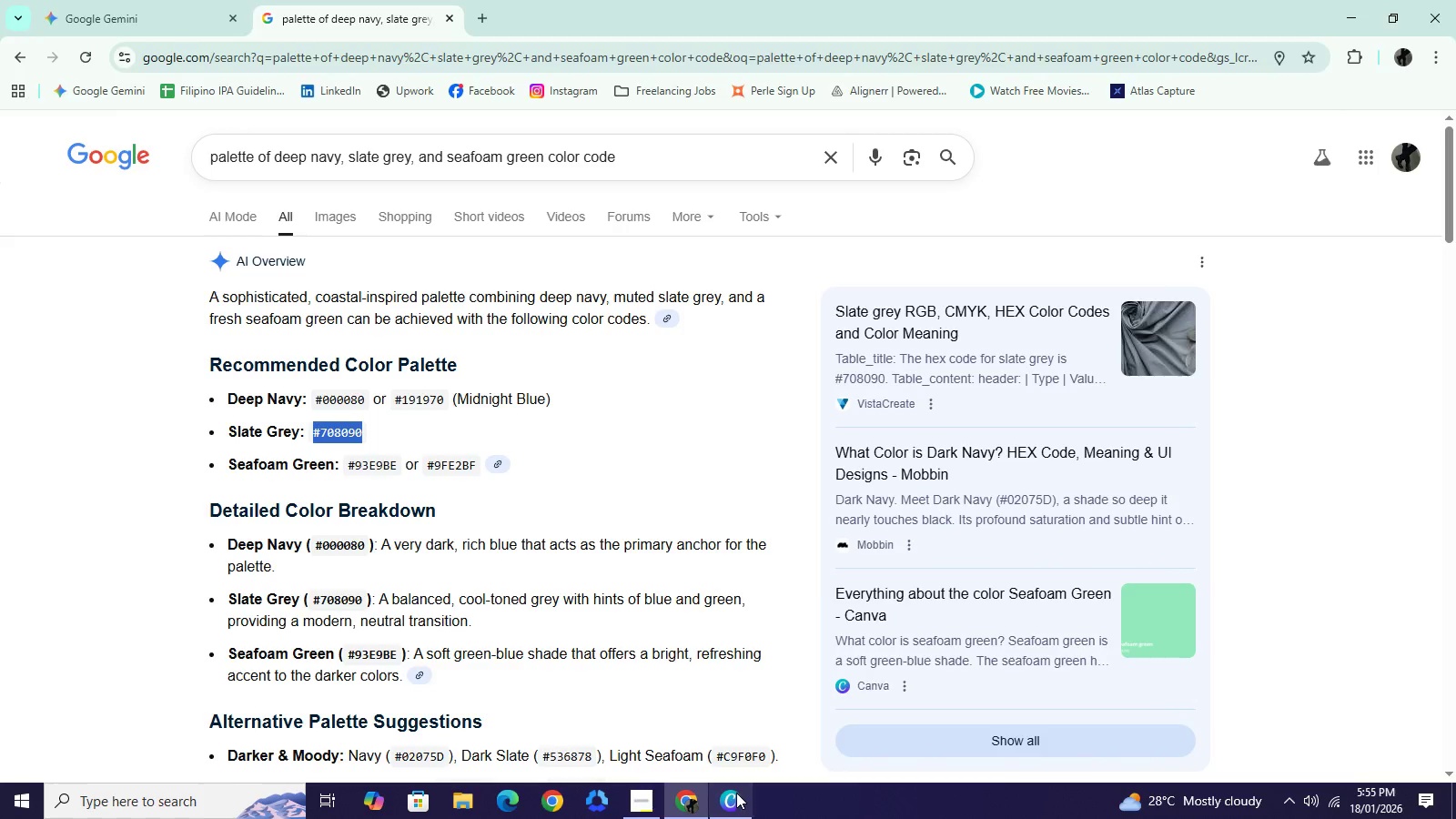 
left_click([736, 793])
 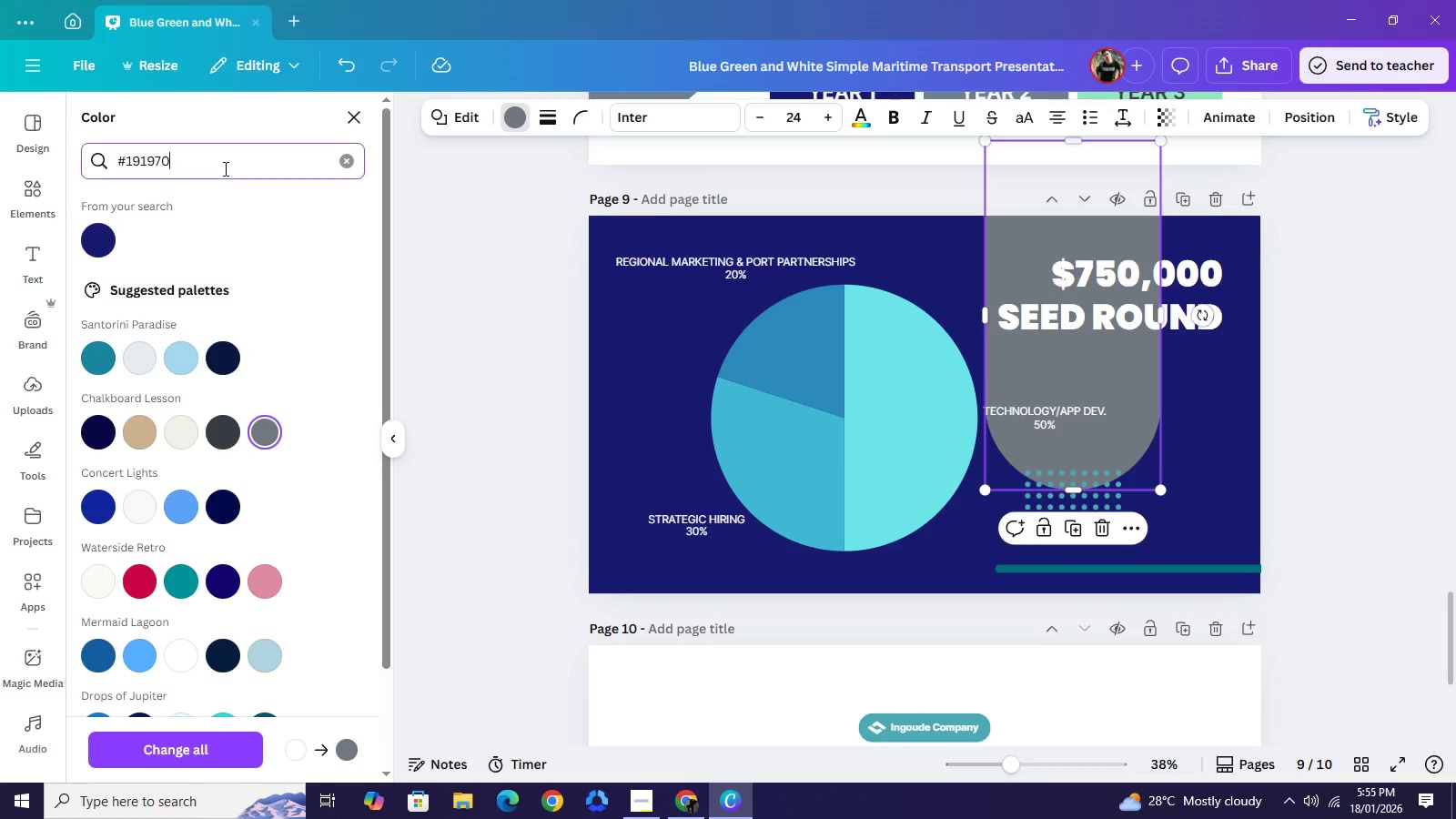 
left_click([224, 168])
 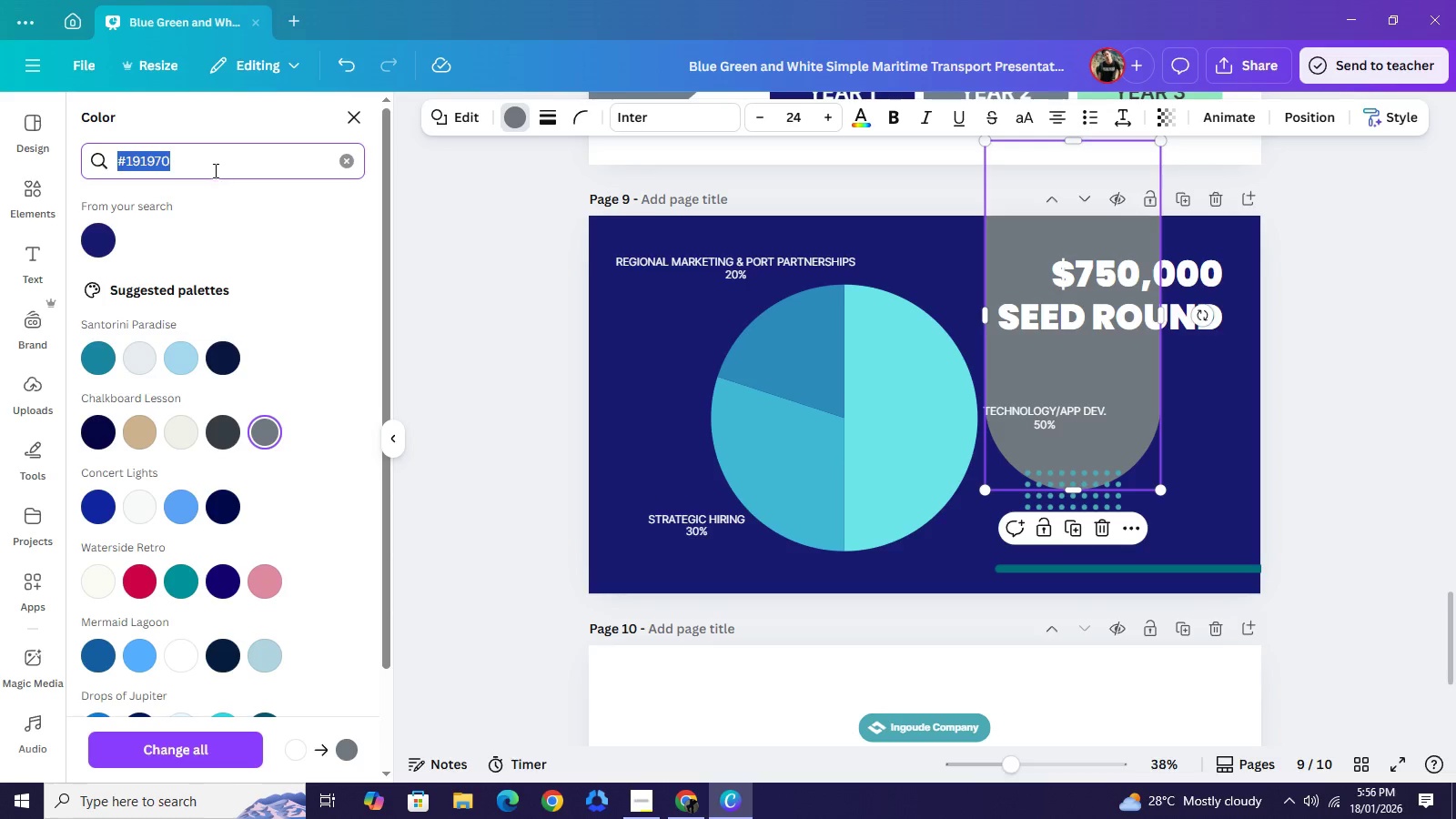 
key(Control+A)
 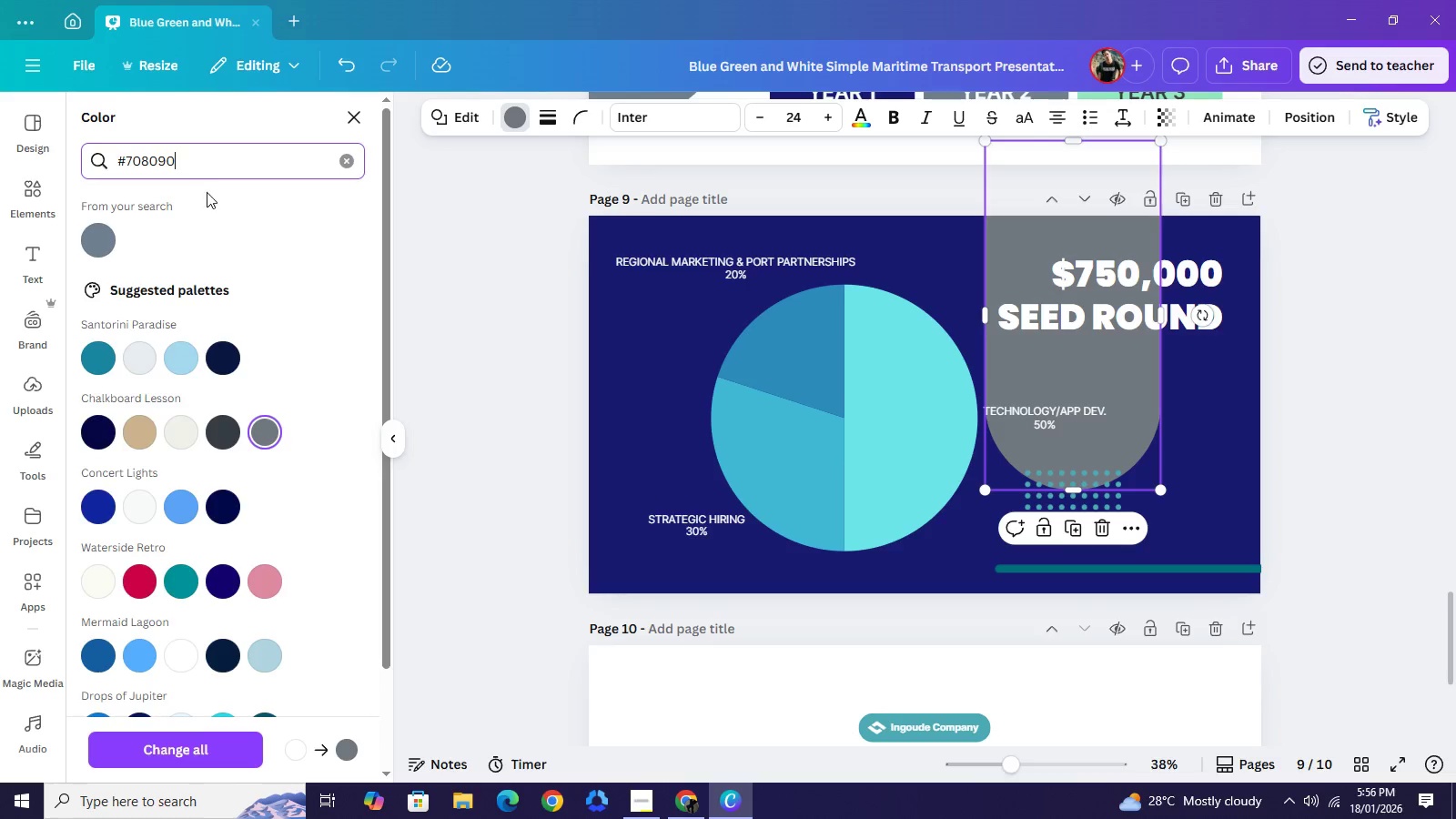 
key(Control+V)
 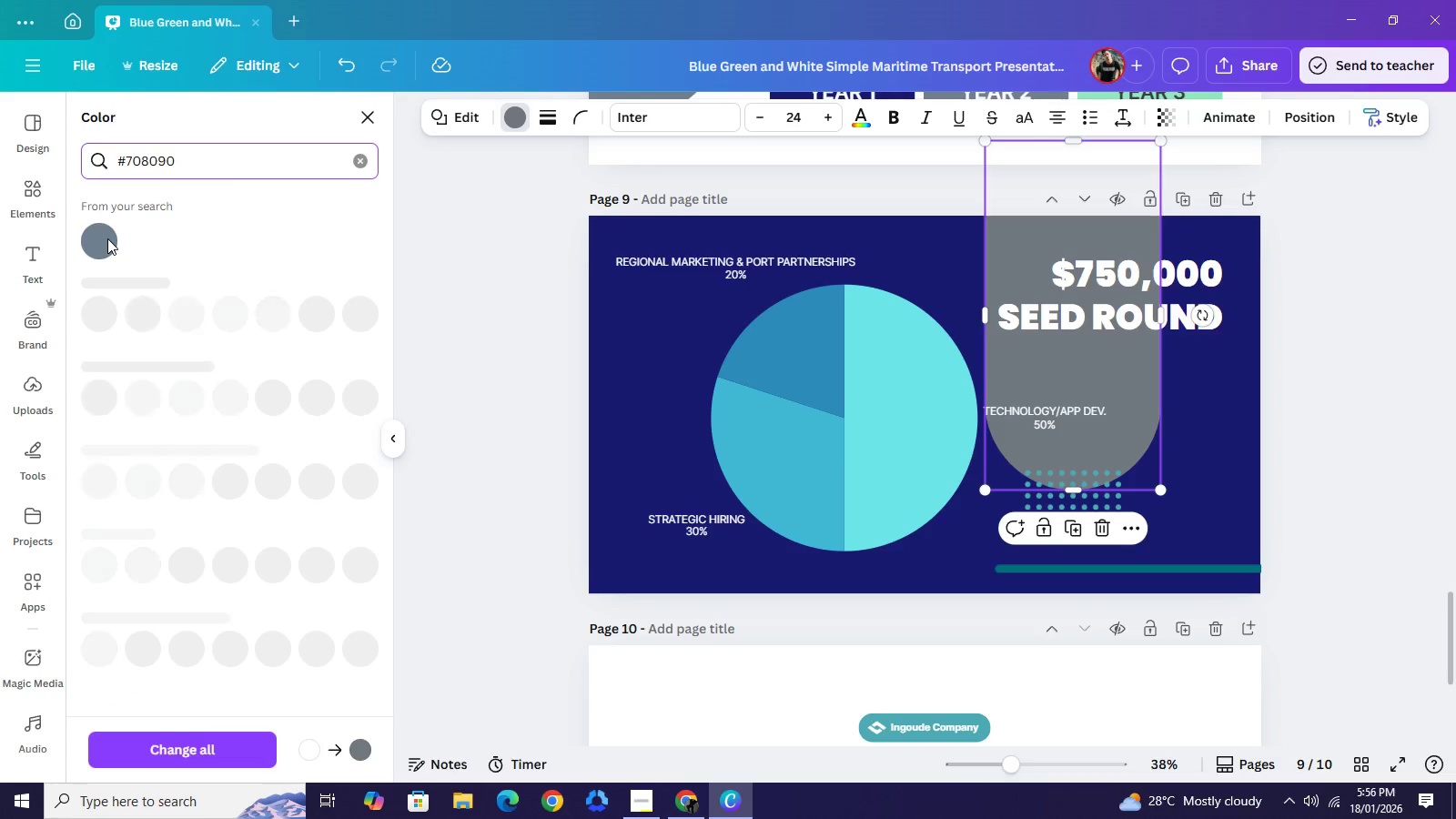 
left_click([107, 238])
 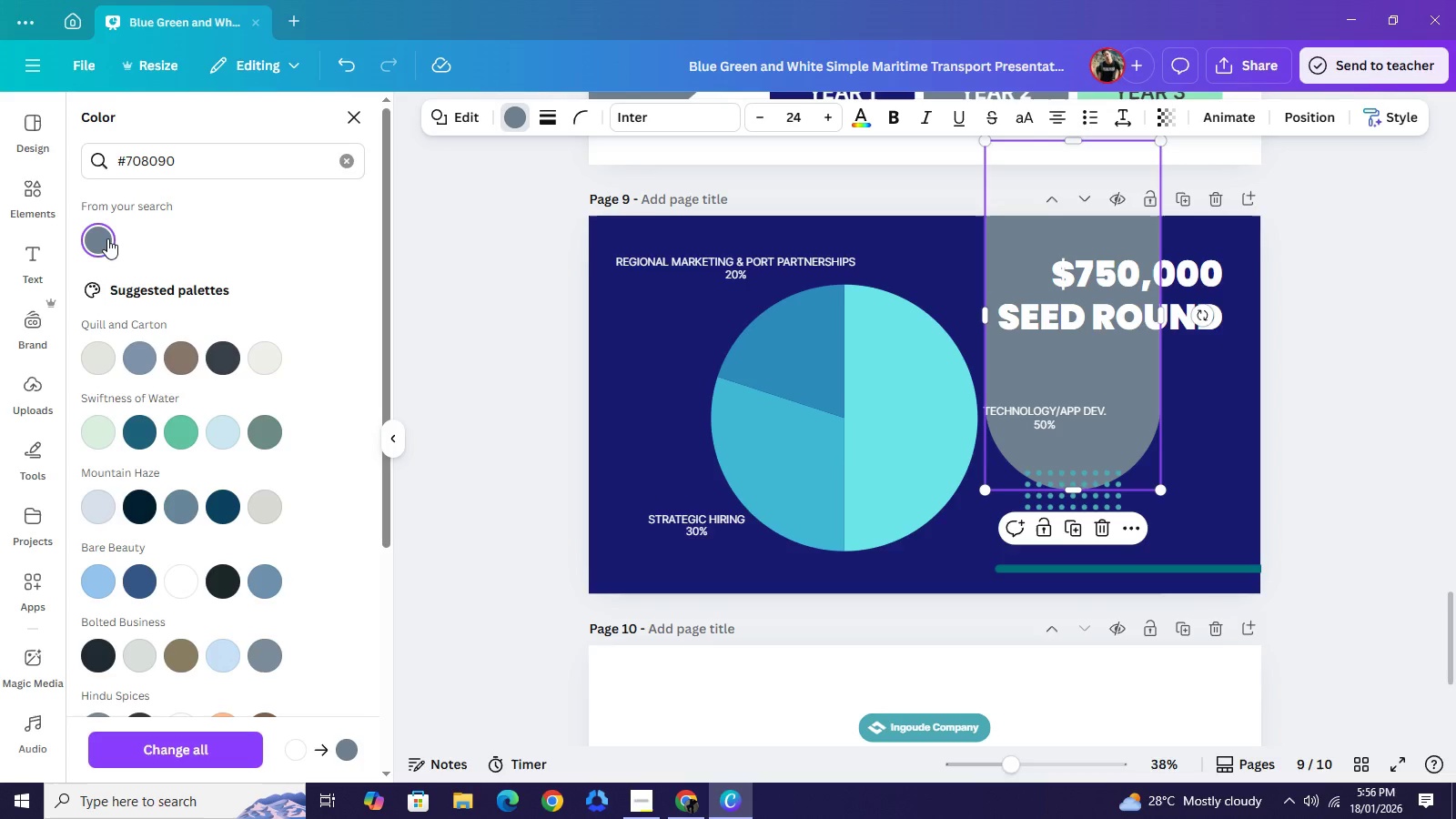 
left_click([107, 238])
 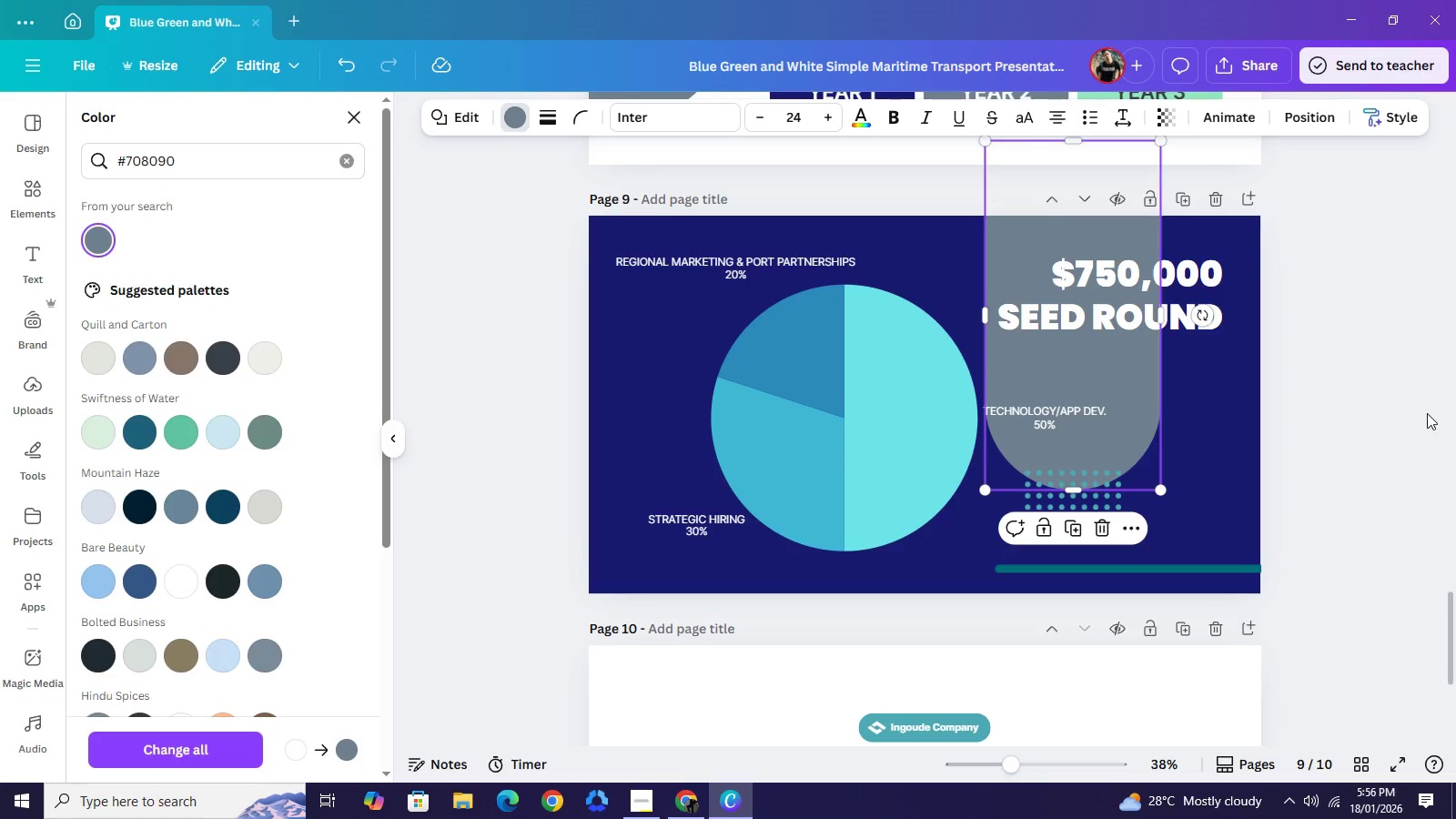 
left_click([1427, 413])
 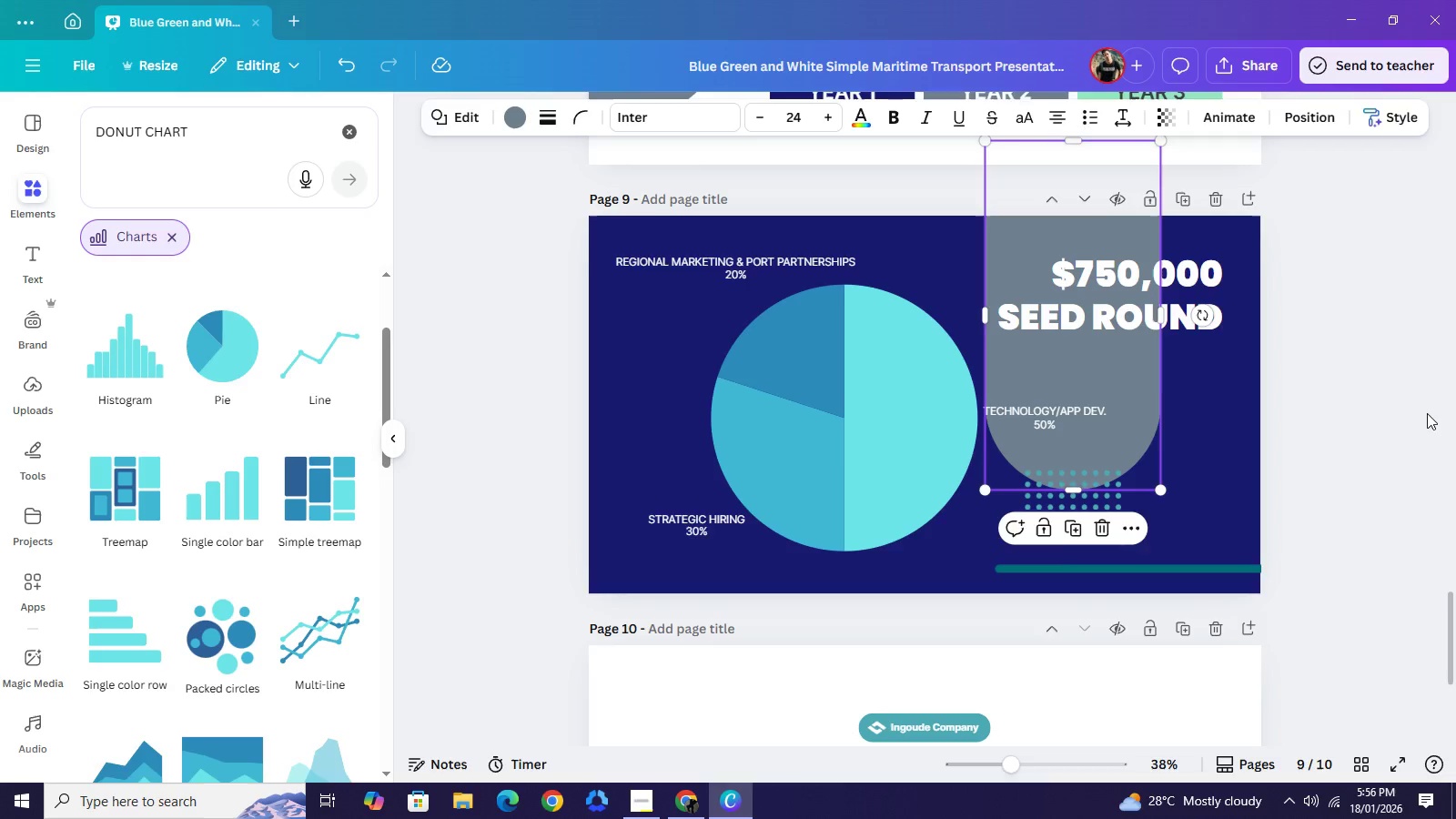 
left_click([1427, 413])
 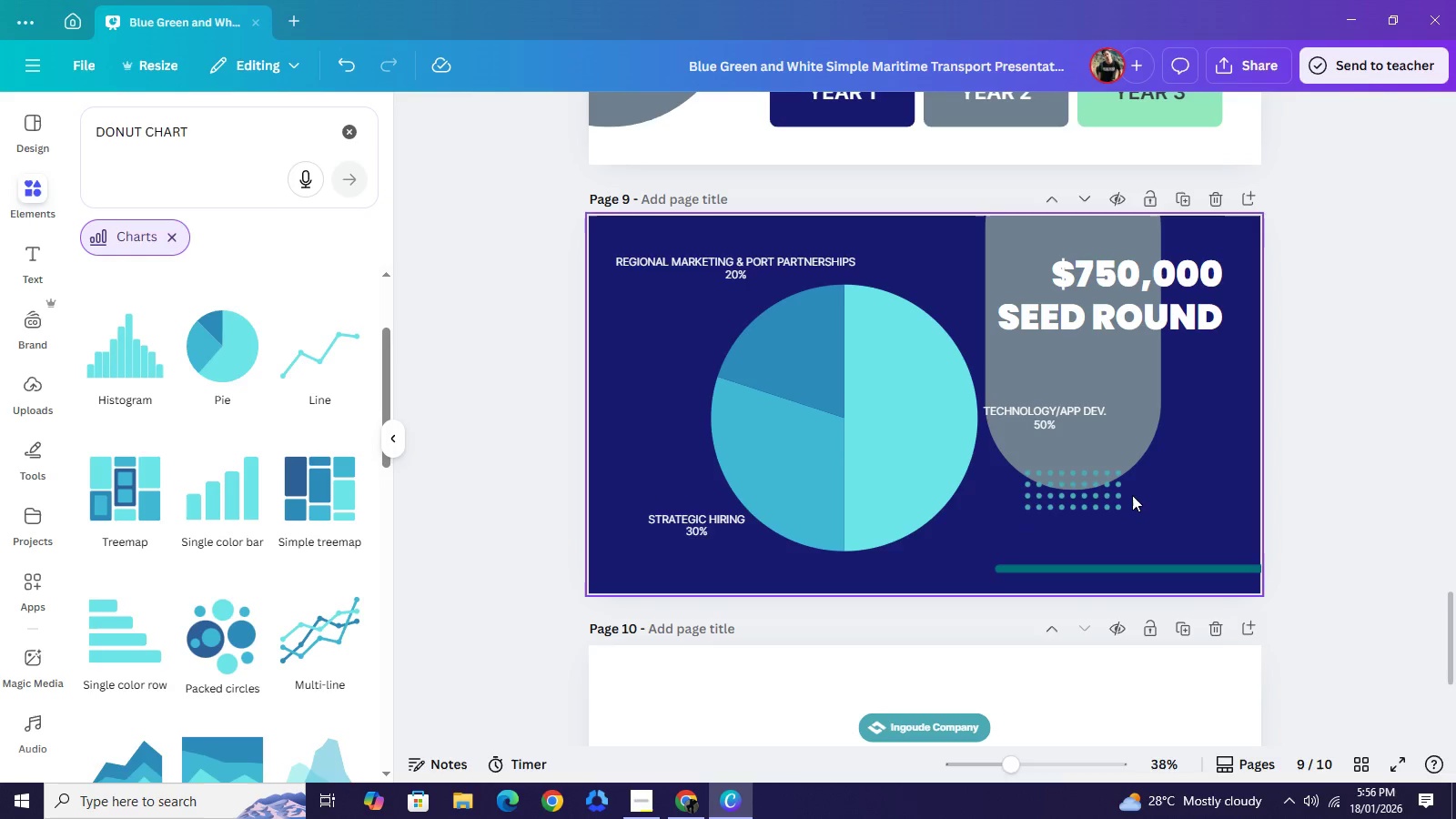 
left_click([1091, 489])
 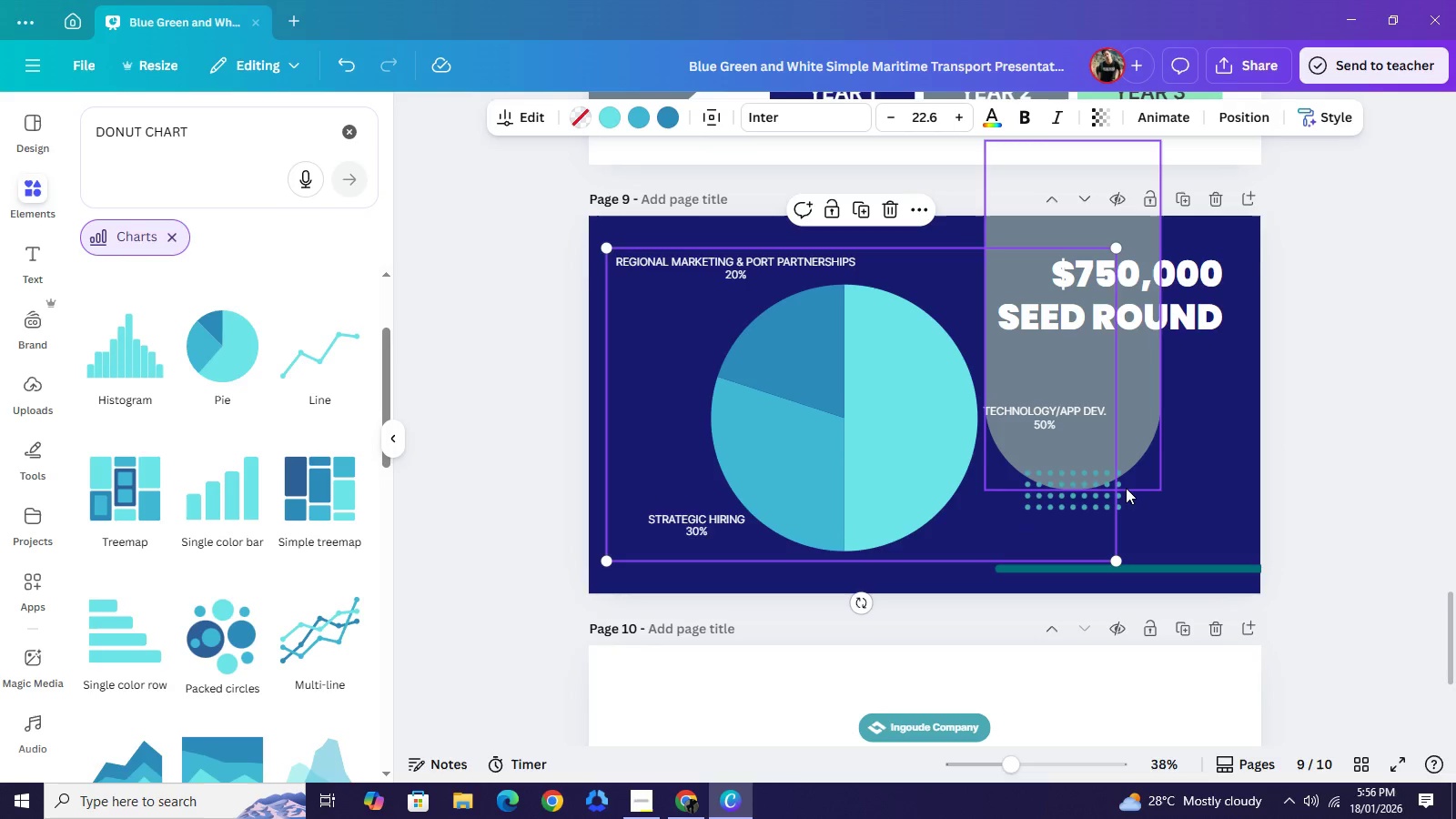 
left_click([1122, 496])
 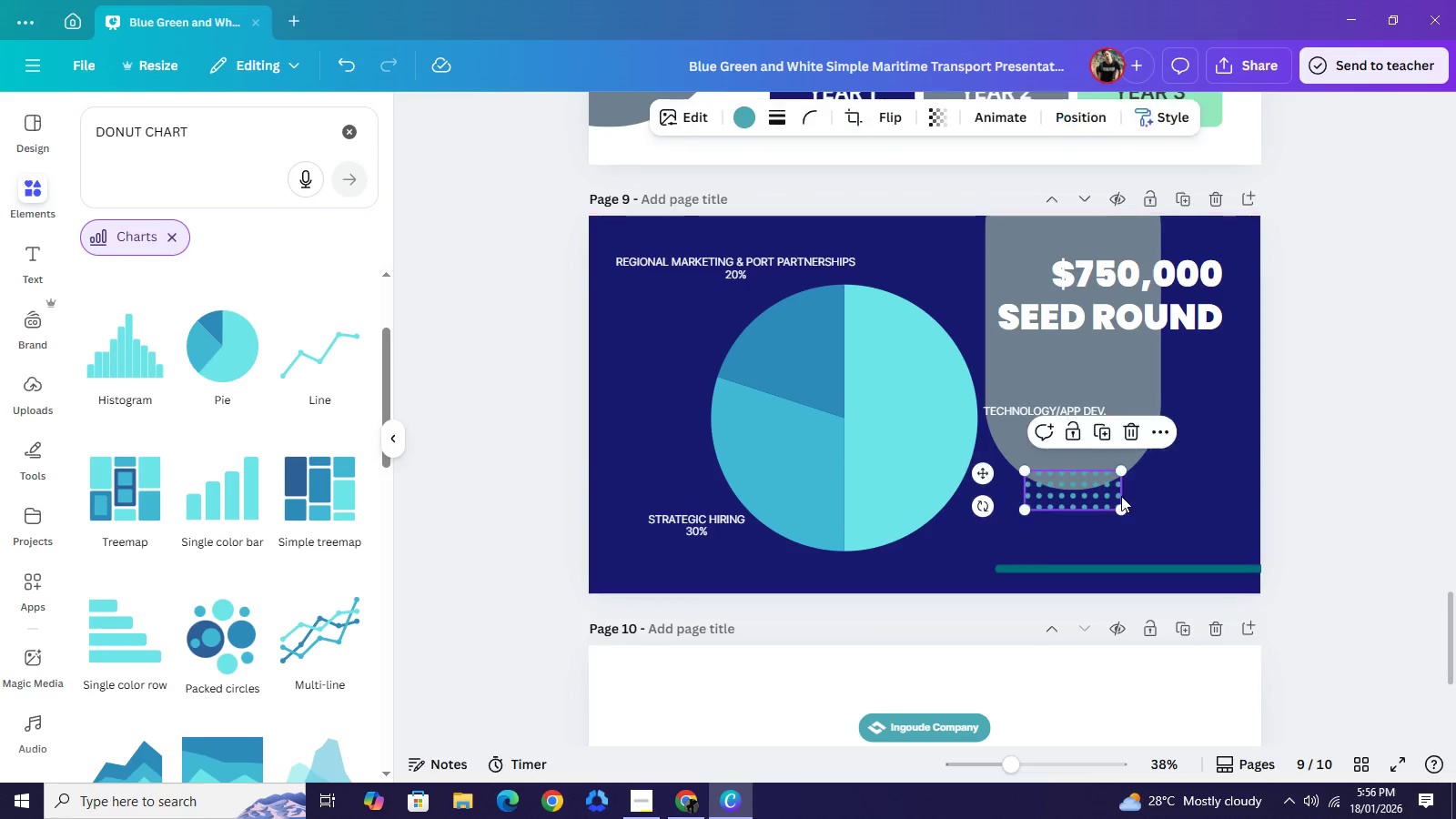 
left_click([1121, 496])
 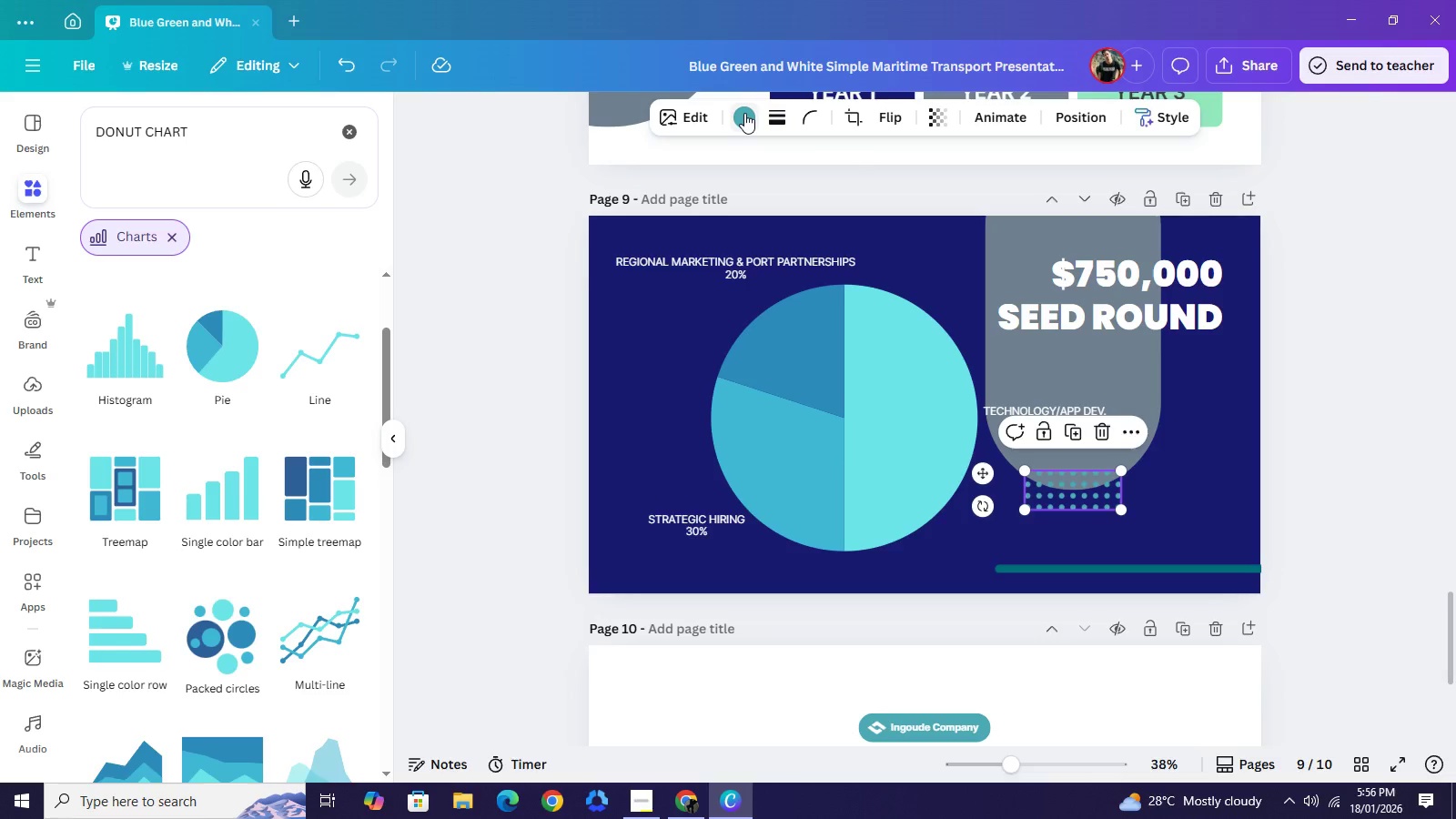 
left_click([744, 113])
 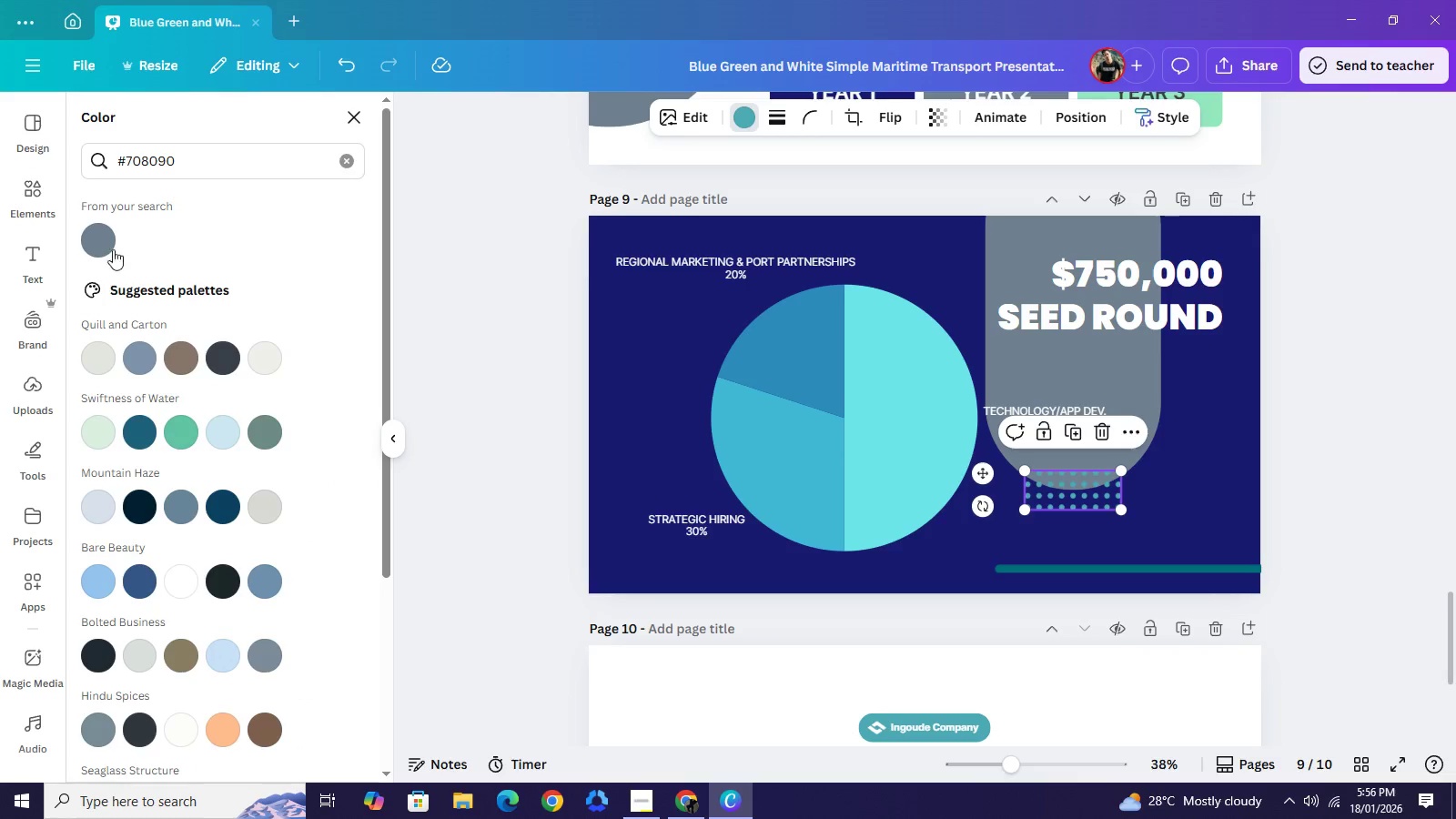 
left_click([104, 243])
 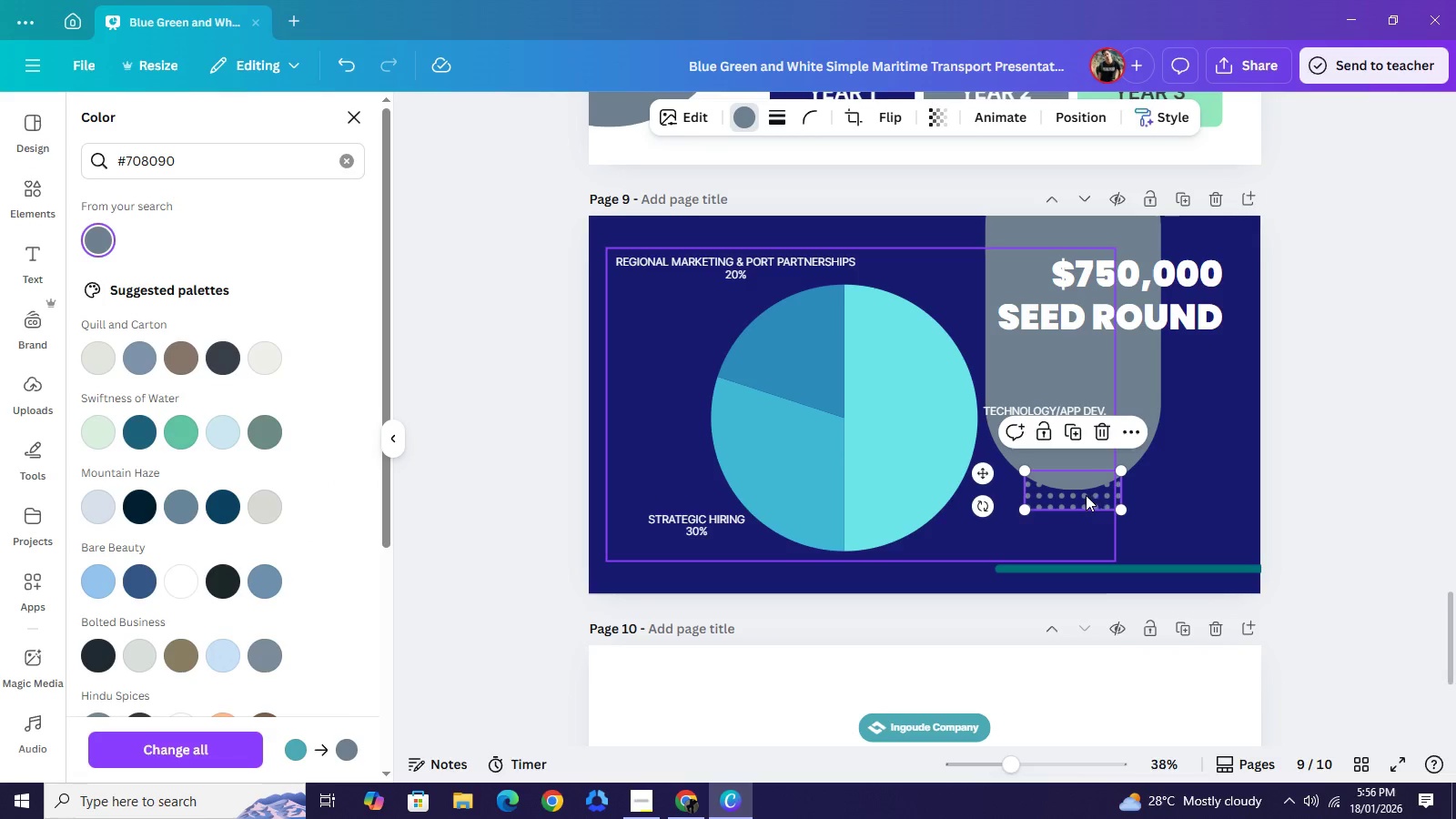 
left_click_drag(start_coordinate=[1086, 495], to_coordinate=[1238, 428])
 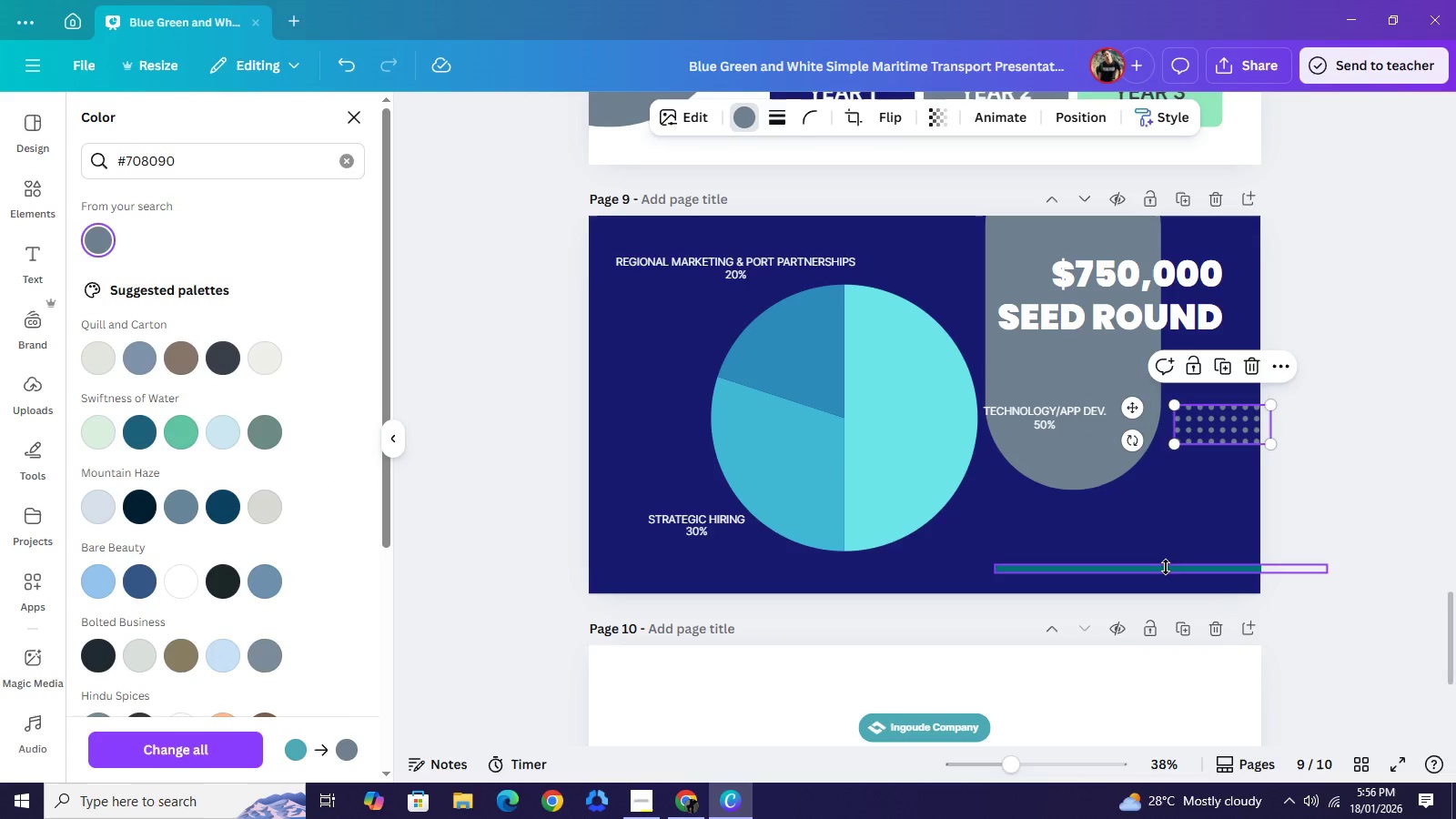 
left_click([1166, 567])
 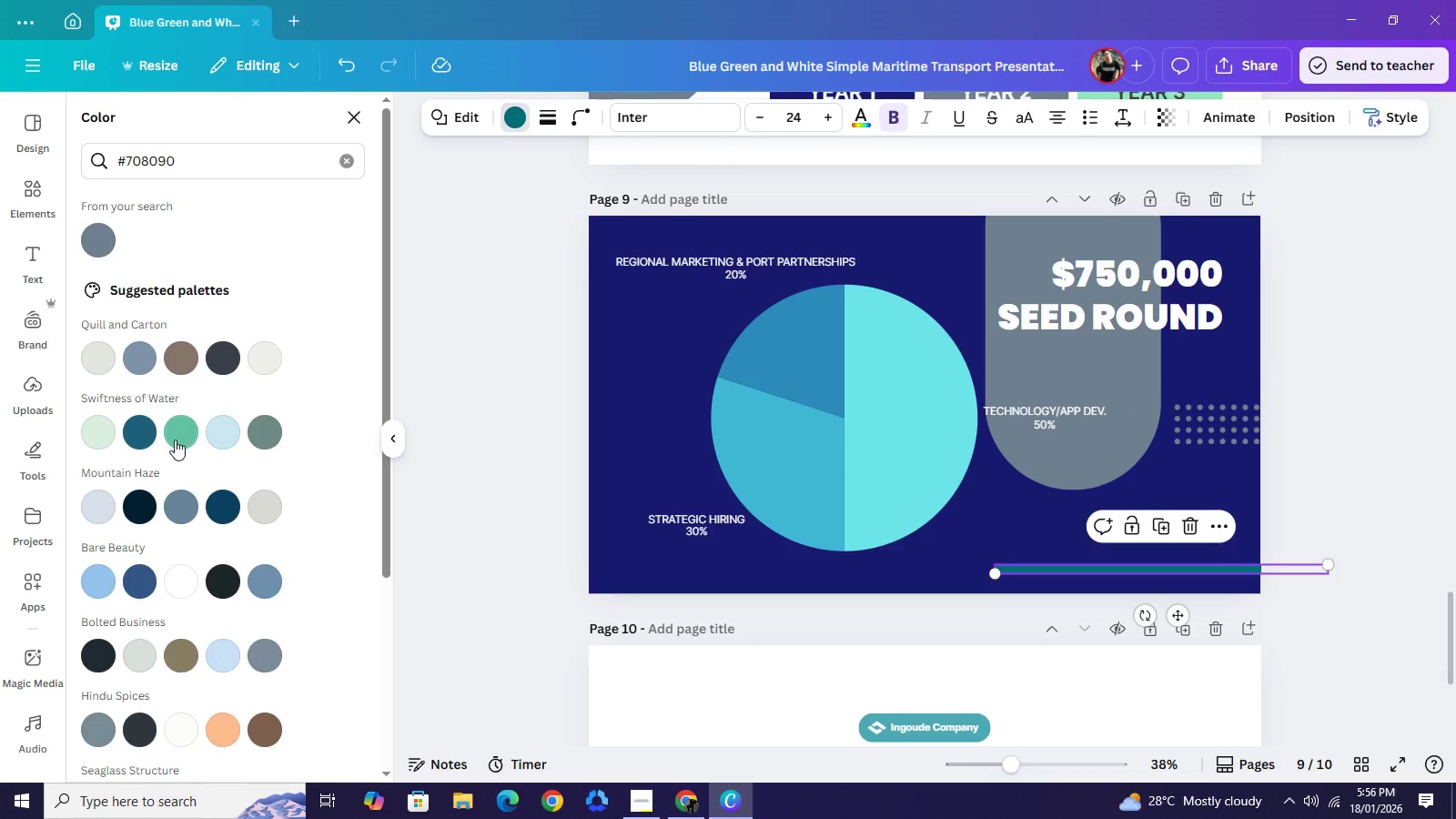 
left_click([175, 440])
 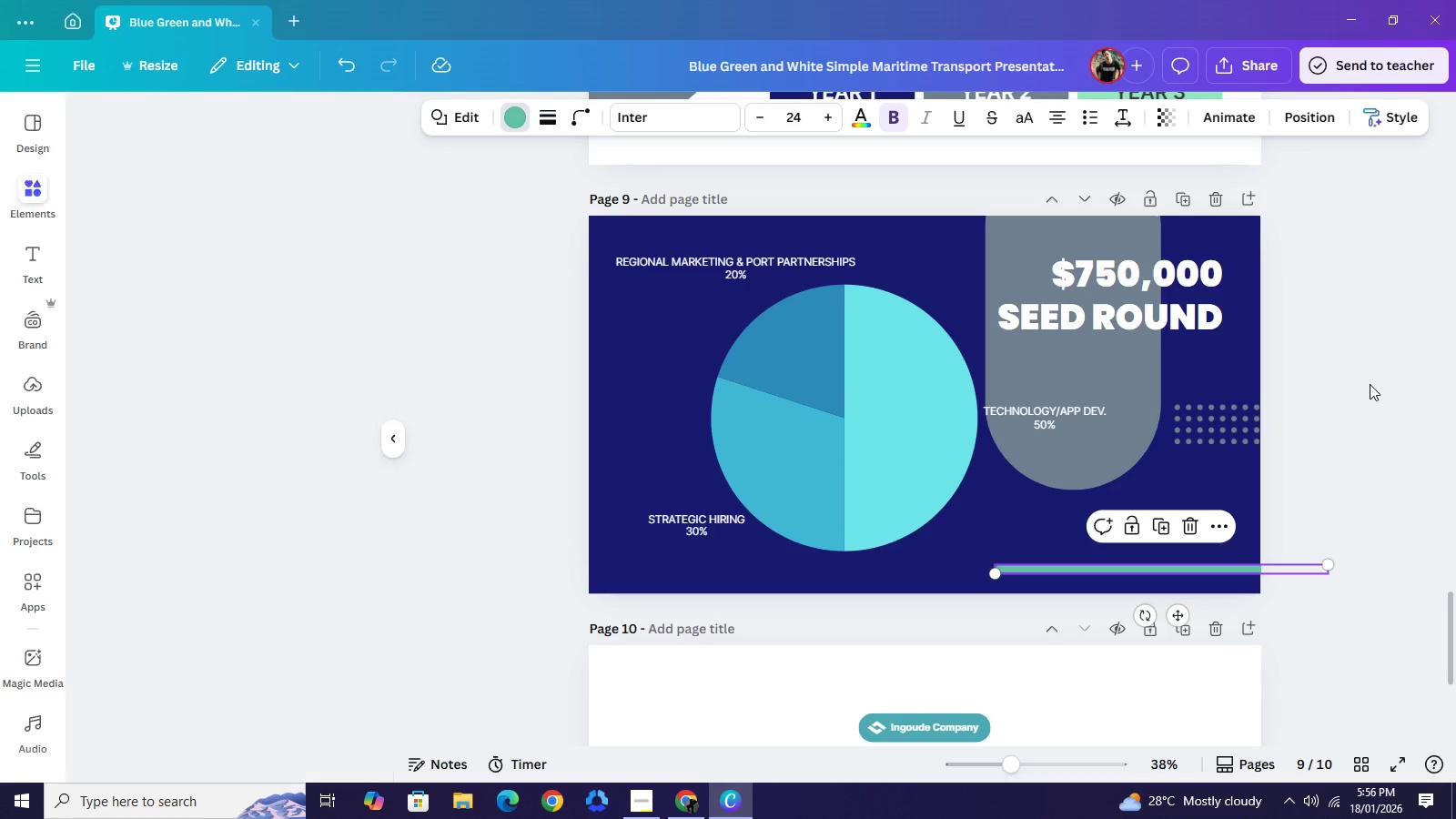 
double_click([1370, 384])
 